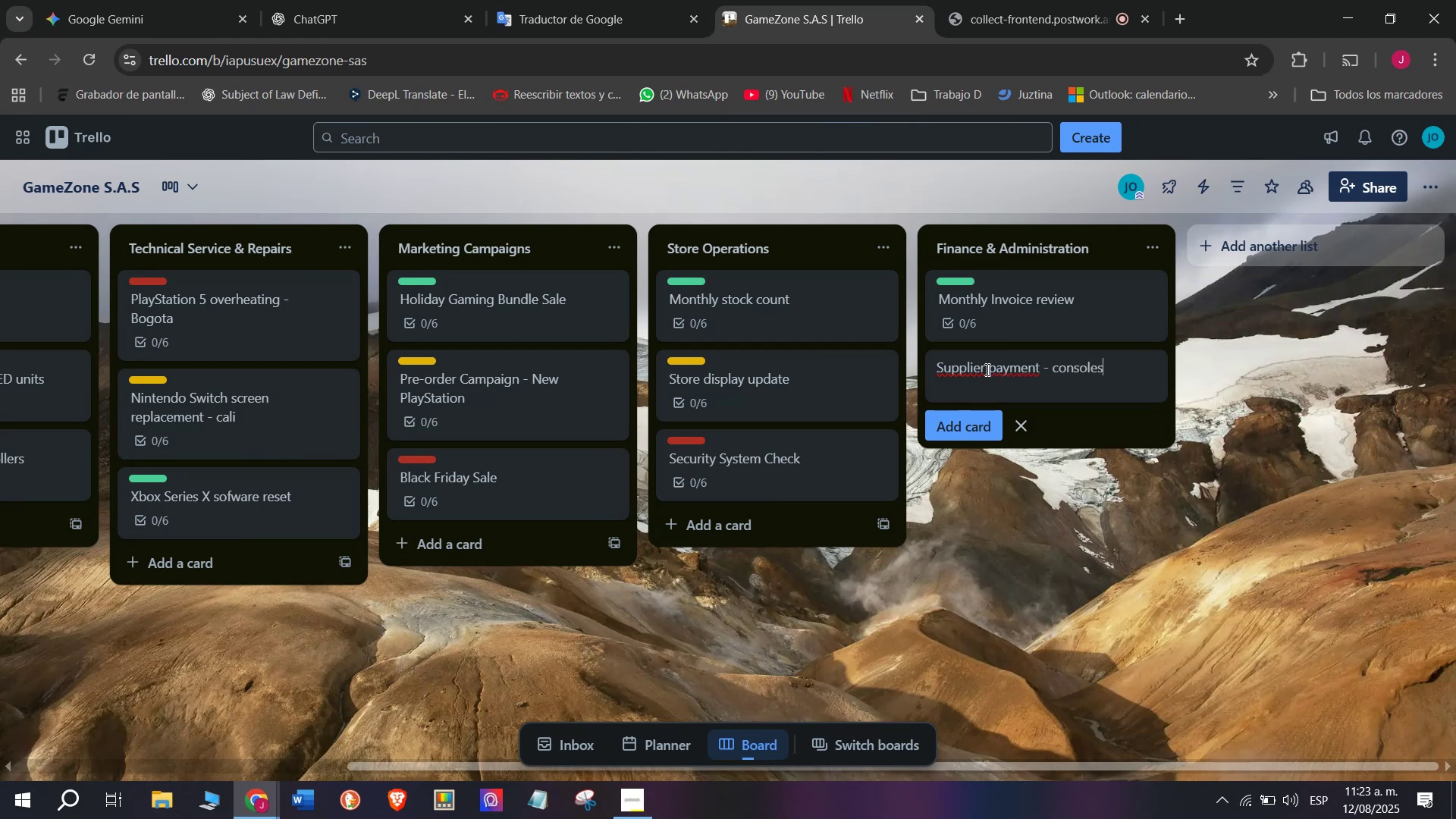 
key(Enter)
 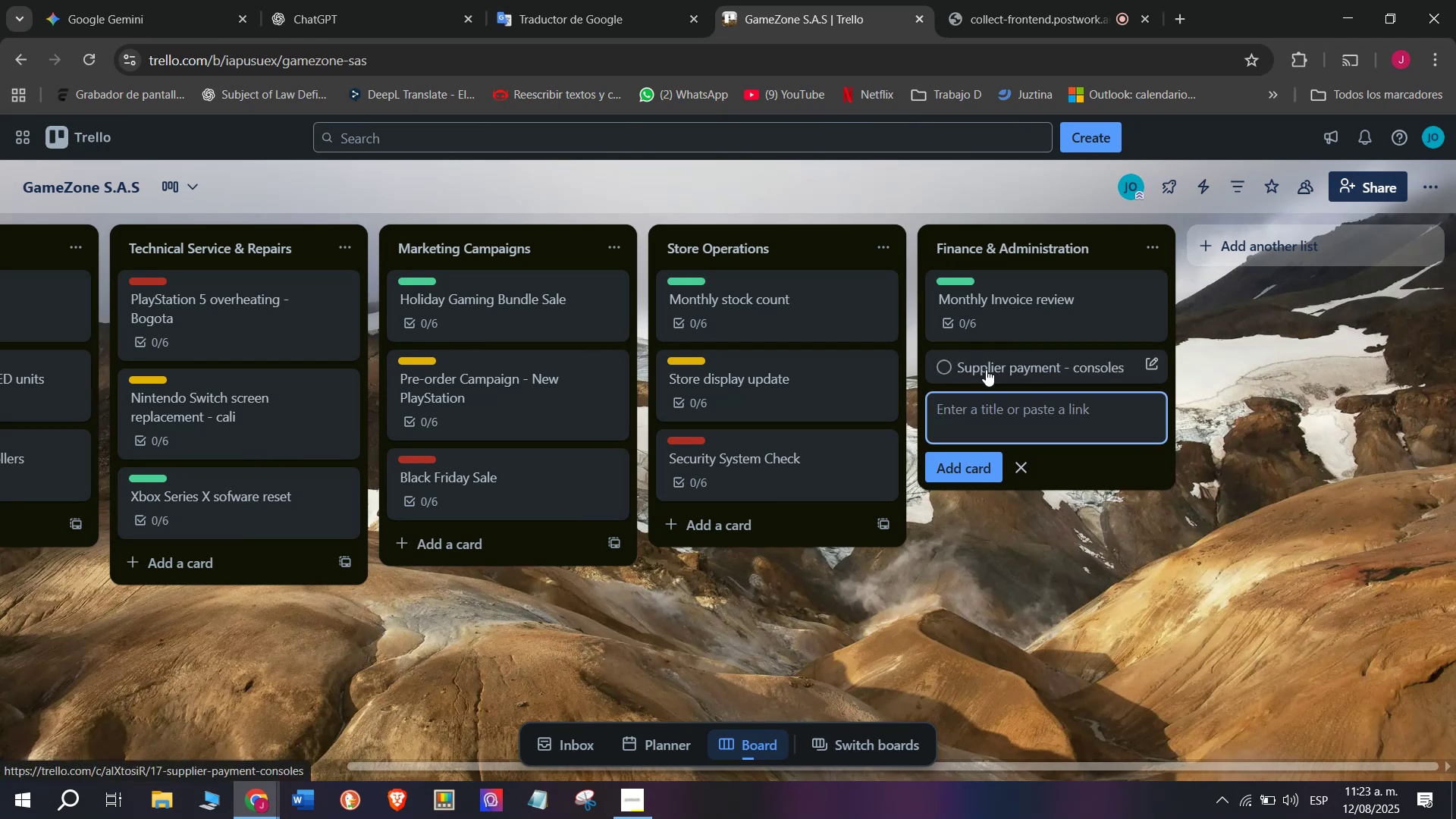 
left_click([986, 369])
 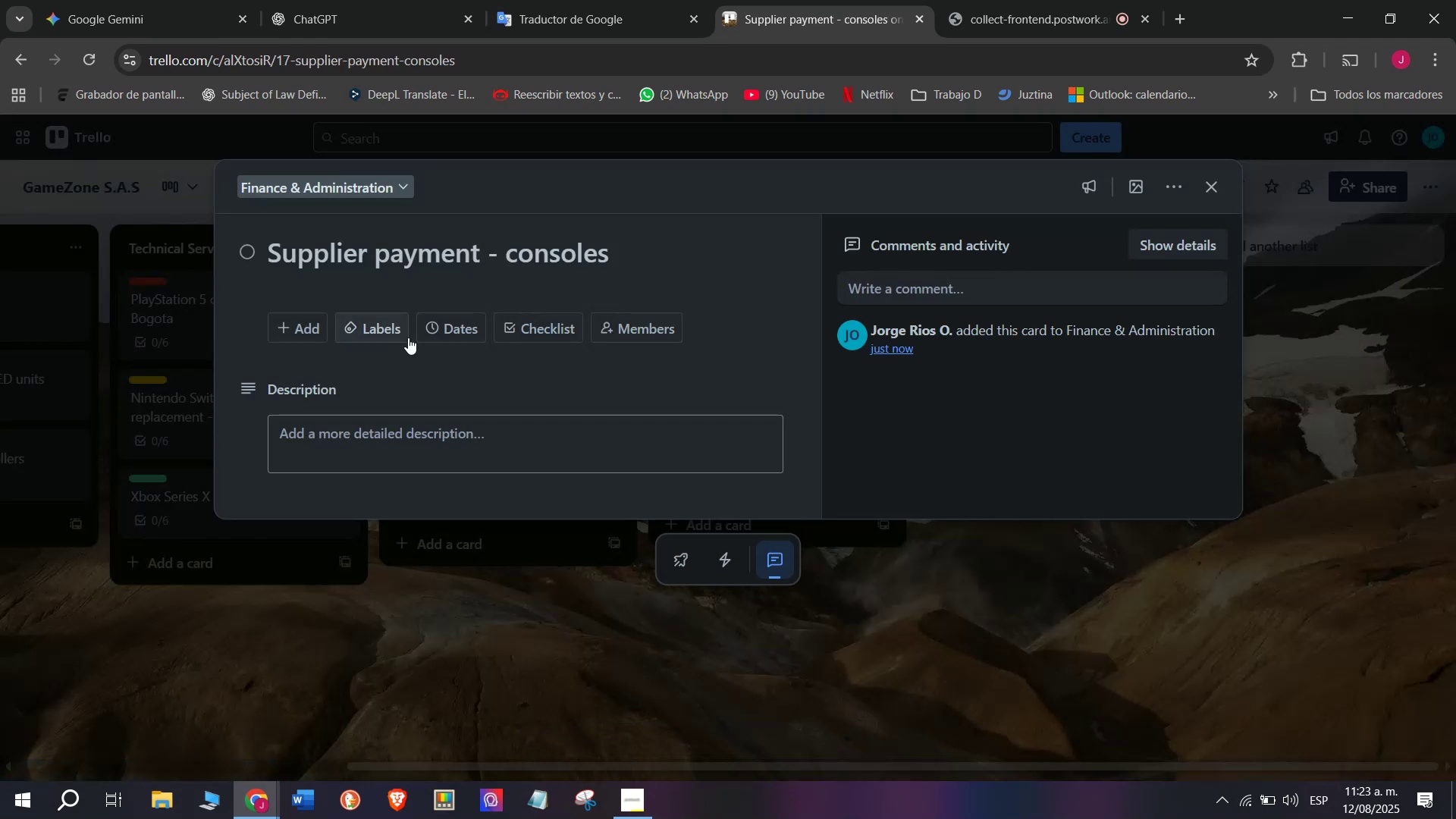 
mouse_move([482, 333])
 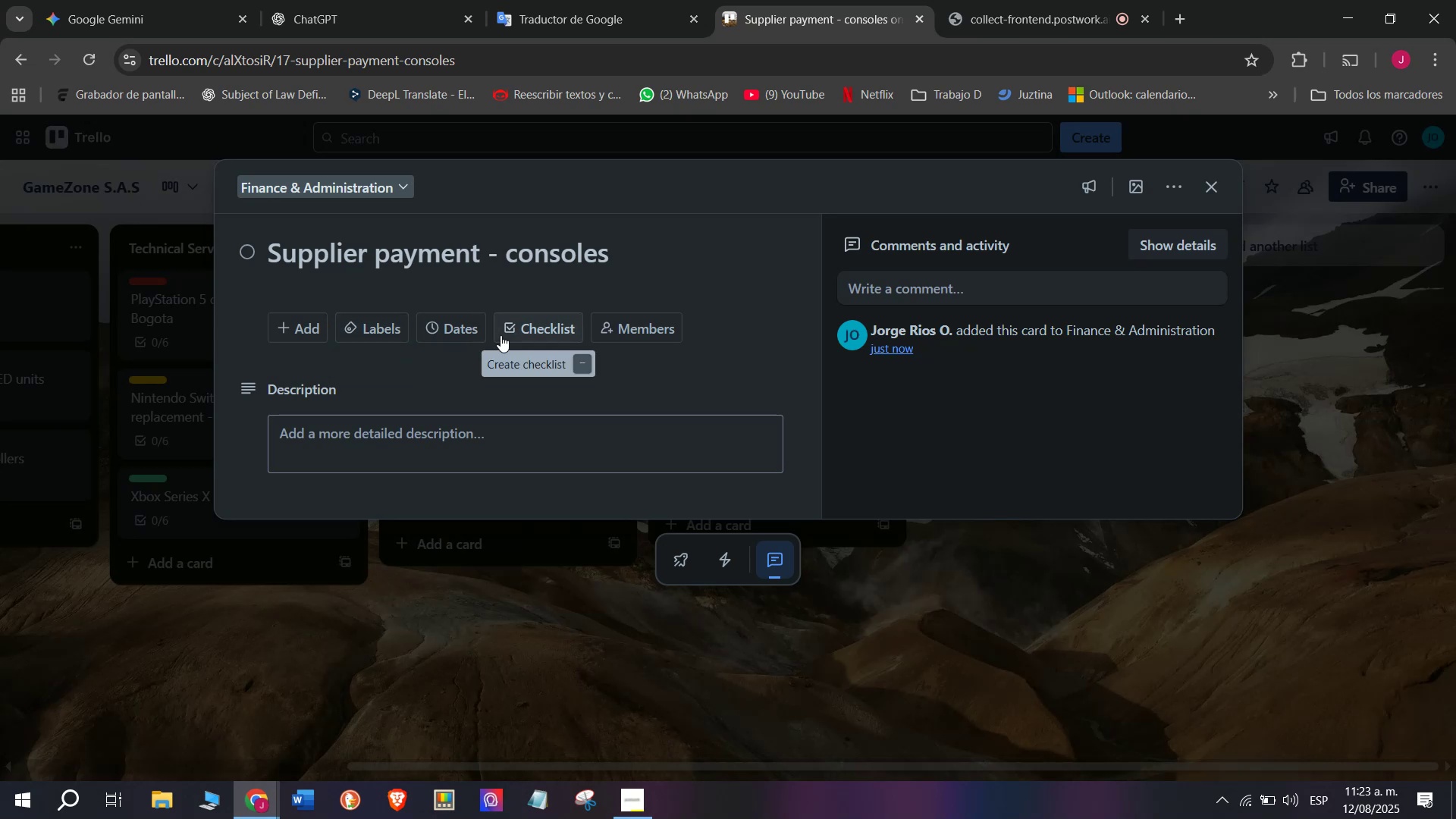 
left_click([500, 333])
 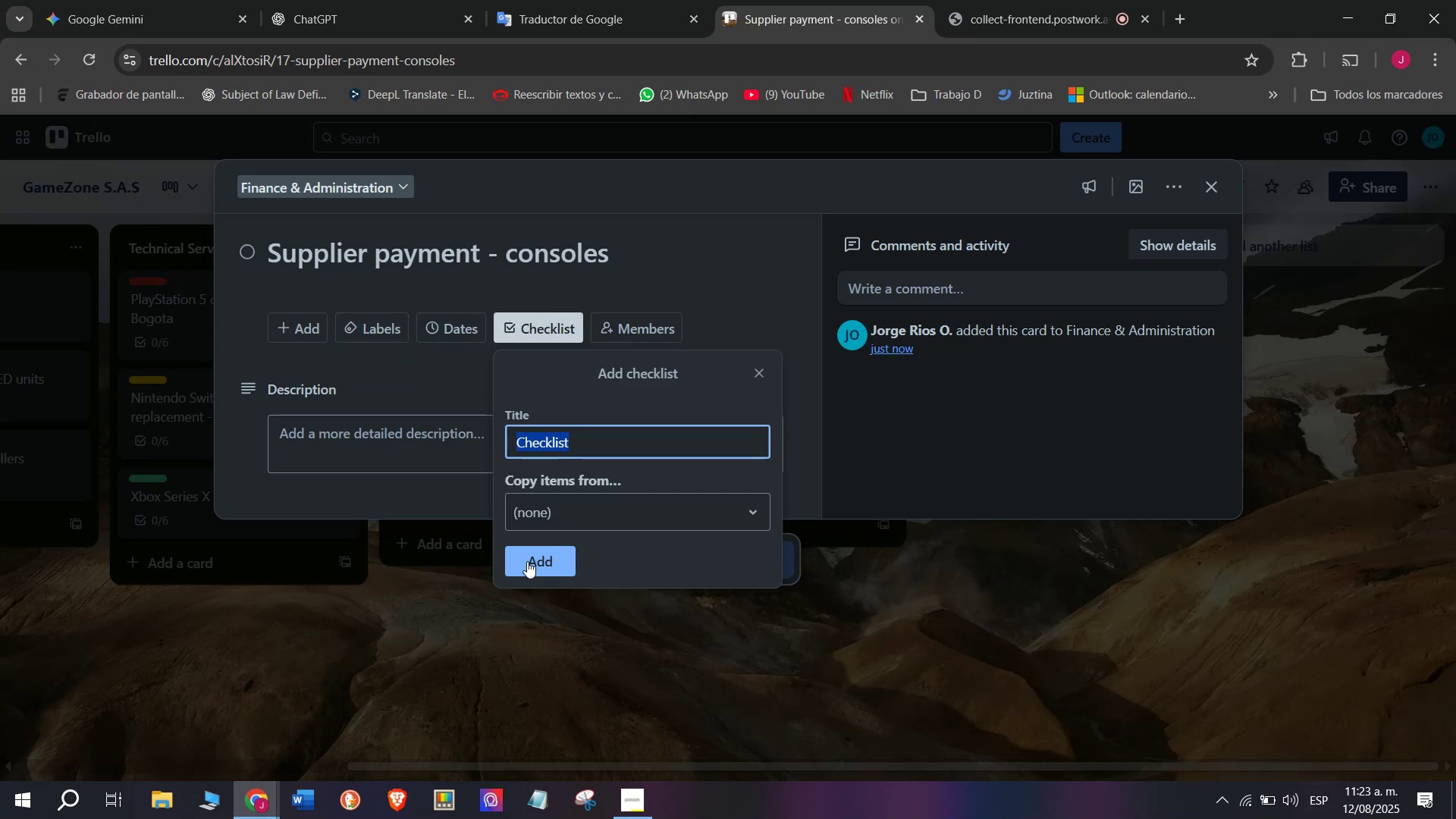 
left_click([540, 582])
 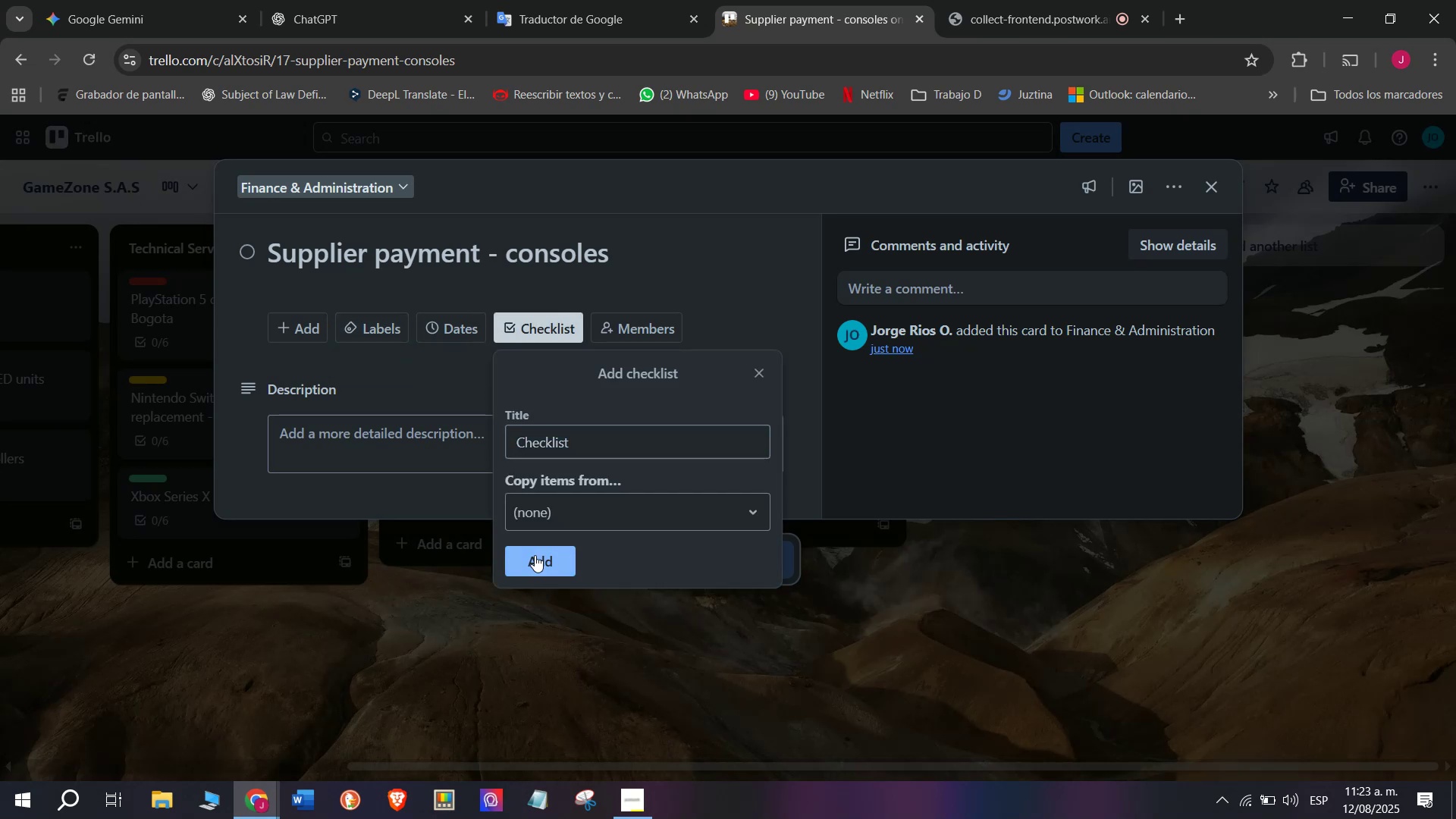 
double_click([535, 555])
 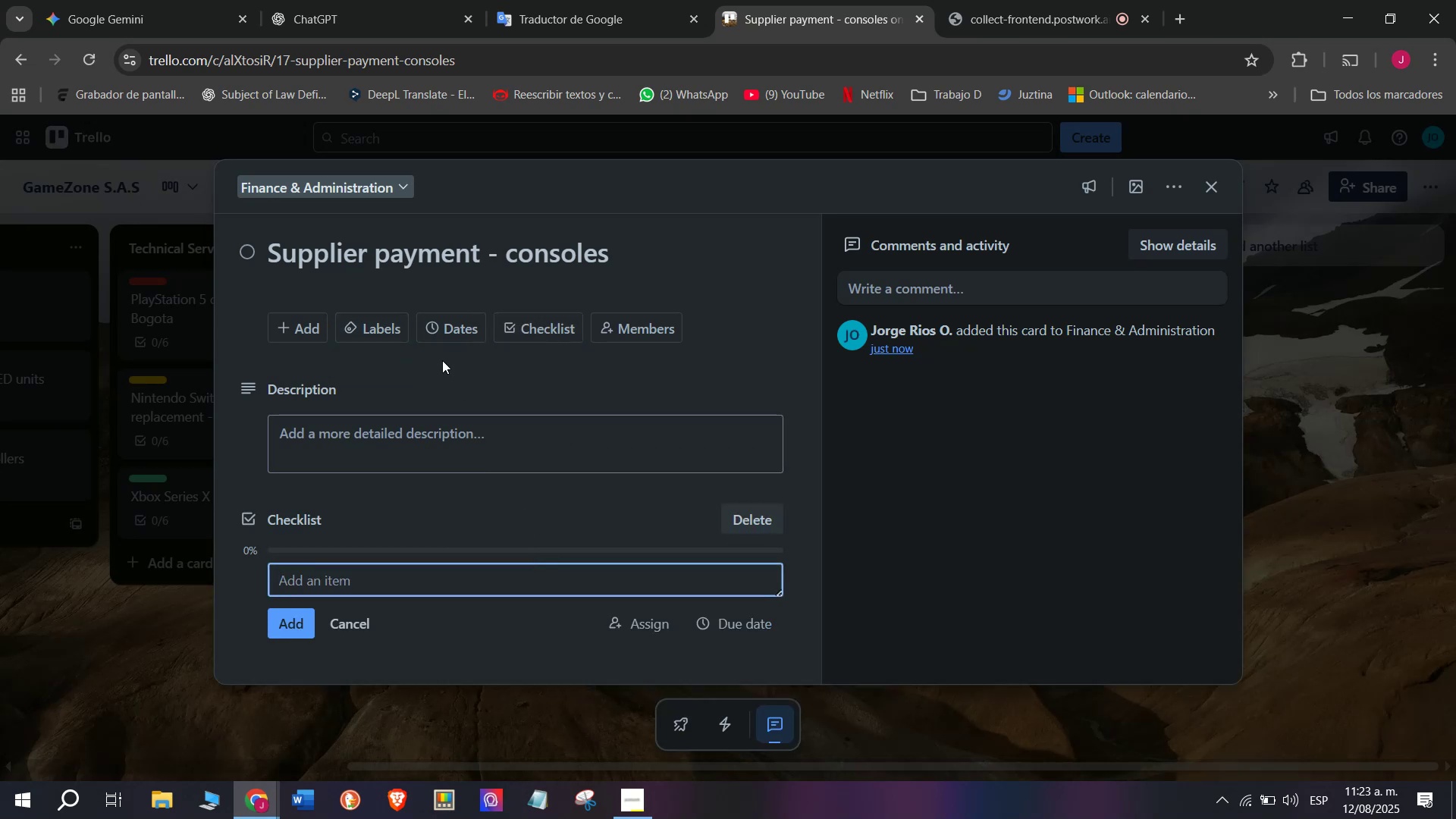 
type(Review )
 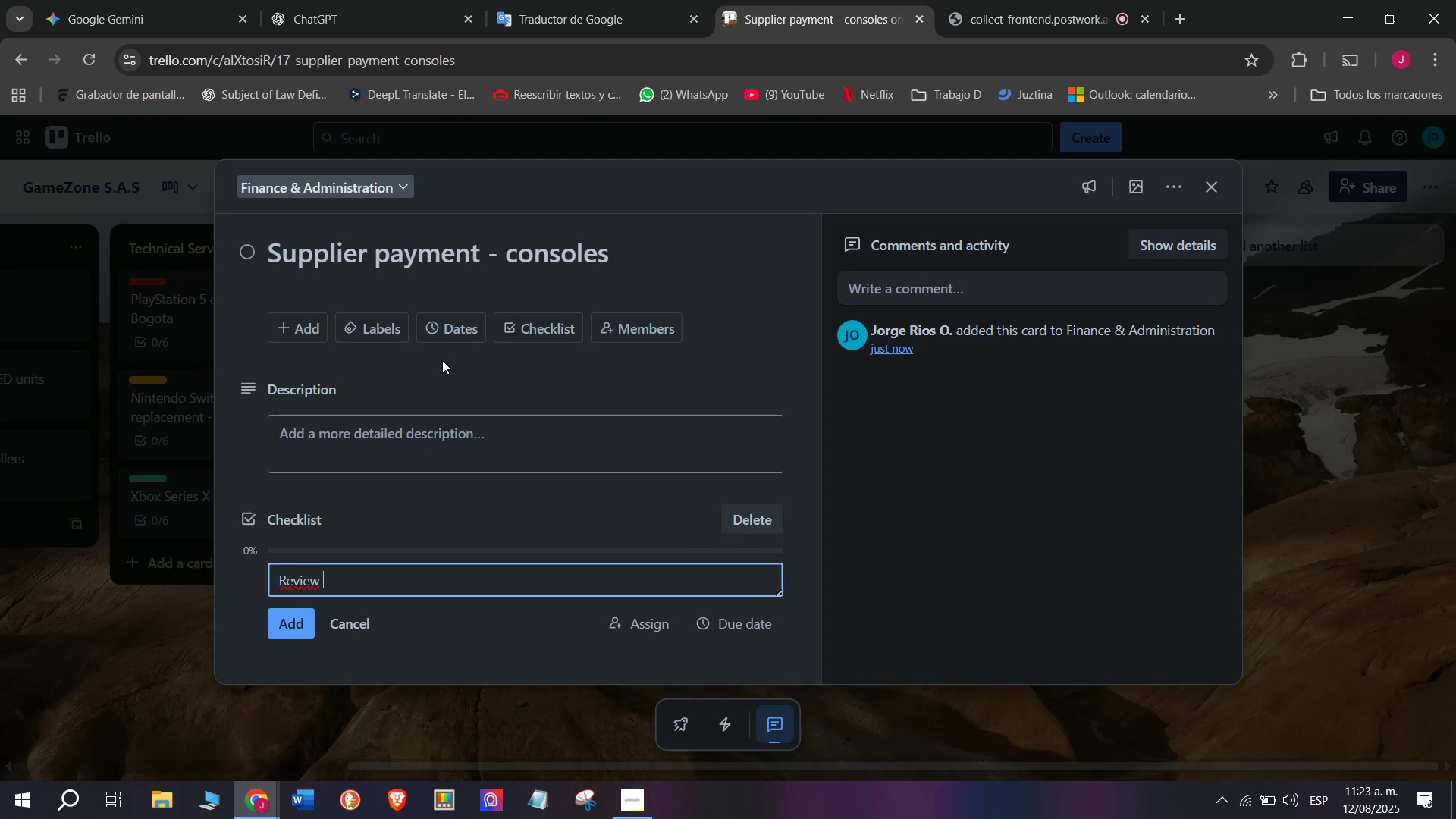 
type(supplier)
key(Backspace)
type(r)
 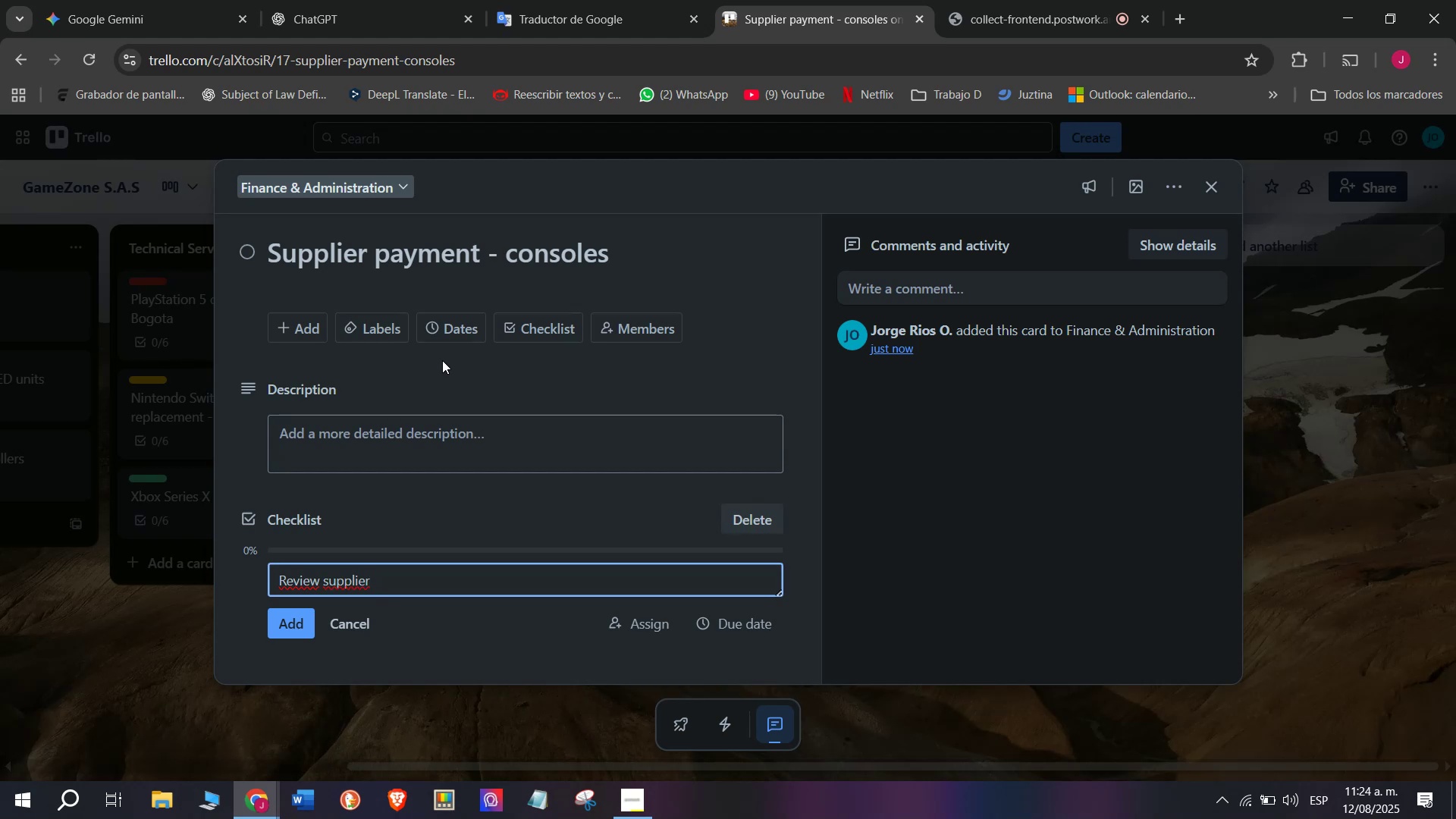 
wait(5.17)
 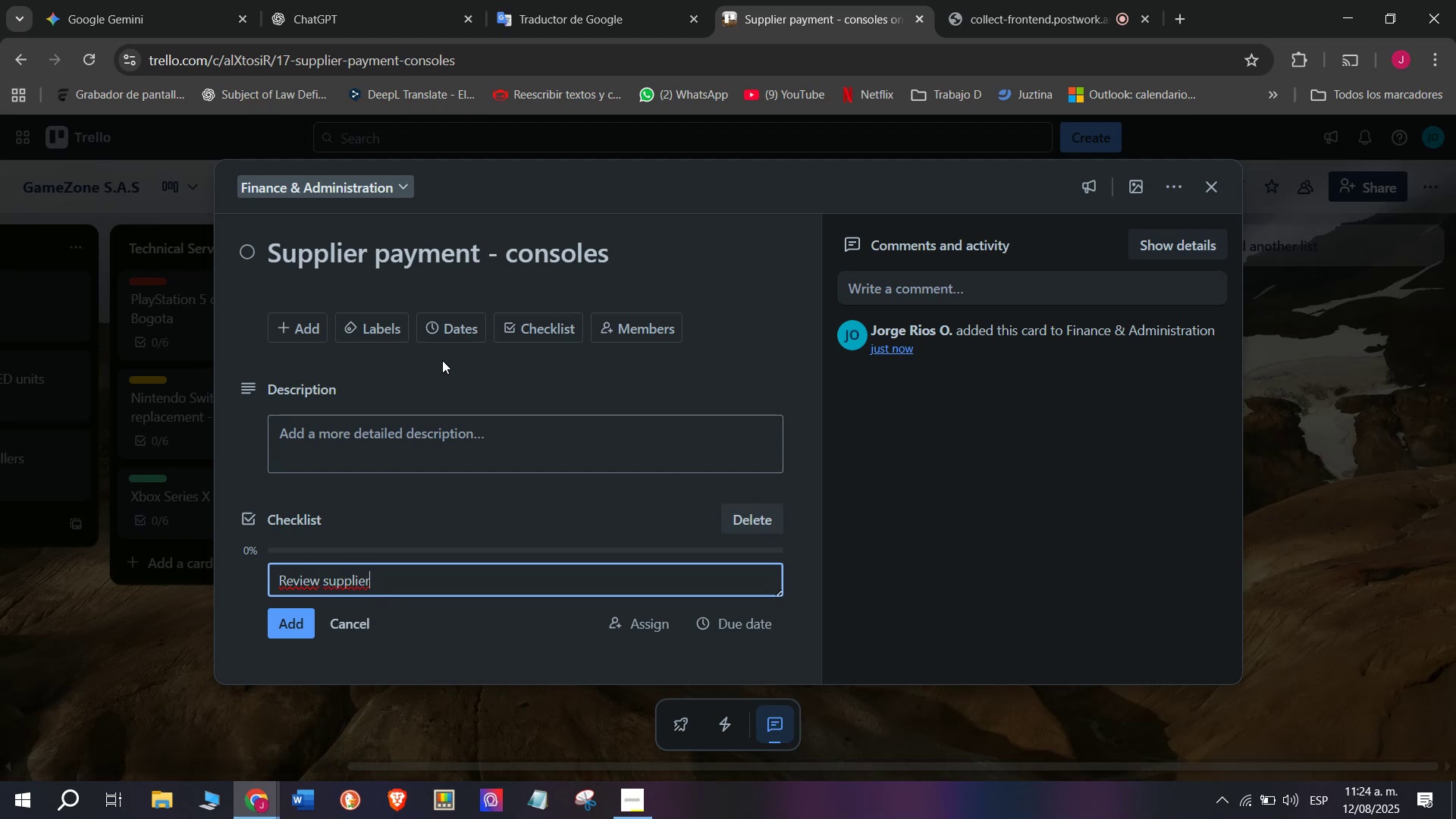 
type( invoice)
 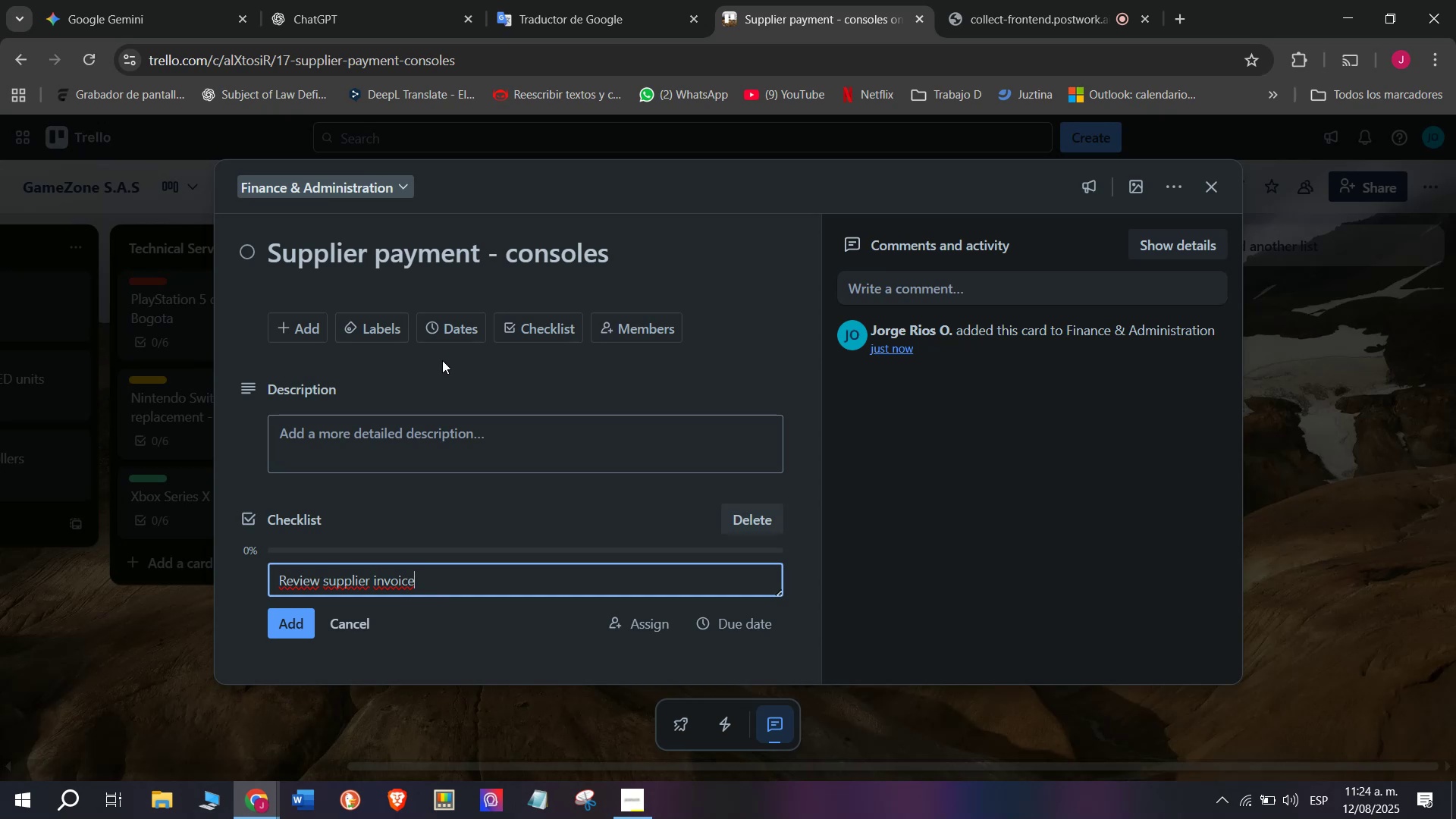 
key(Enter)
 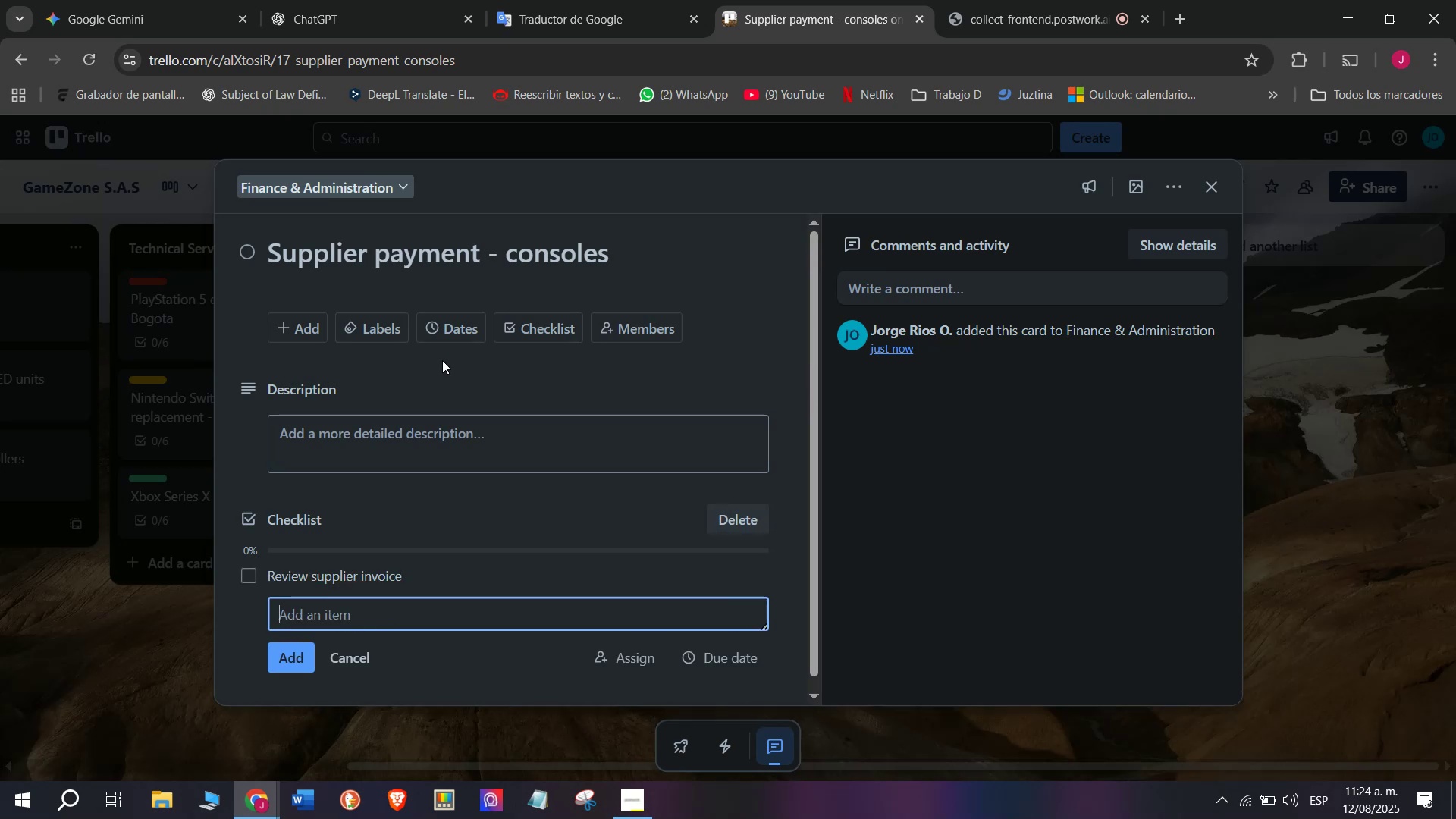 
type(Approve payment)
 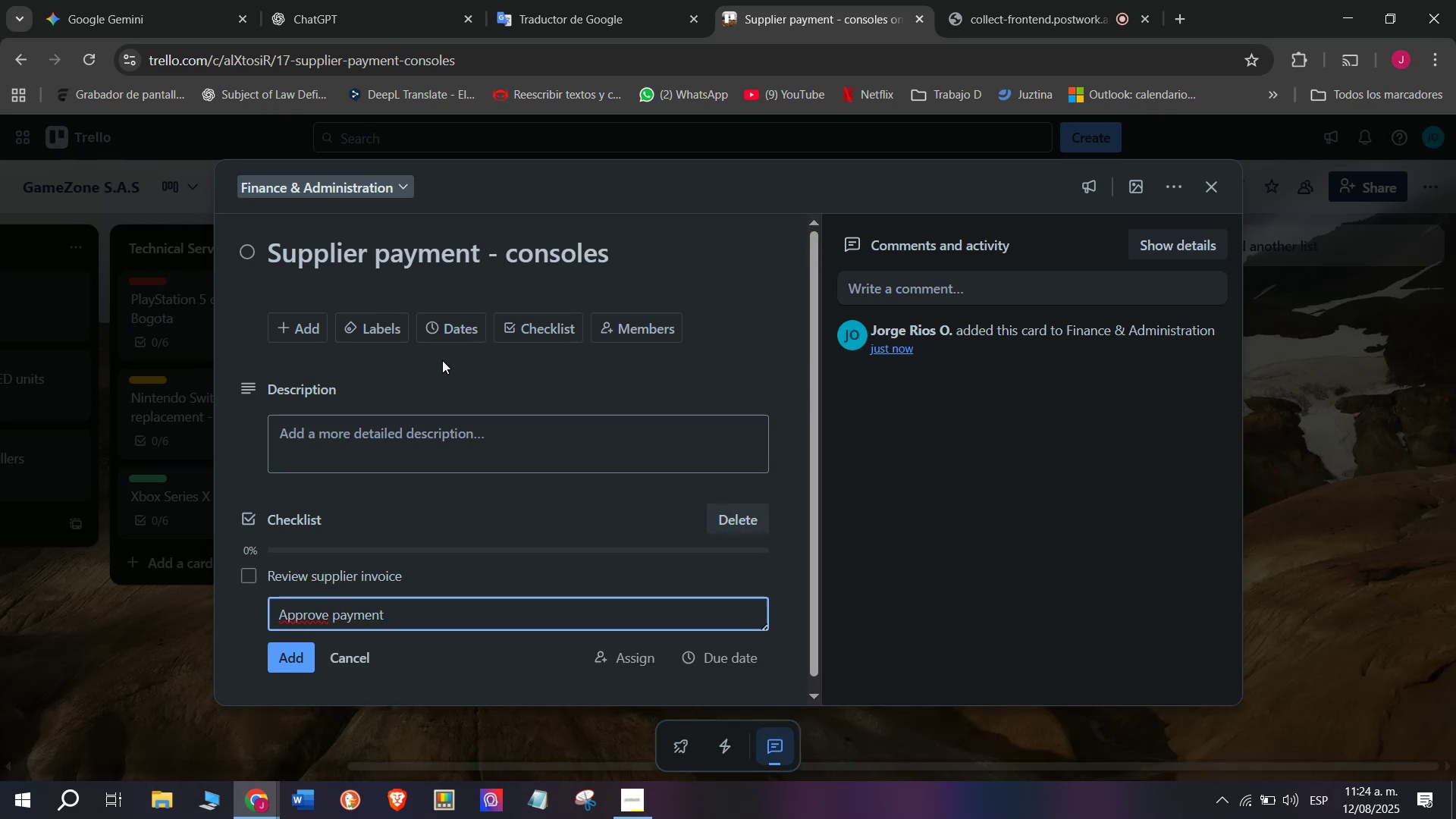 
key(Enter)
 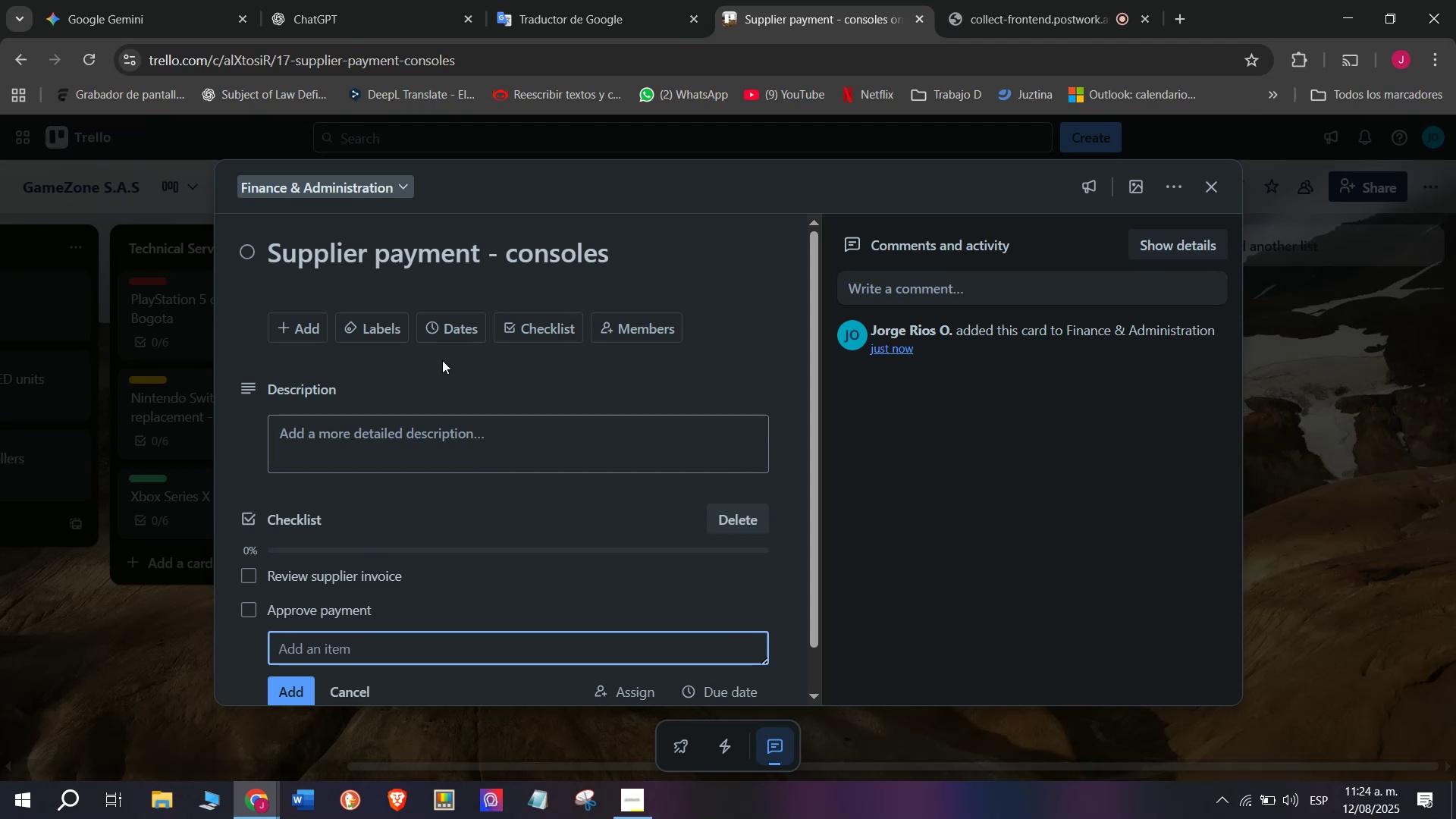 
type(Process trans)
 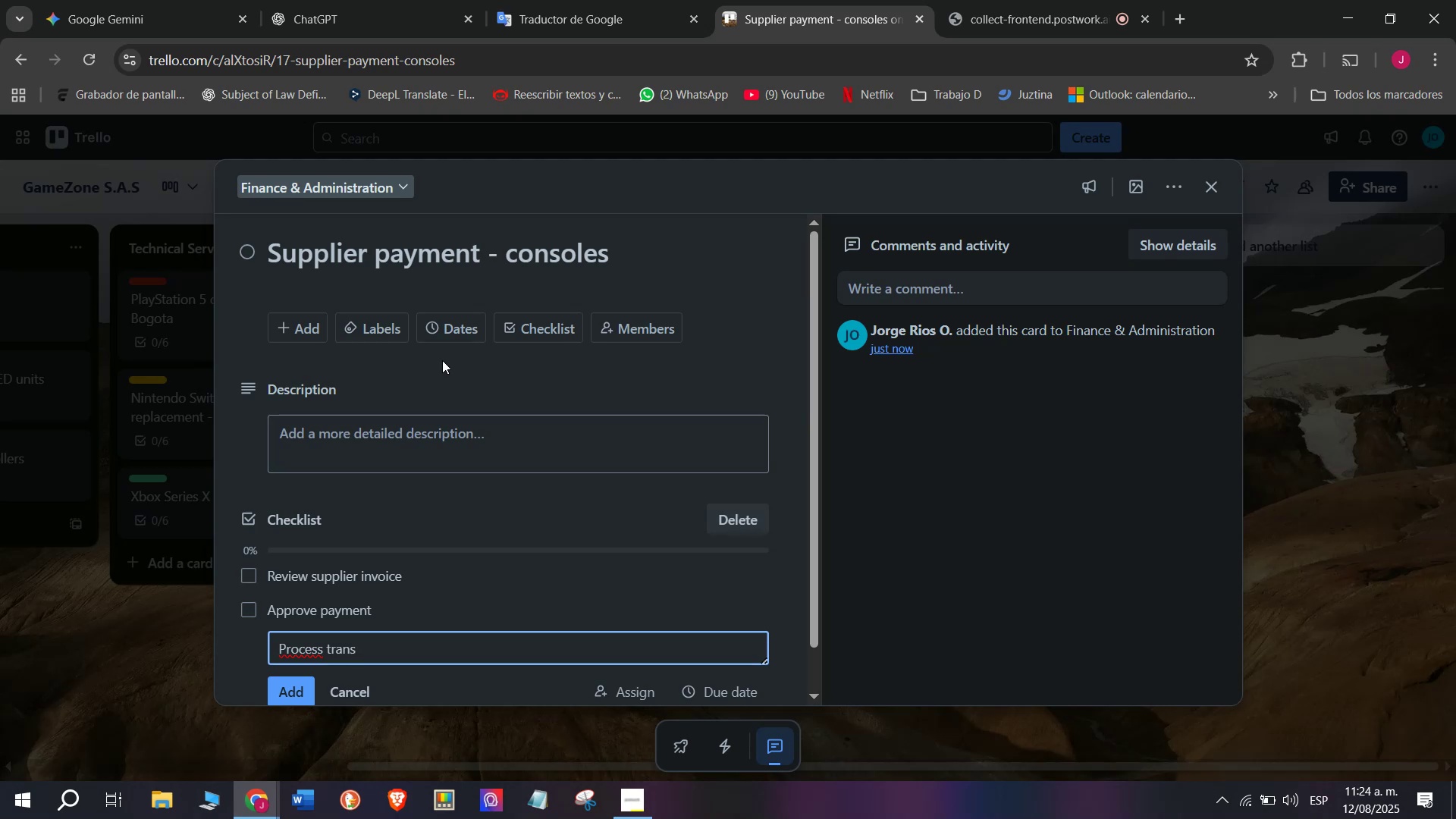 
wait(5.57)
 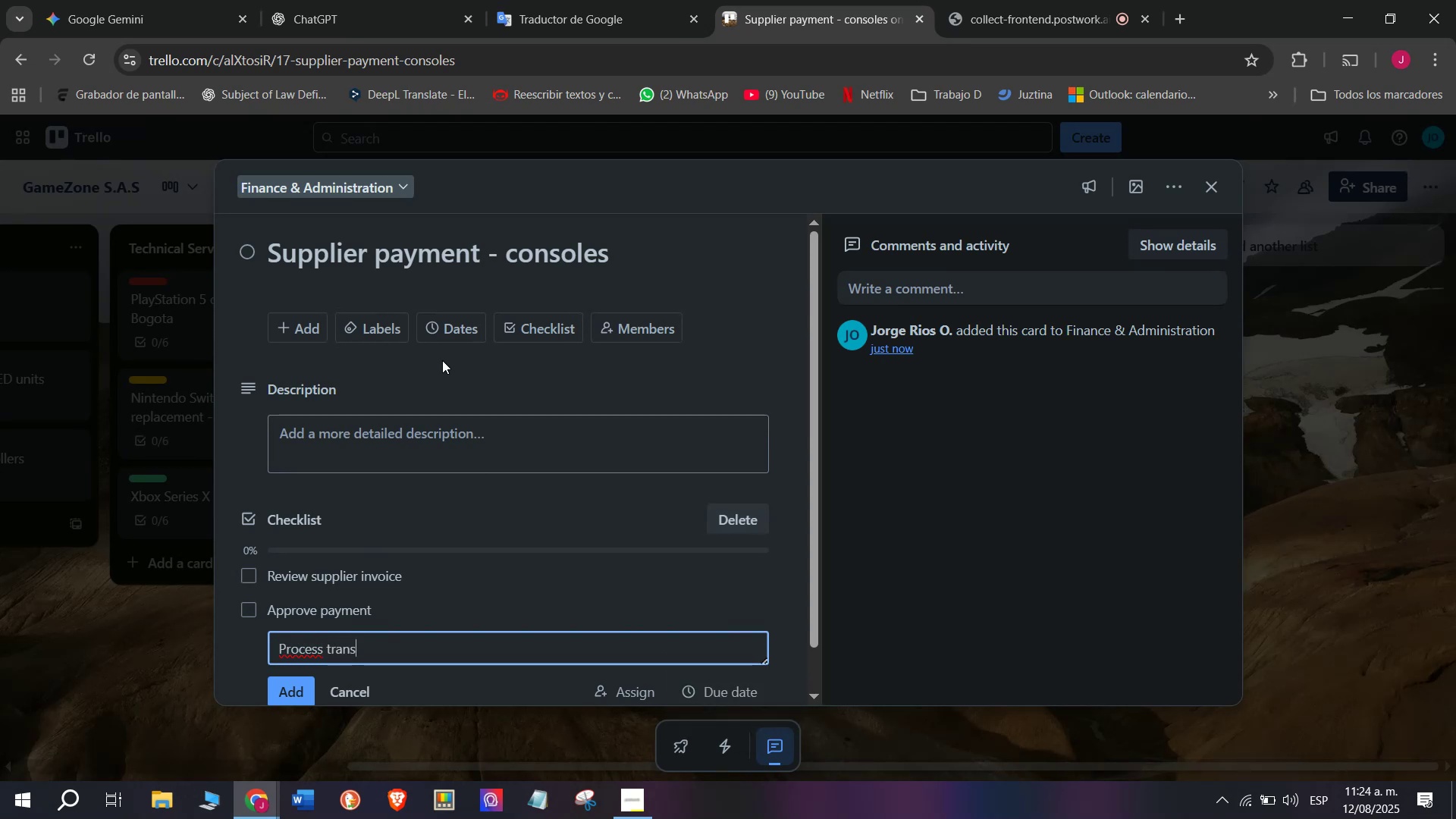 
type(fer)
 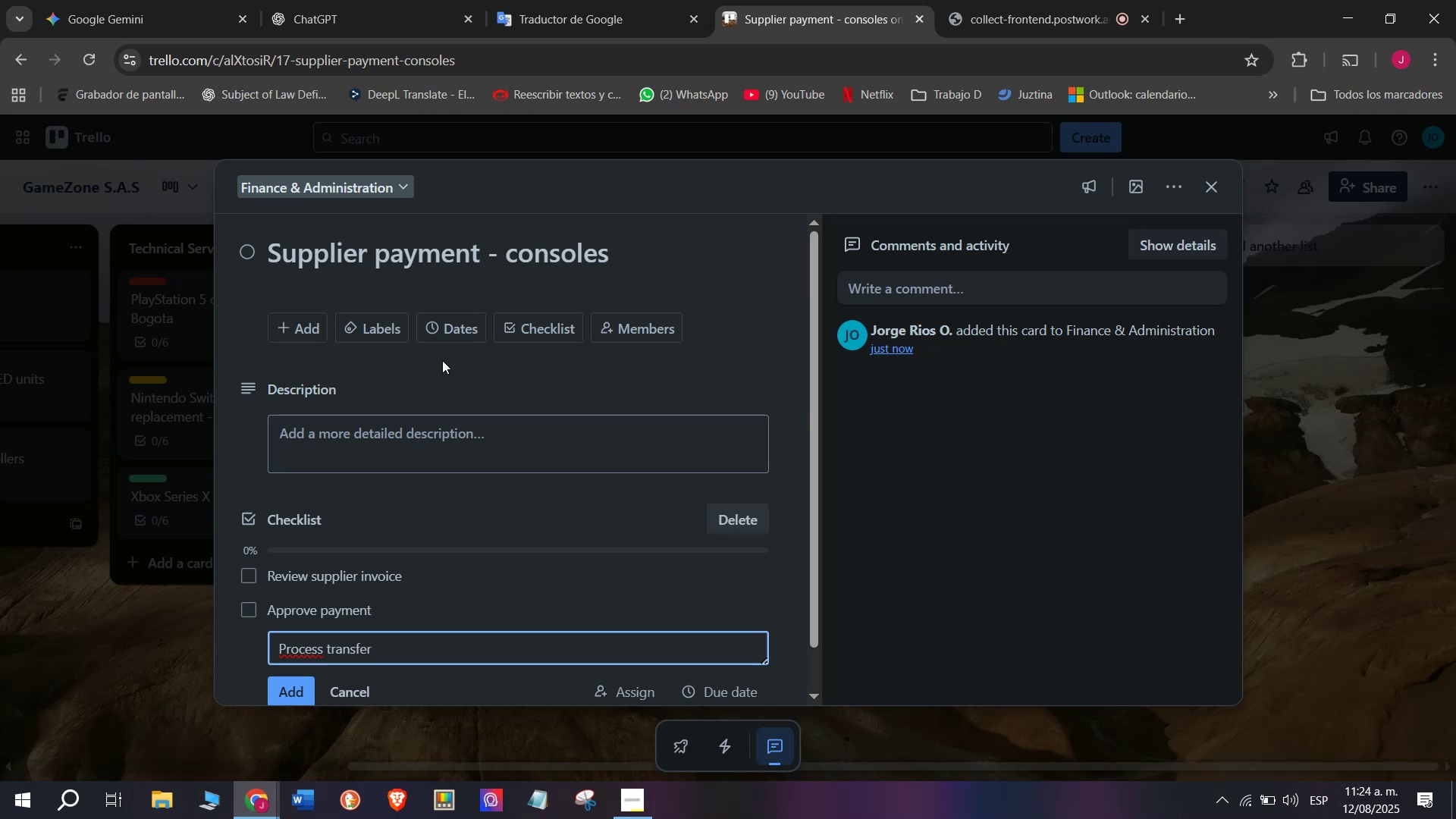 
key(Enter)
 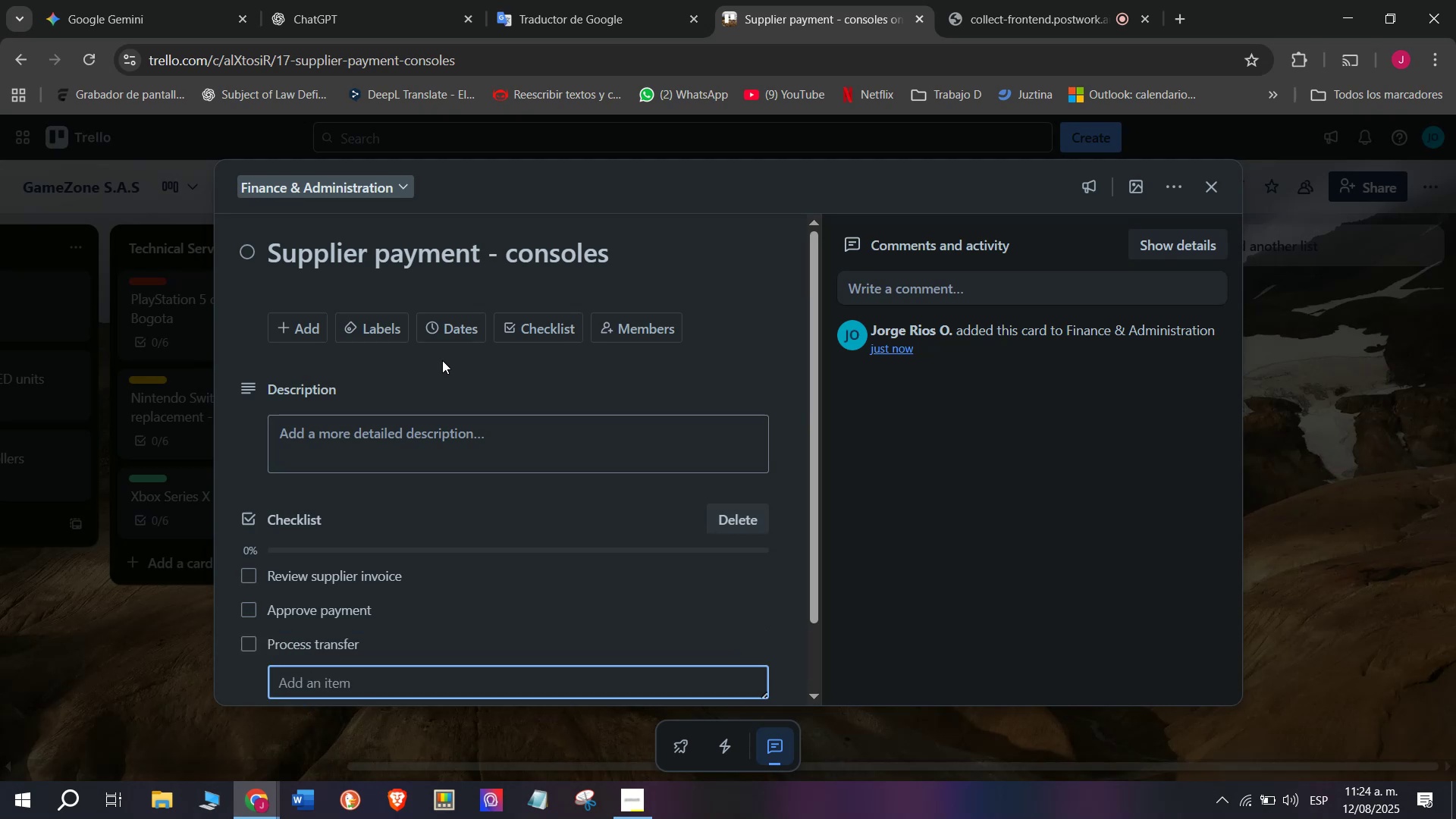 
type(Notify supplier)
 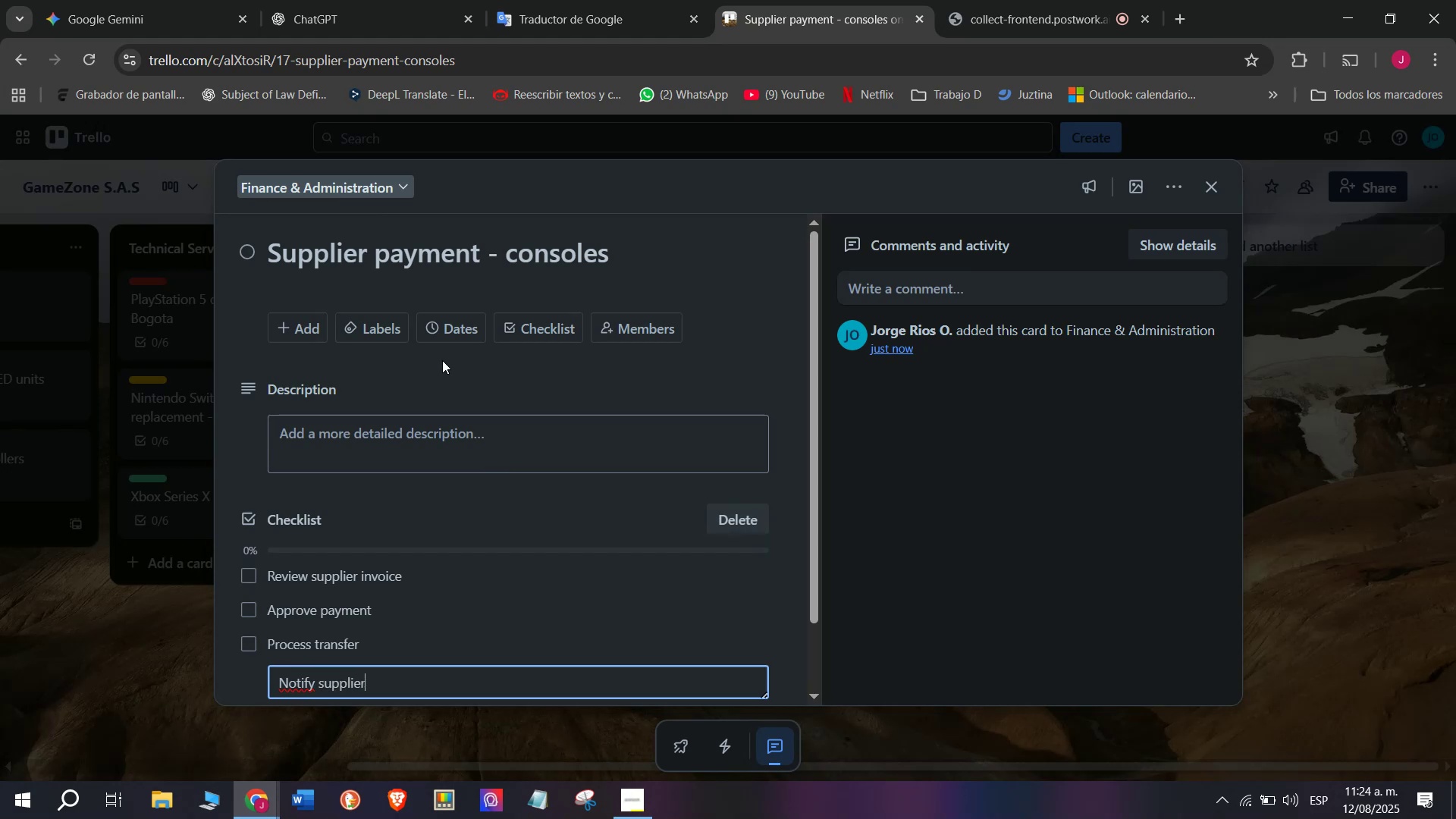 
key(Enter)
 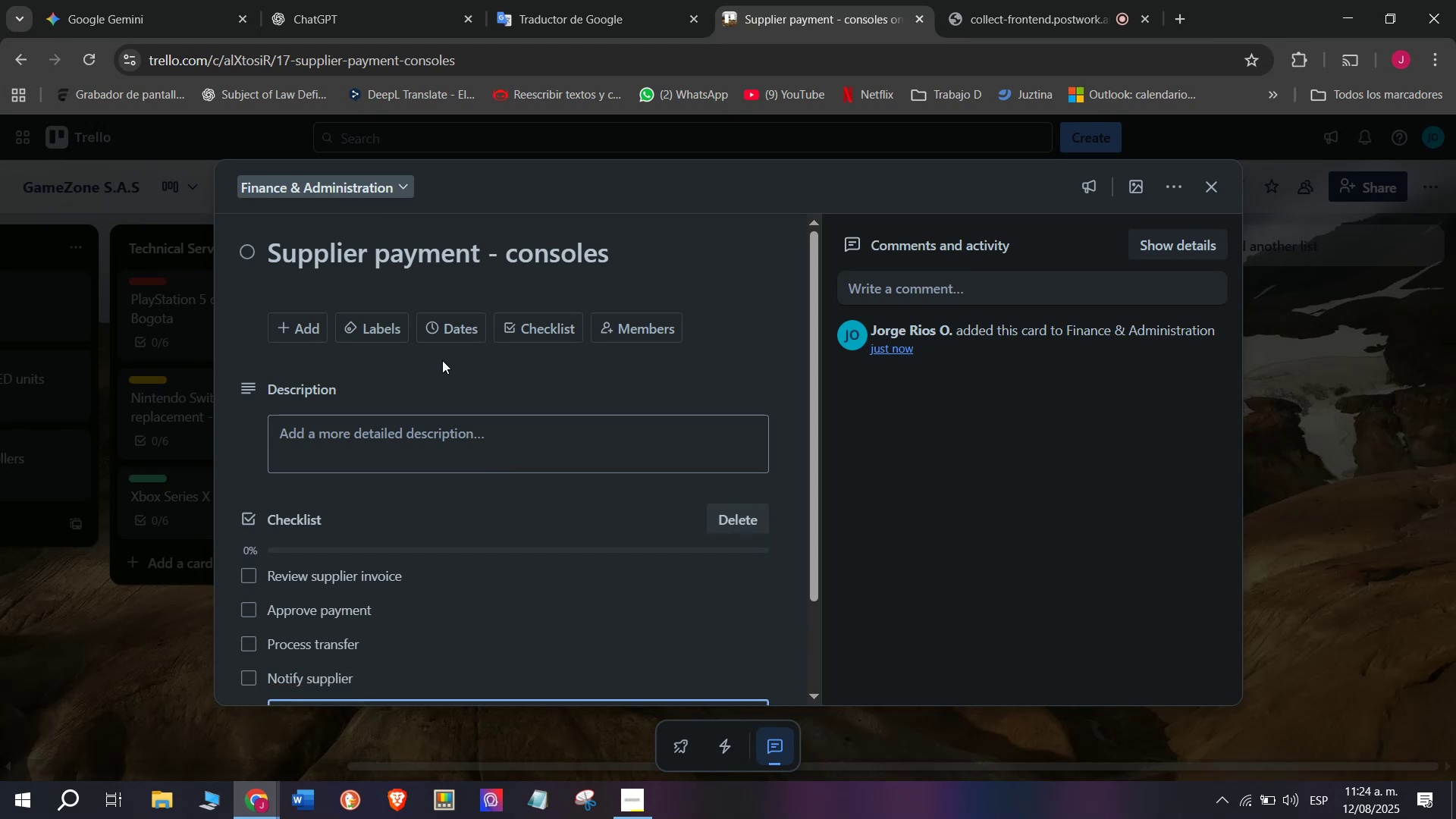 
scroll: coordinate [572, 553], scroll_direction: down, amount: 6.0
 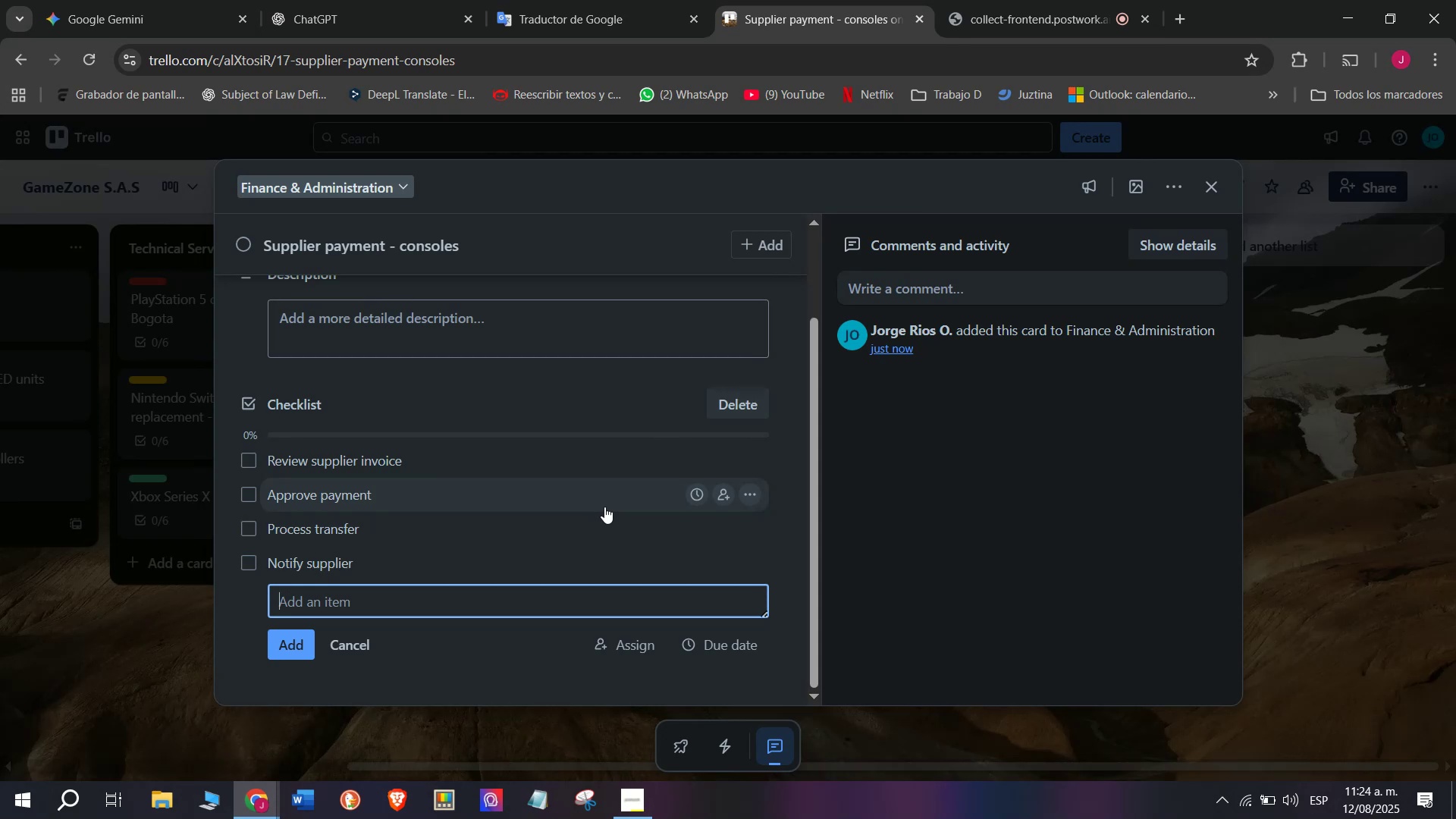 
wait(9.38)
 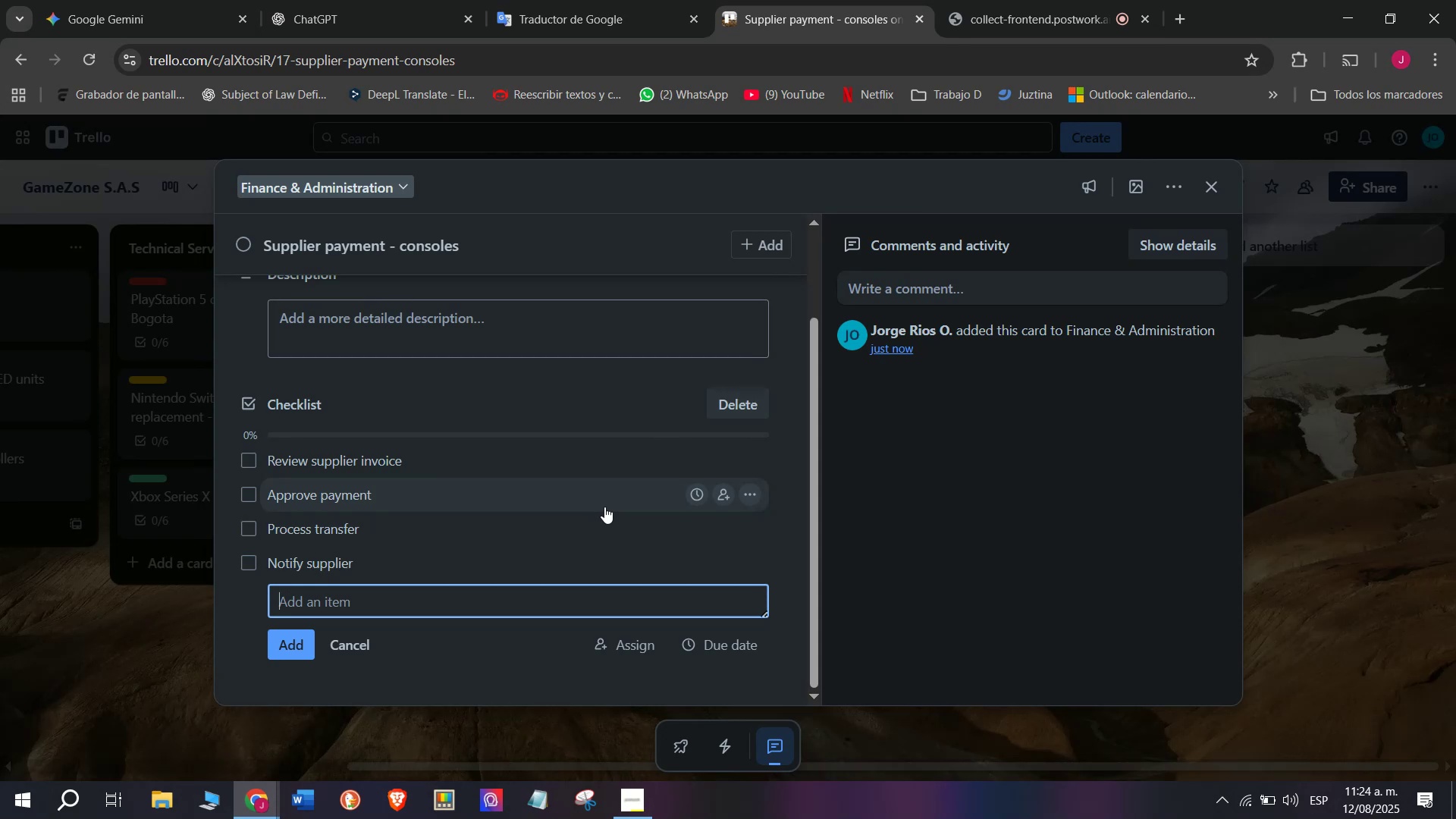 
type(Record in System)
 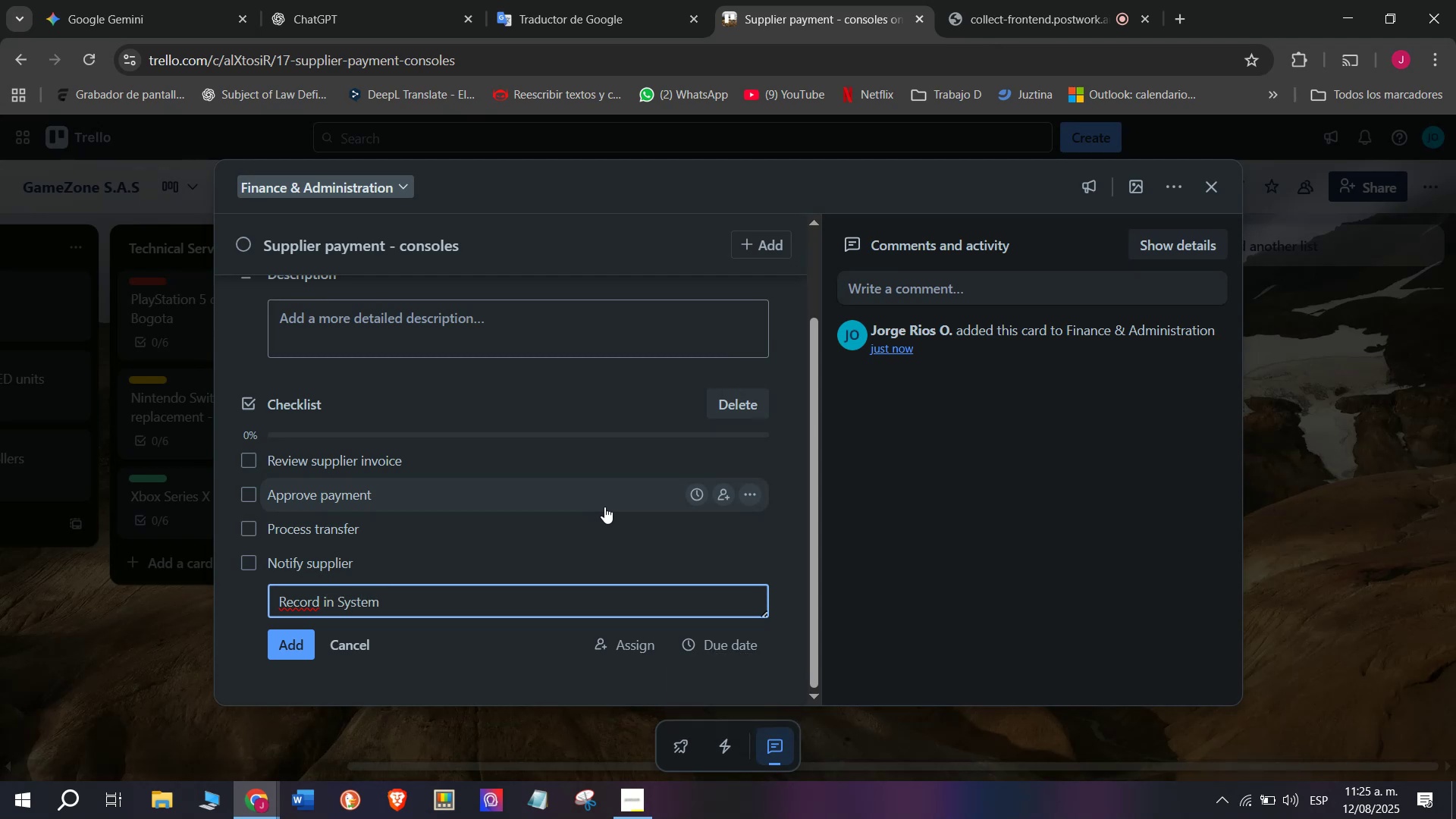 
key(Enter)
 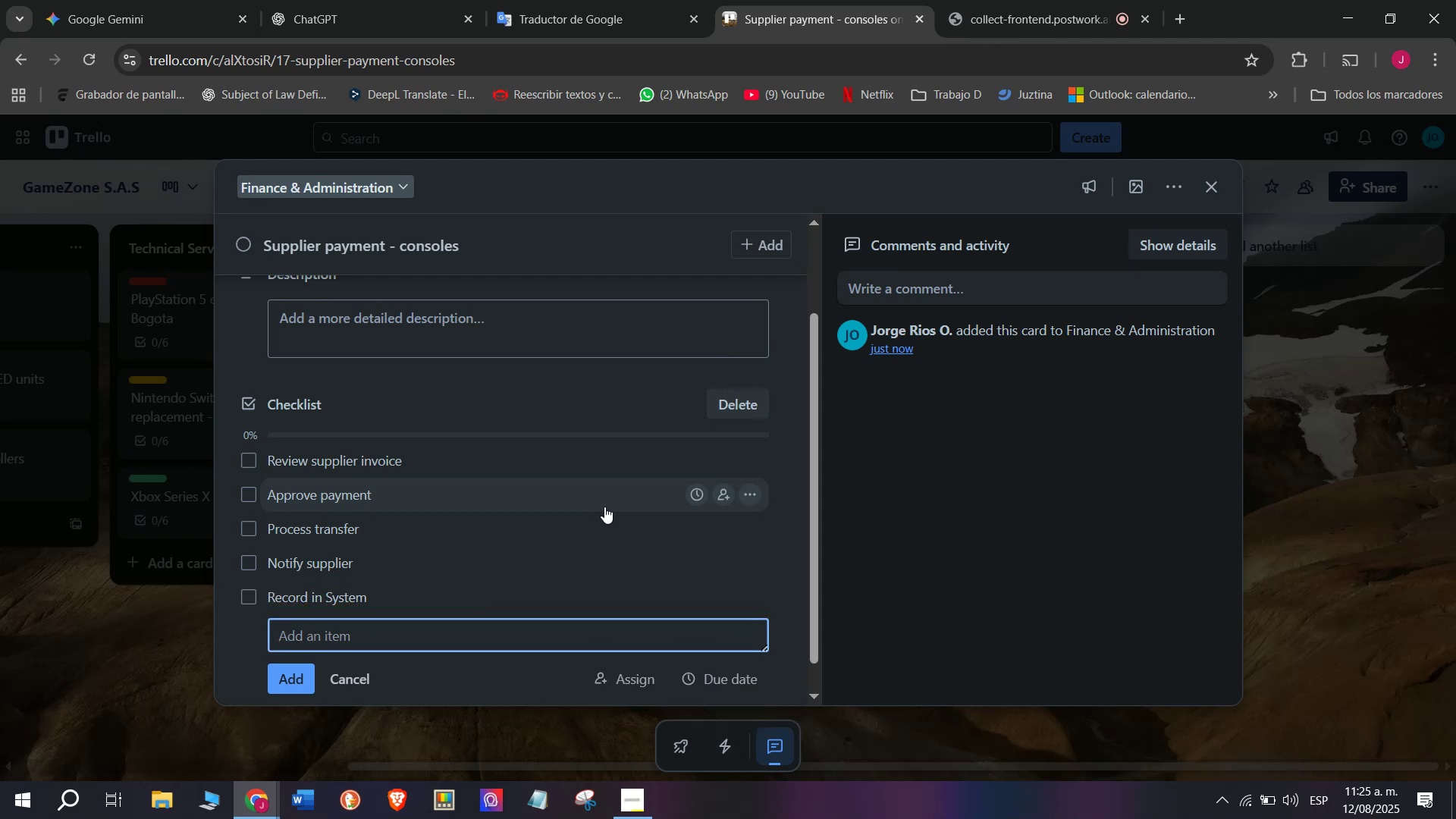 
type(Archive proof)
 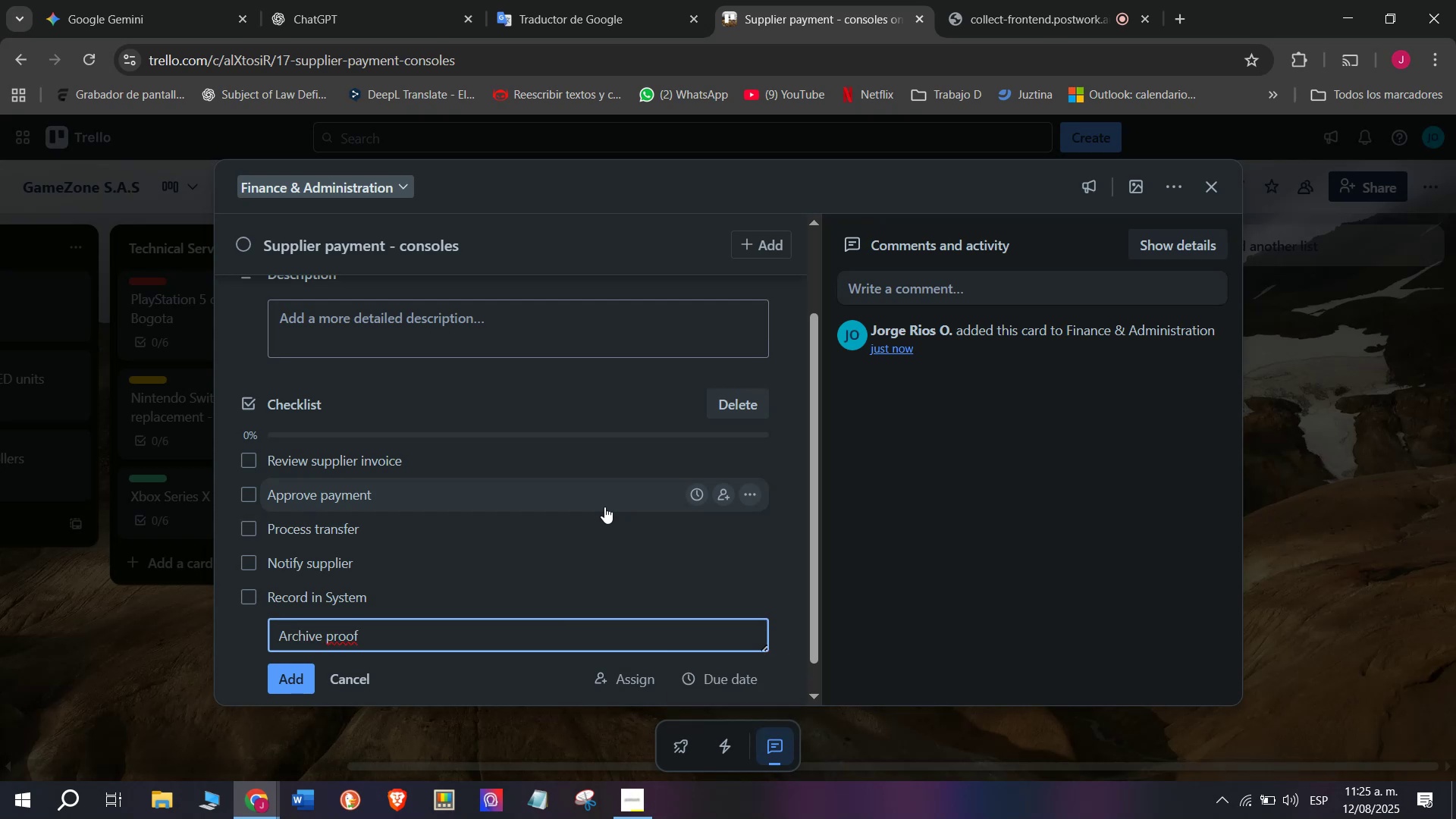 
key(Enter)
 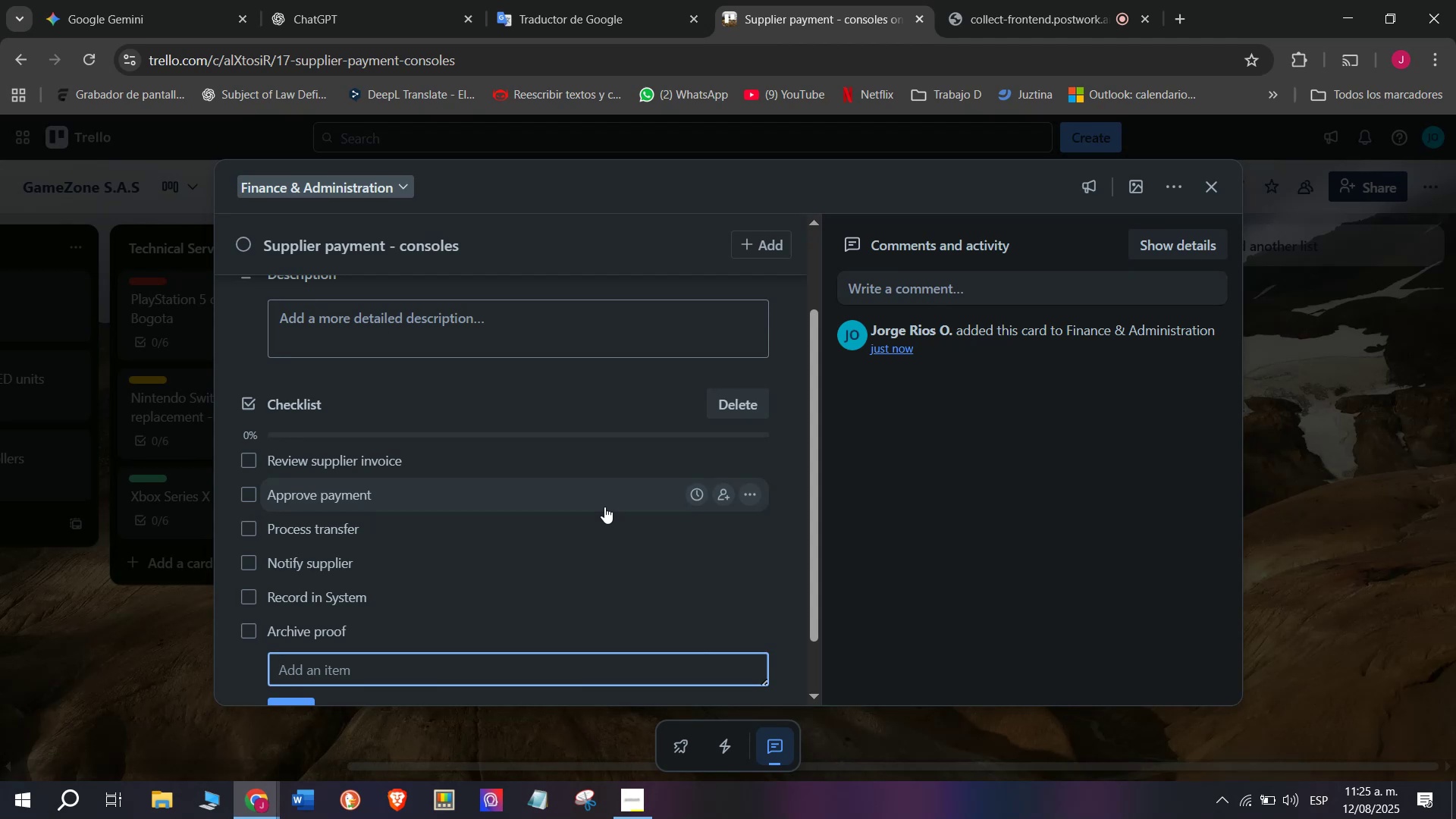 
scroll: coordinate [681, 500], scroll_direction: up, amount: 5.0
 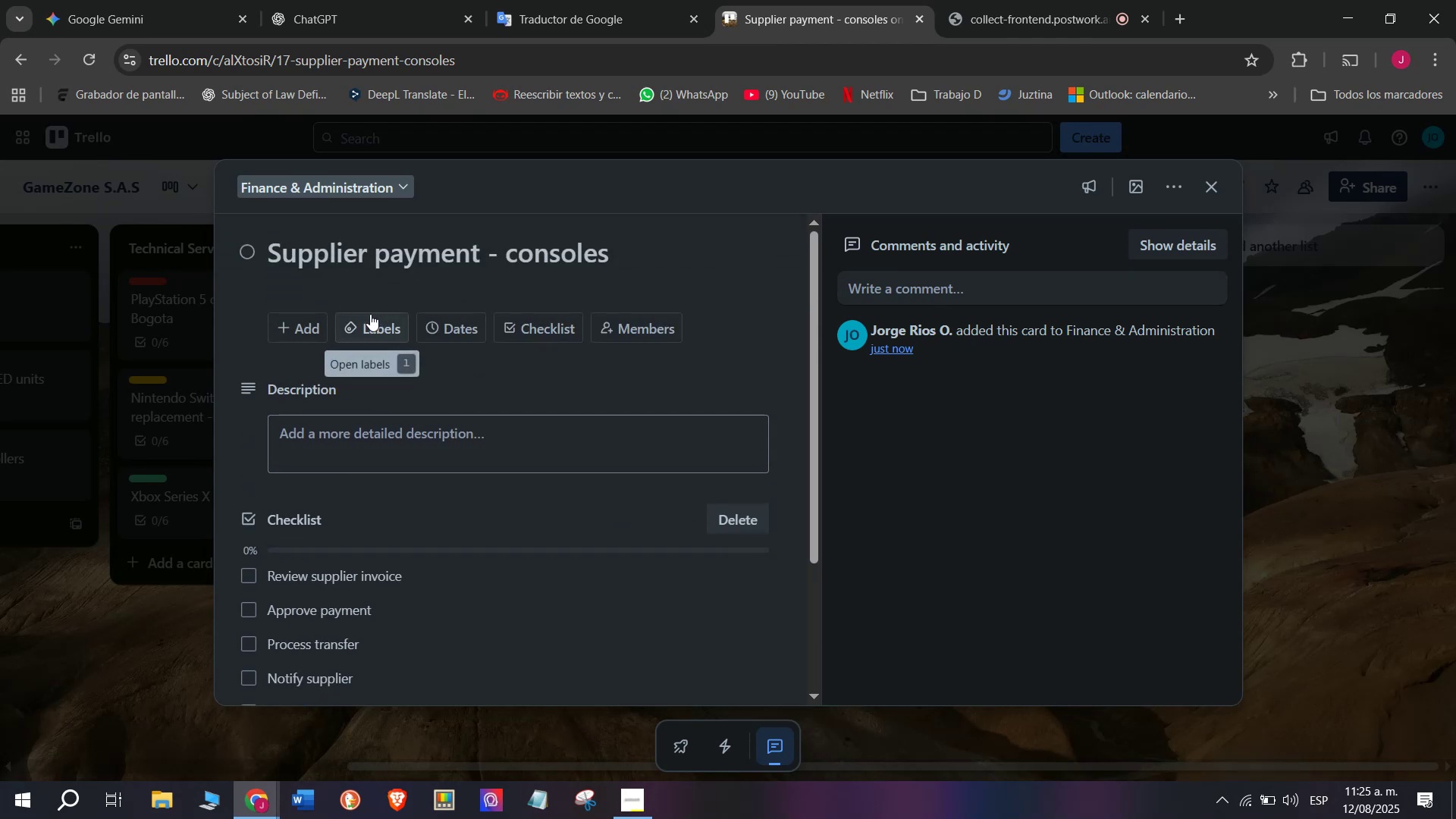 
left_click([372, 321])
 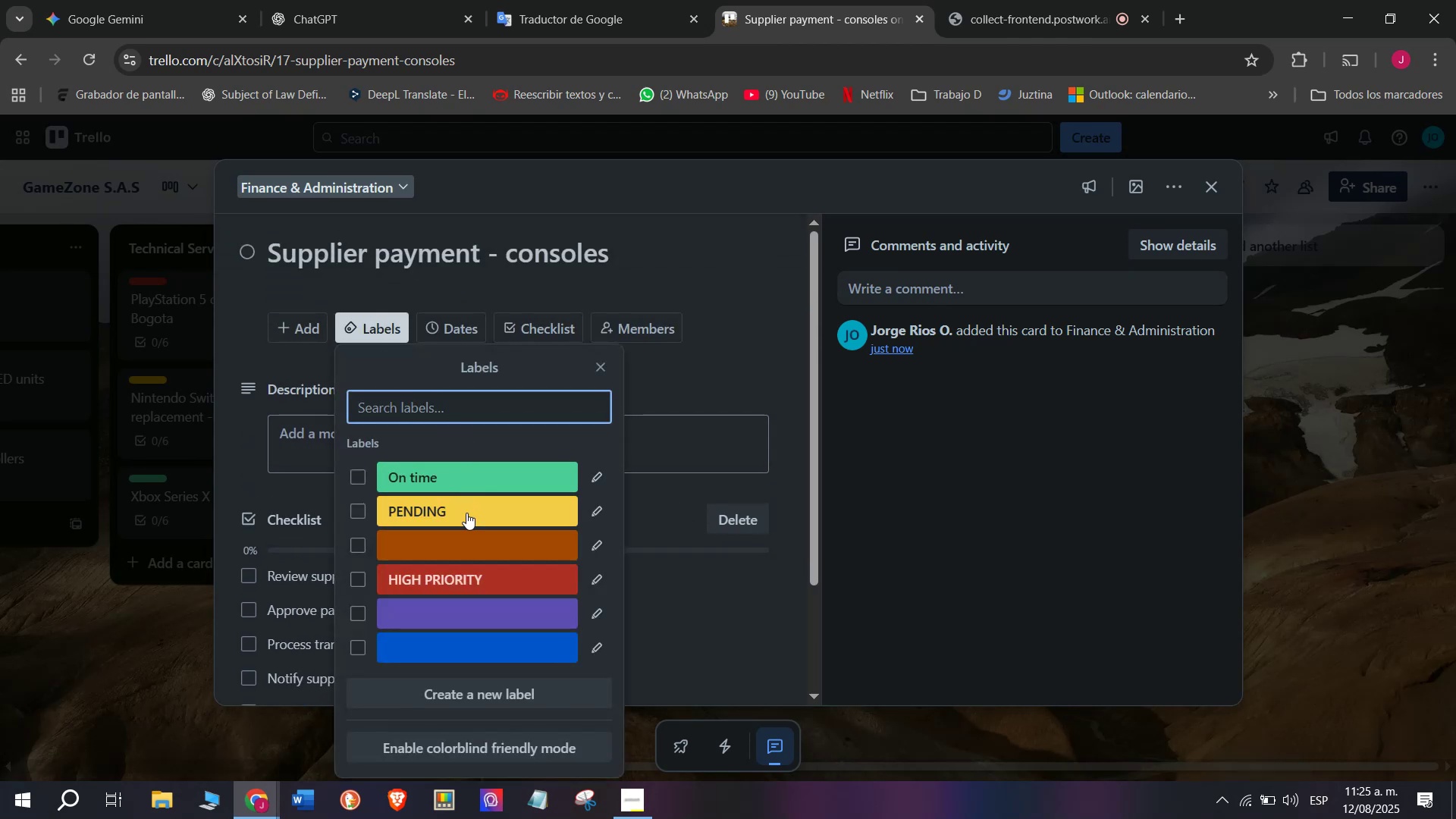 
left_click([467, 517])
 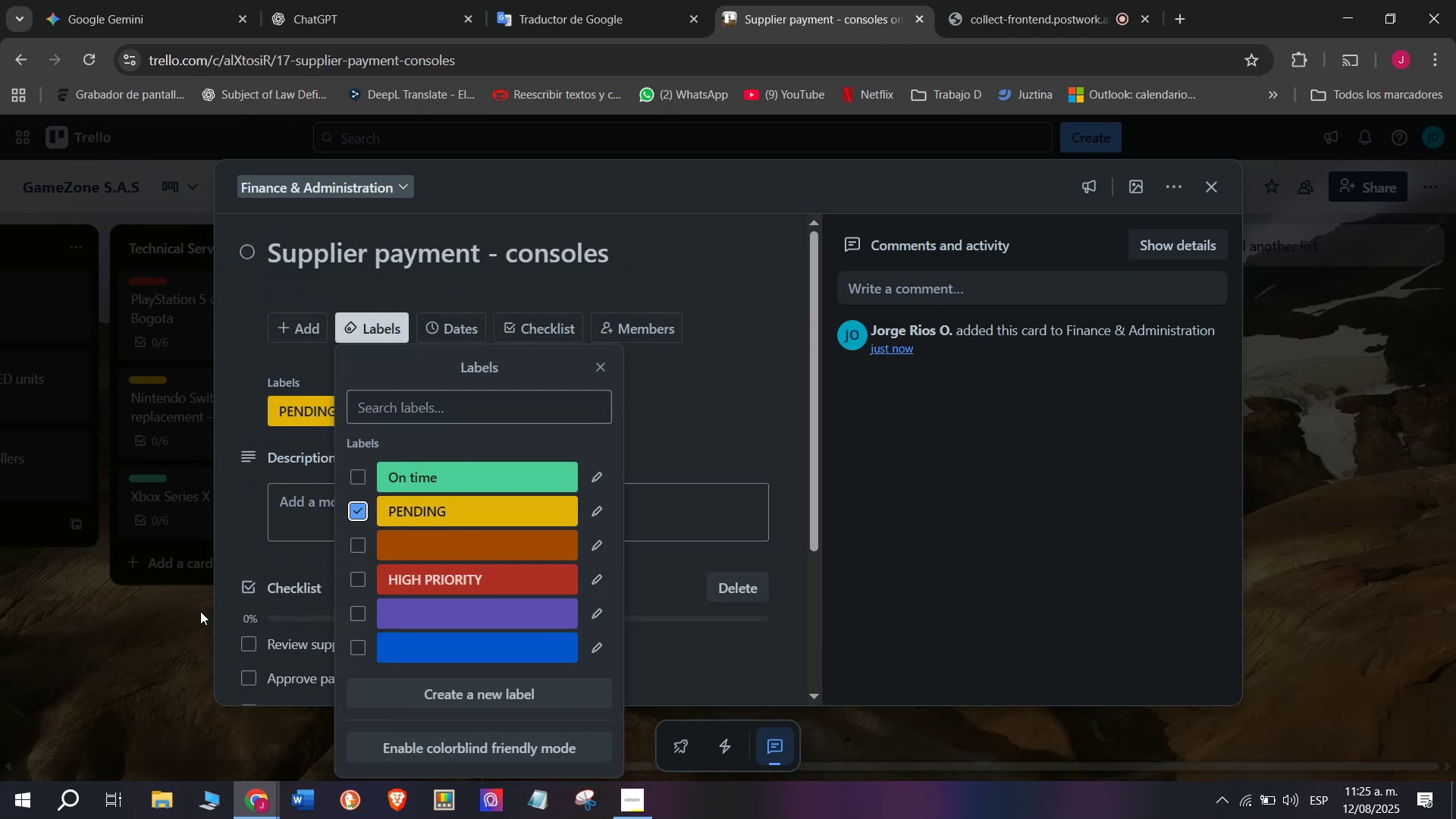 
left_click([166, 639])
 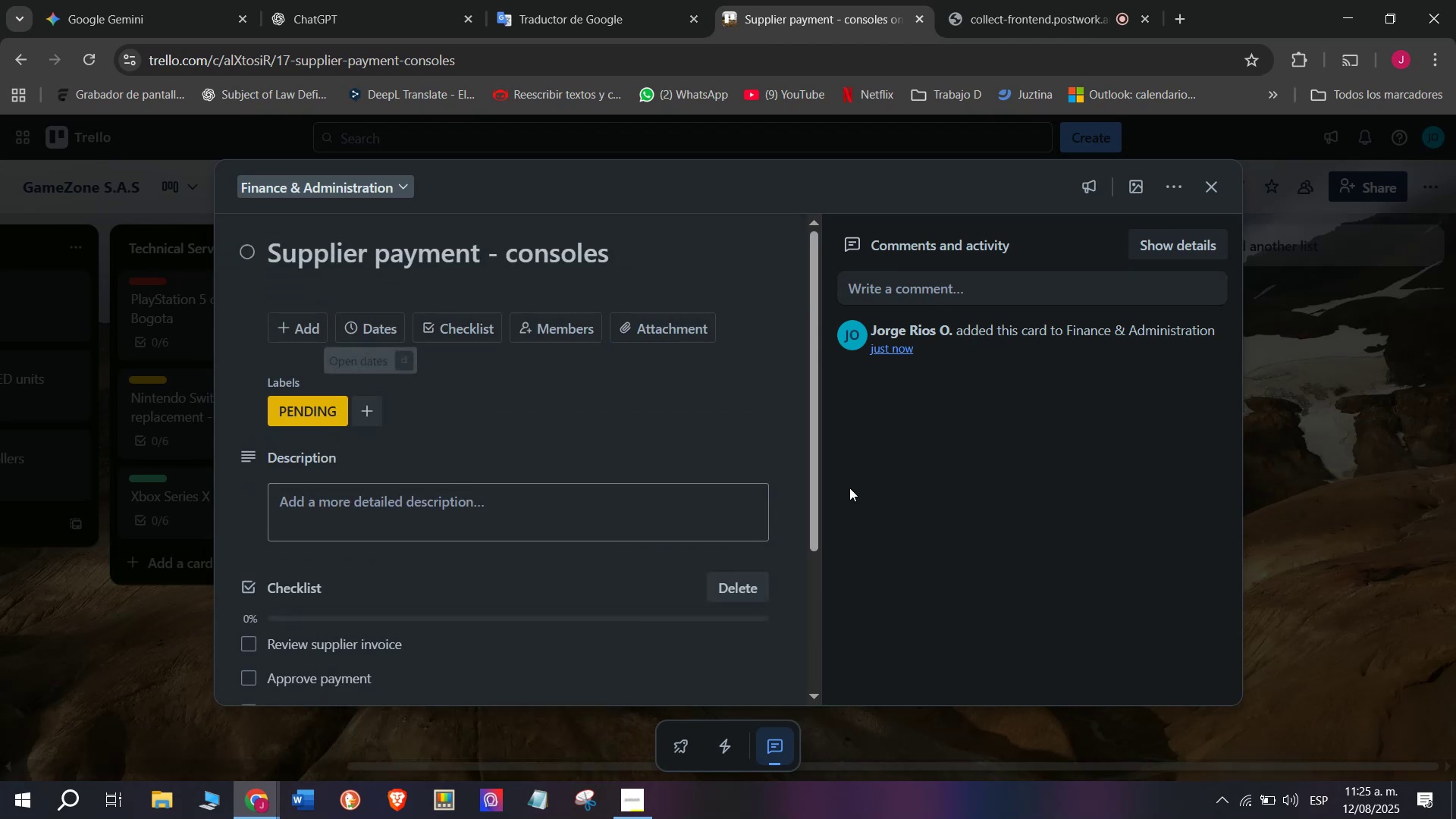 
scroll: coordinate [494, 472], scroll_direction: down, amount: 17.0
 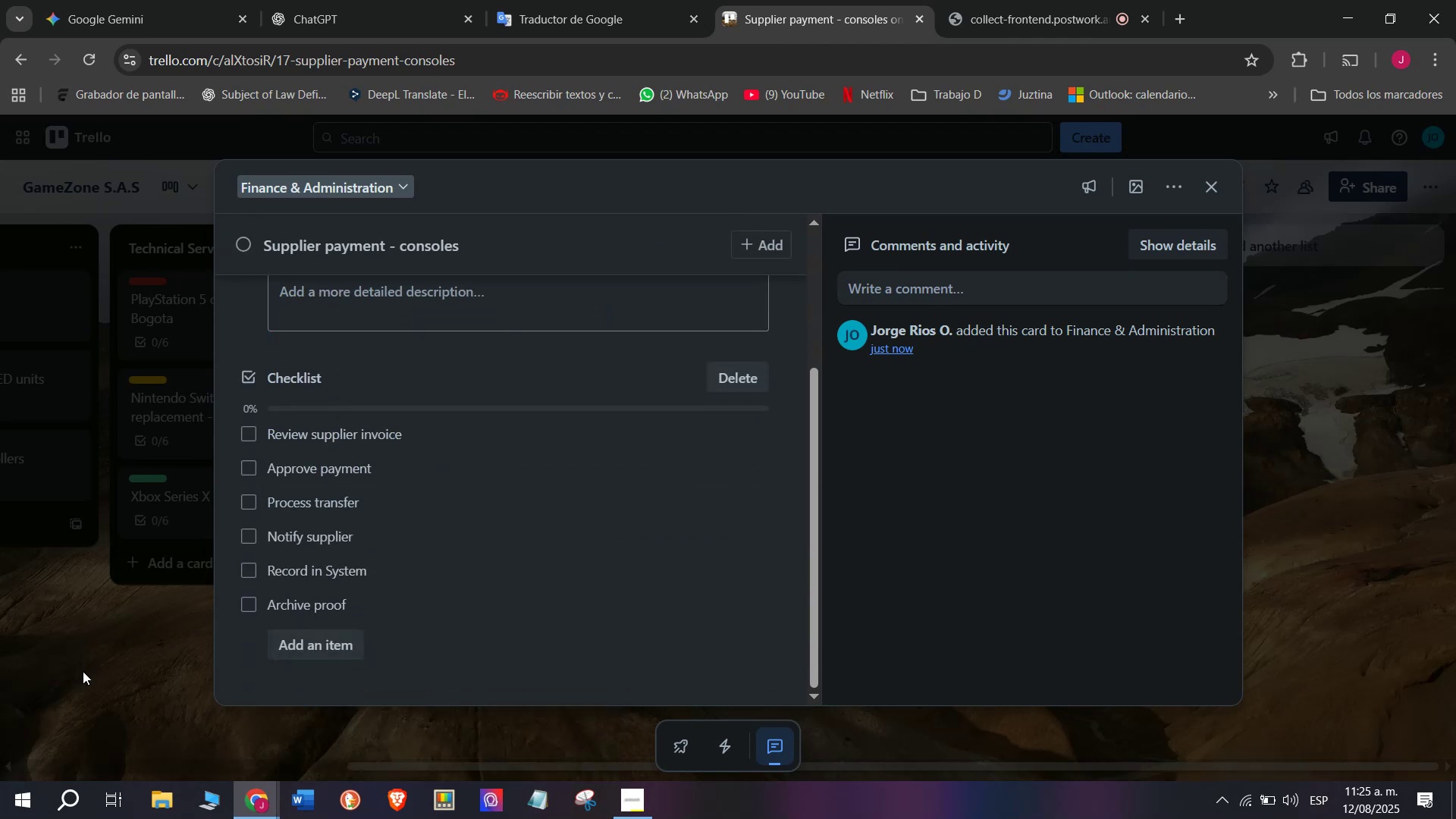 
left_click([108, 659])
 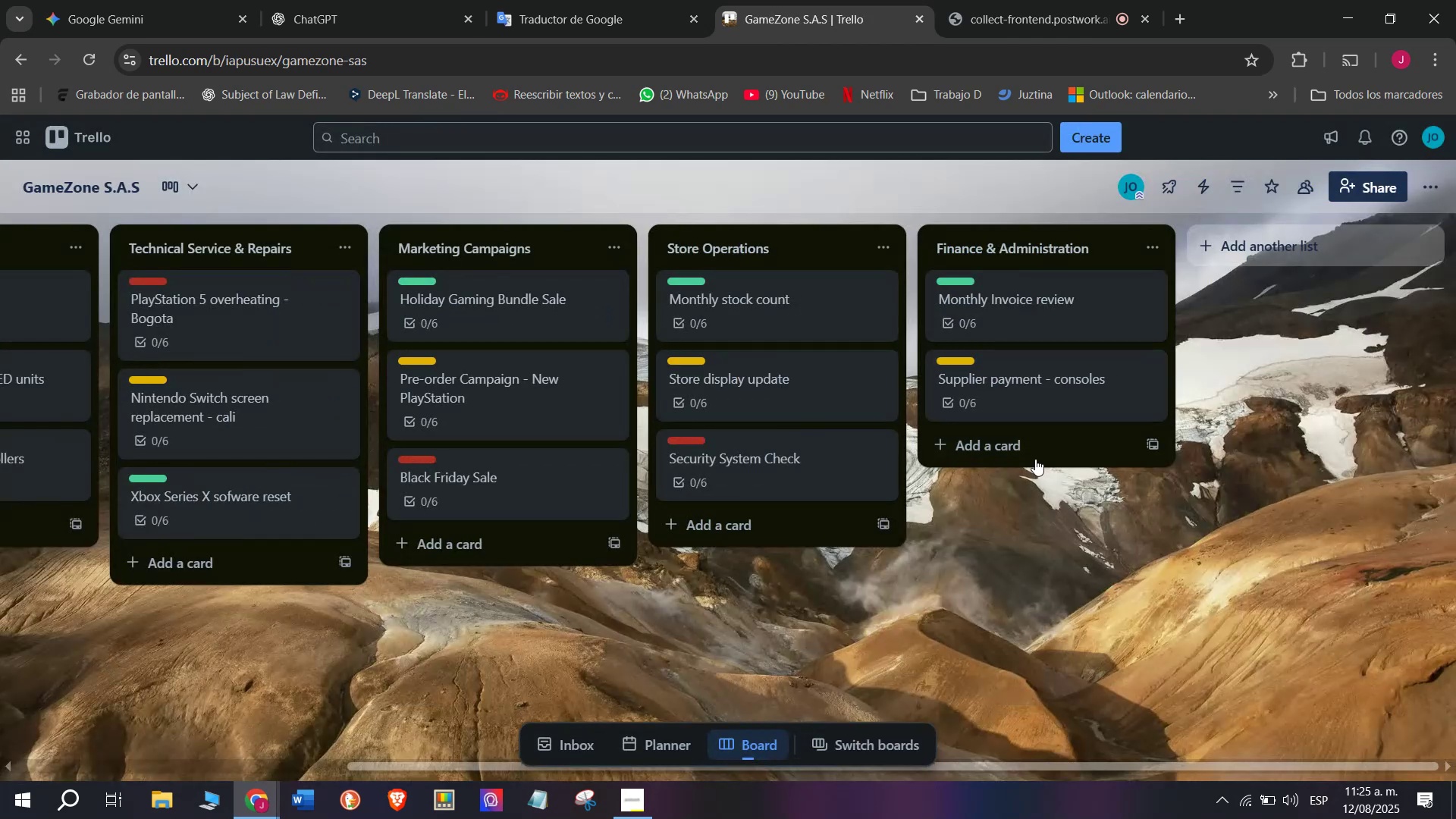 
left_click([1030, 442])
 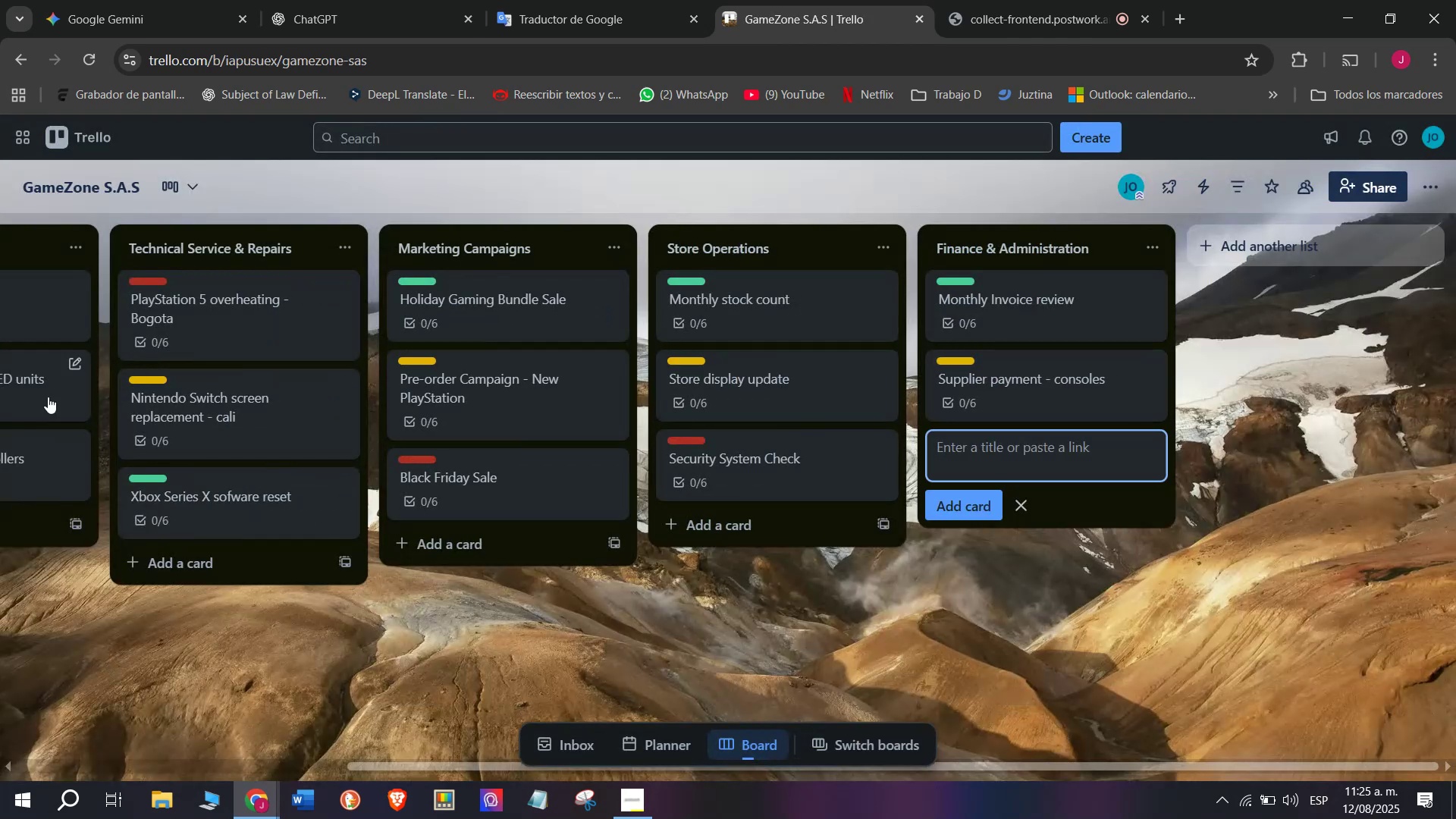 
scroll: coordinate [75, 347], scroll_direction: up, amount: 3.0
 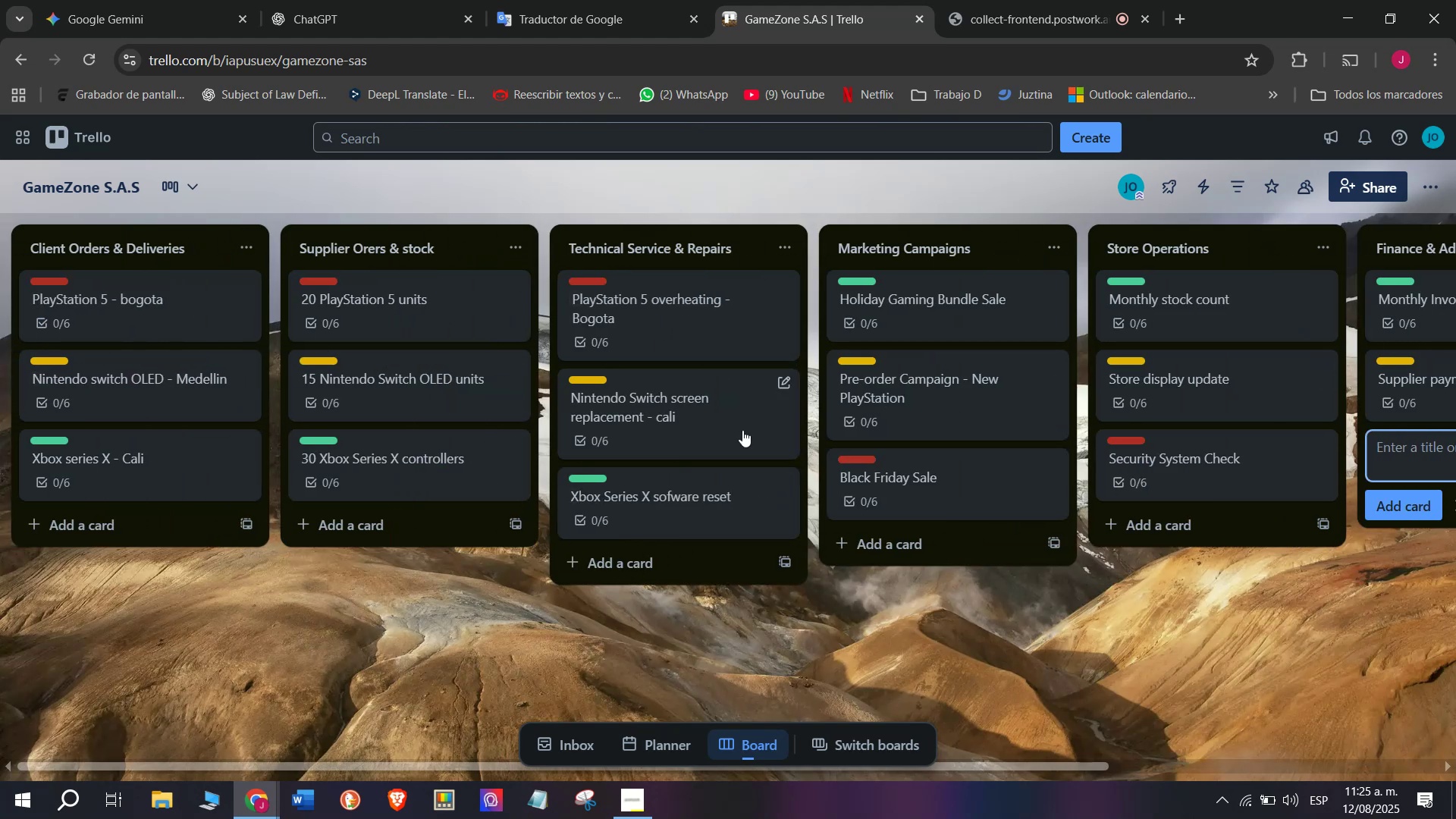 
scroll: coordinate [927, 297], scroll_direction: down, amount: 3.0
 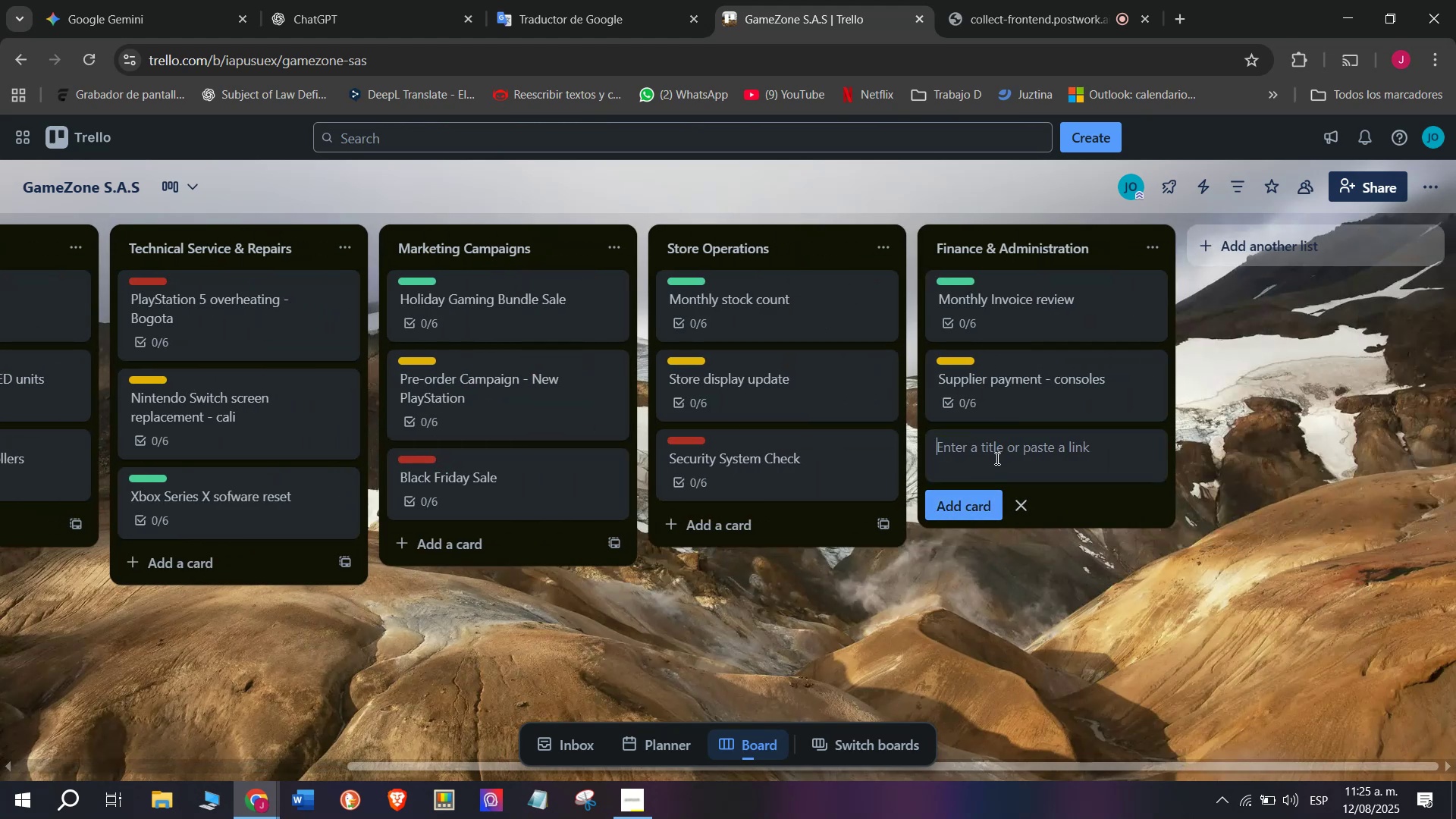 
left_click([996, 457])
 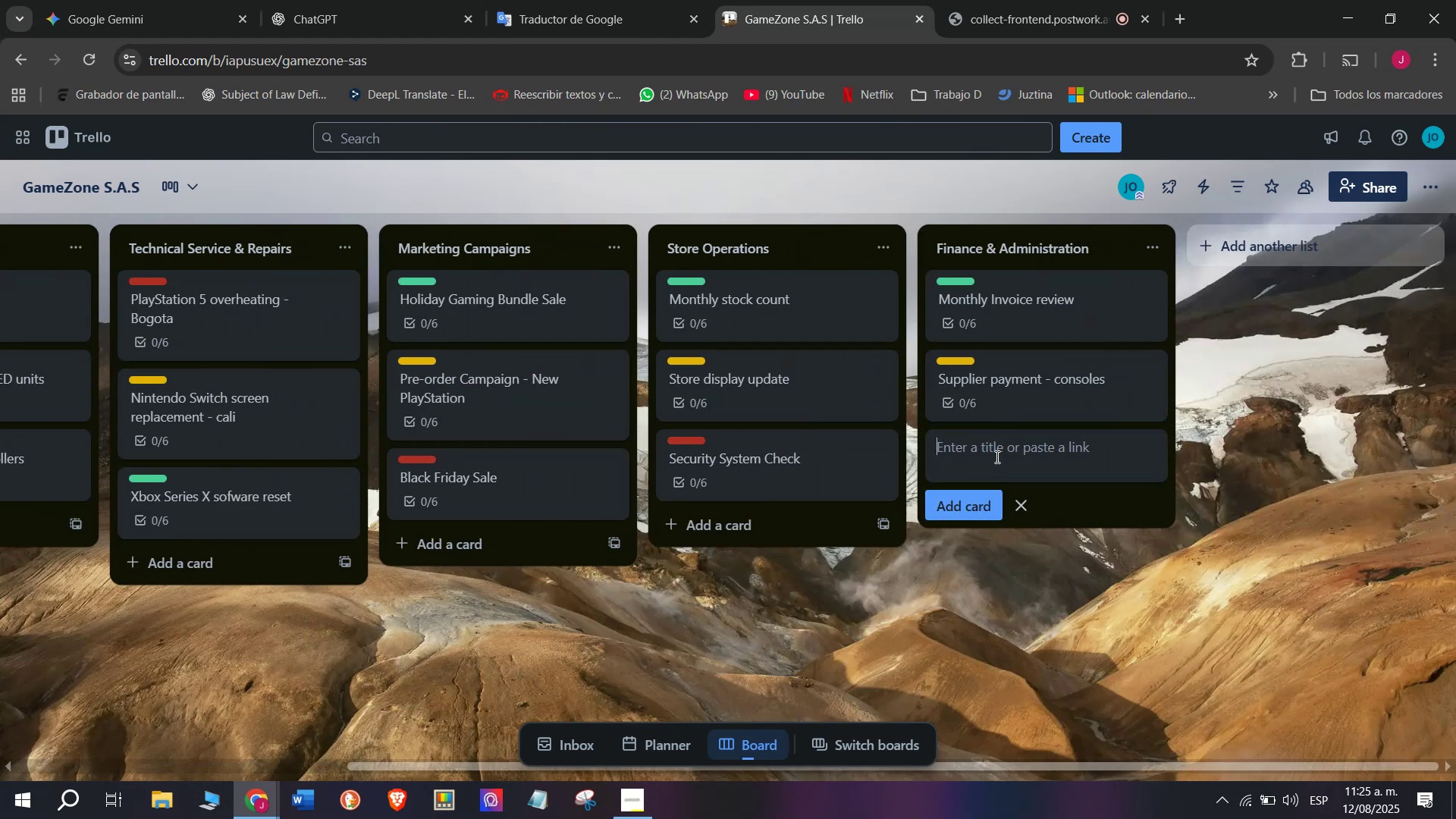 
type(Quarterly budget analysis)
 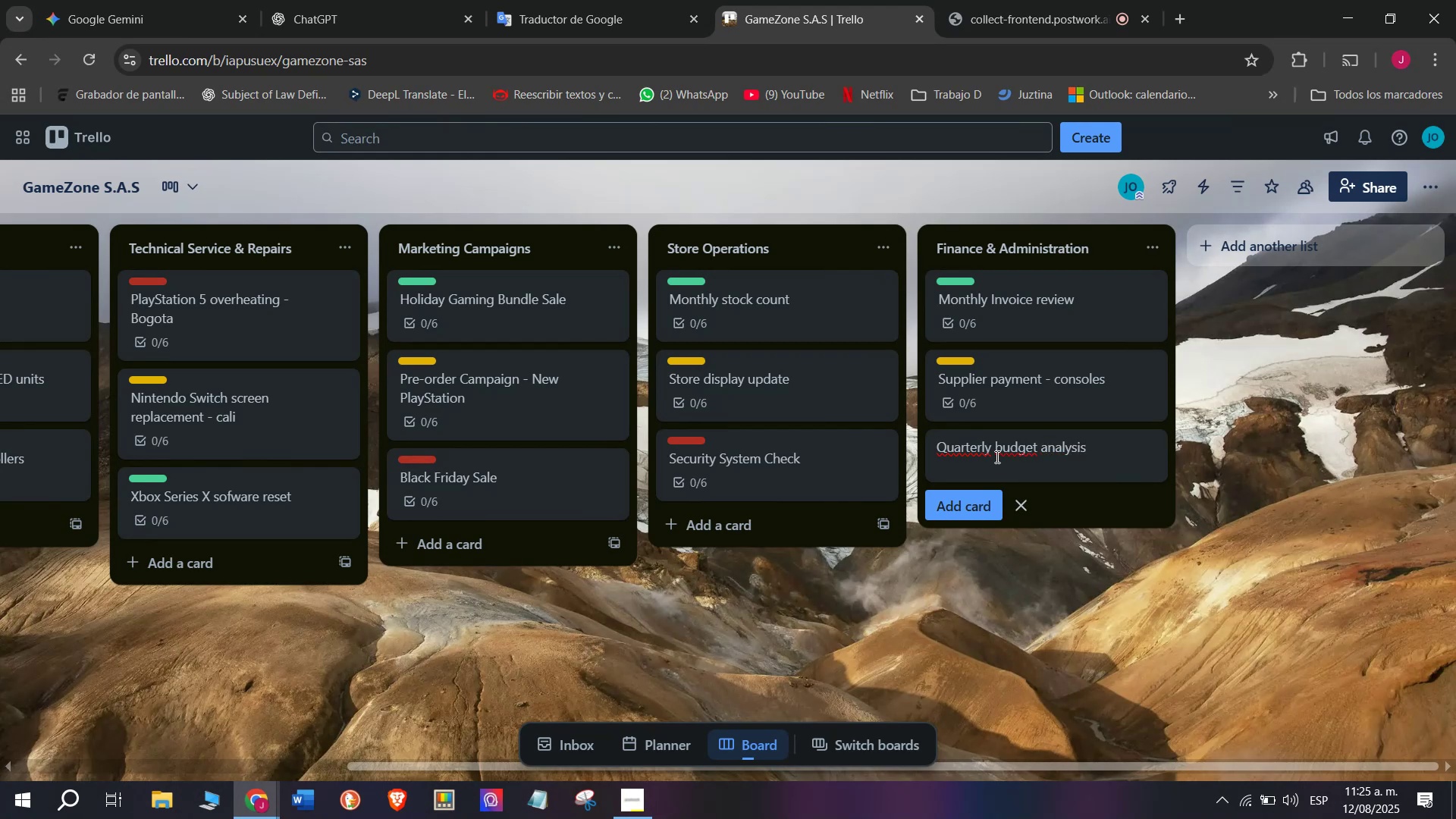 
key(Enter)
 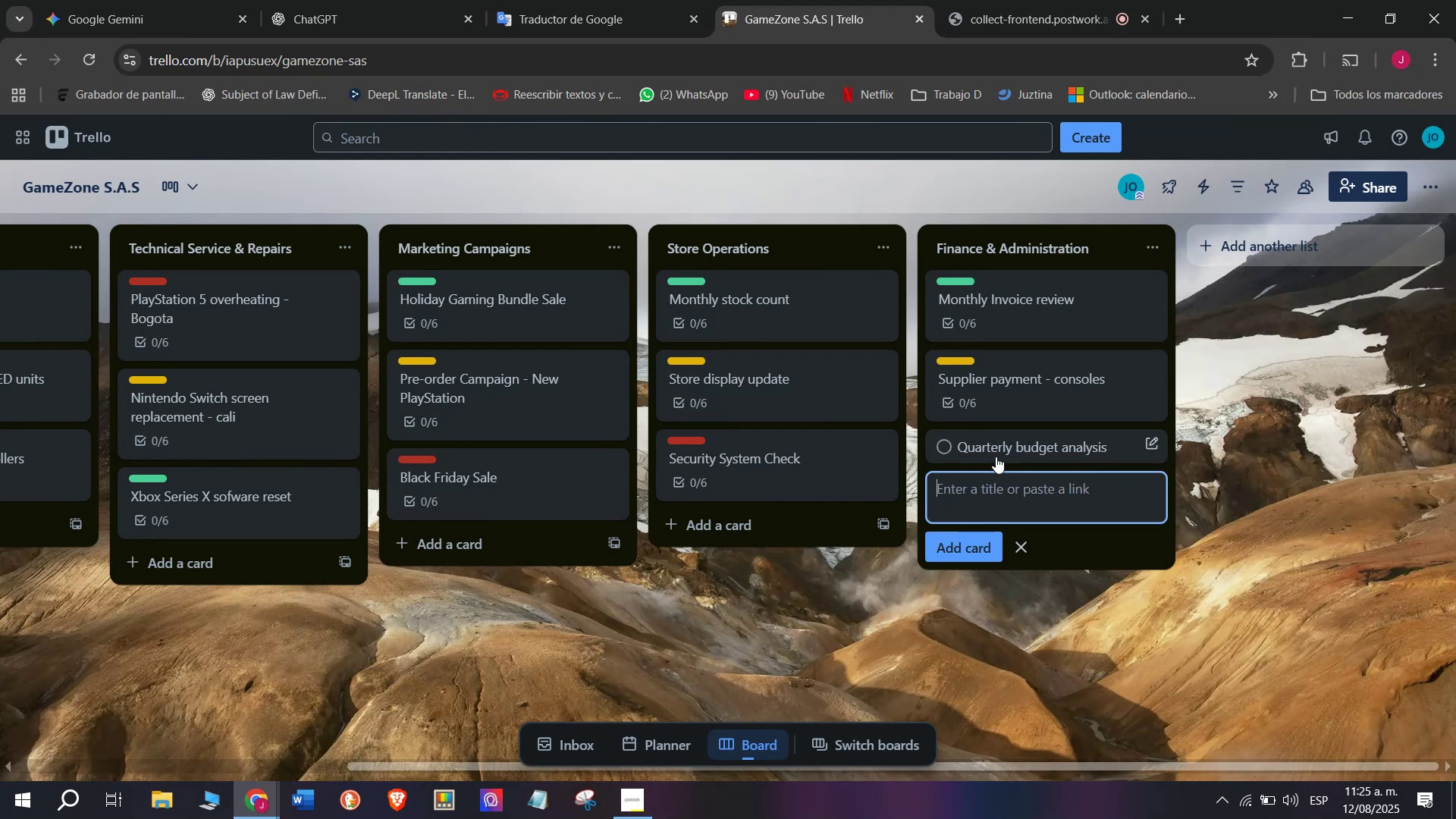 
left_click([1023, 429])
 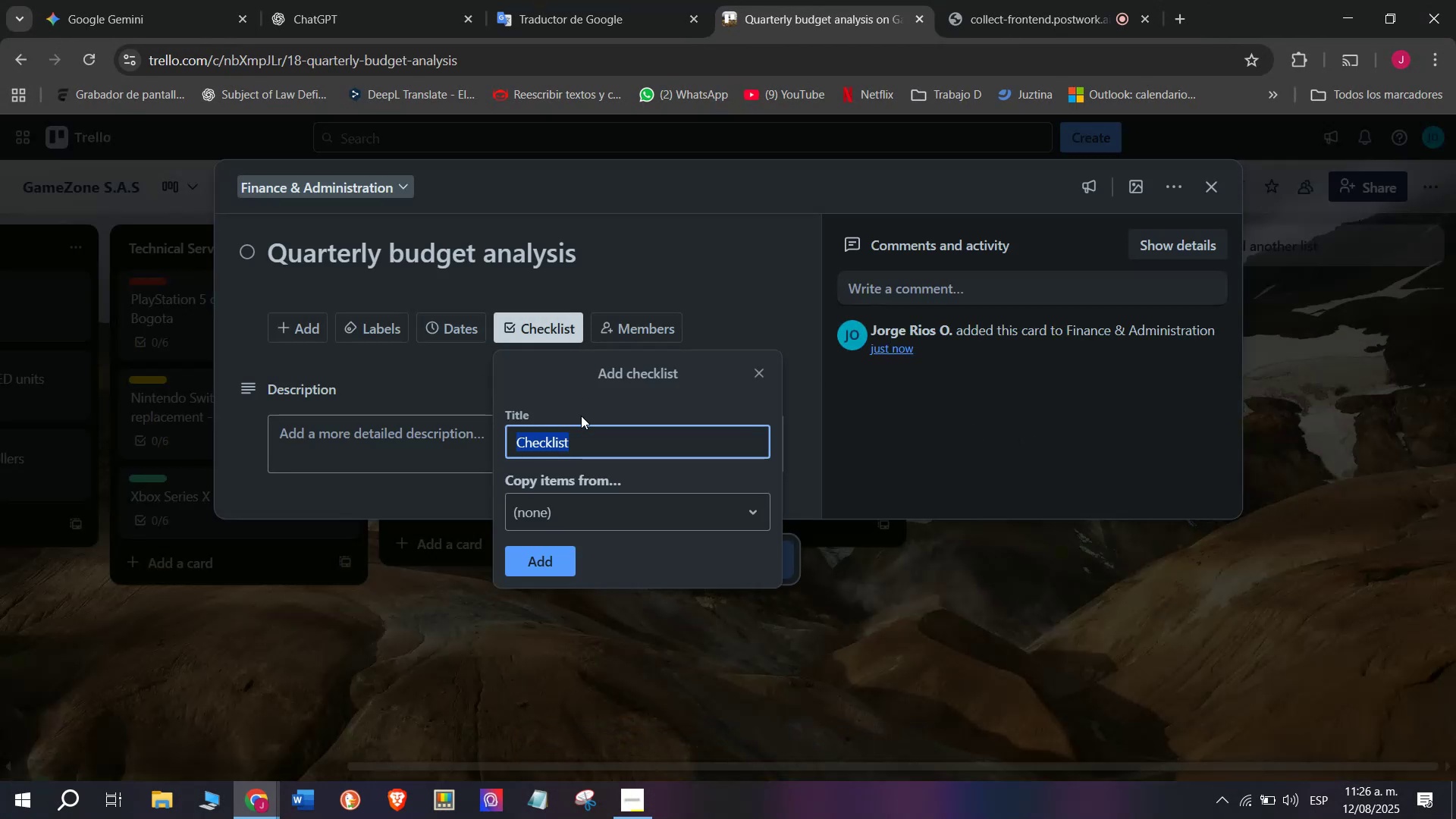 
left_click([570, 557])
 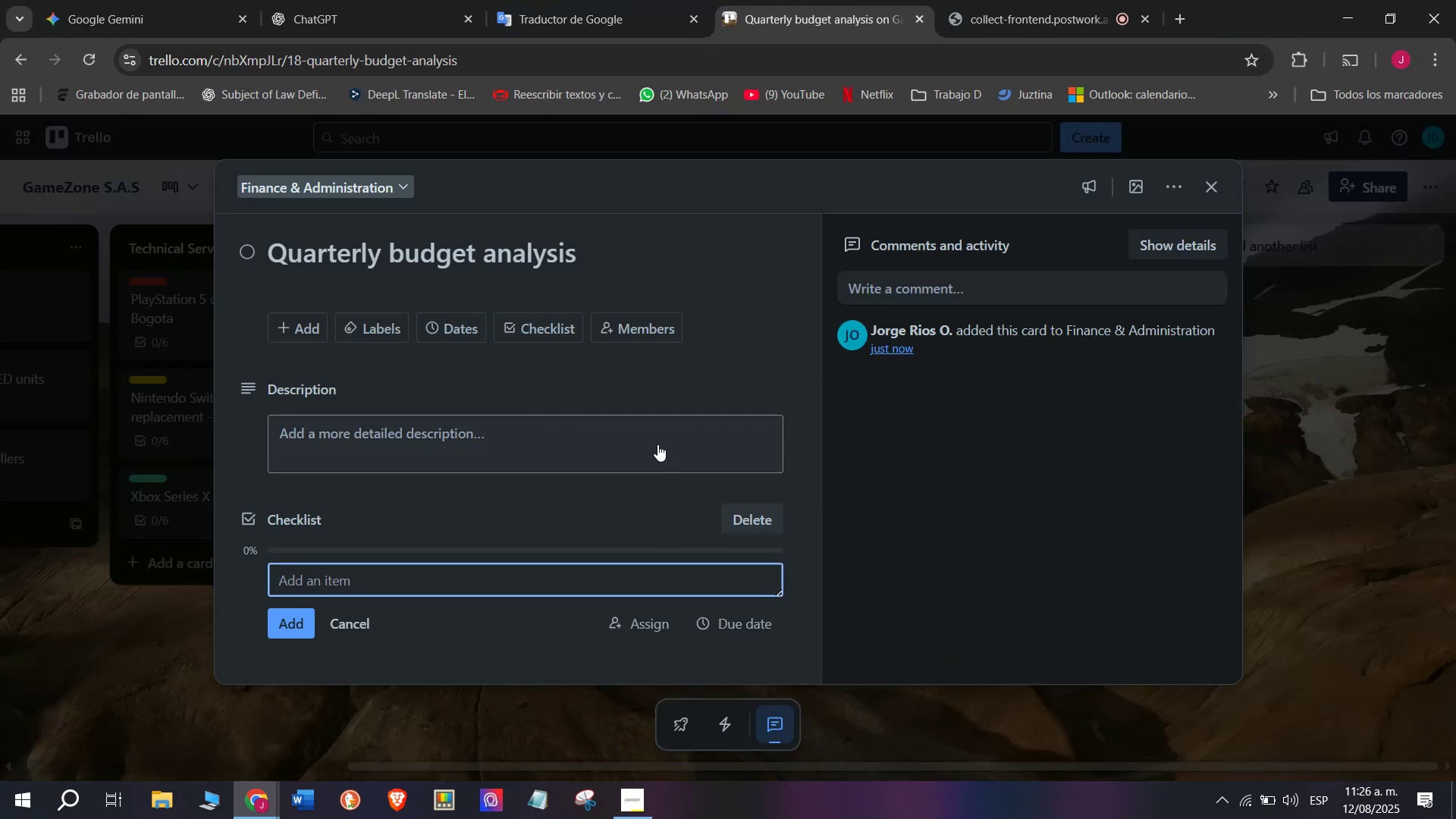 
scroll: coordinate [787, 630], scroll_direction: down, amount: 7.0
 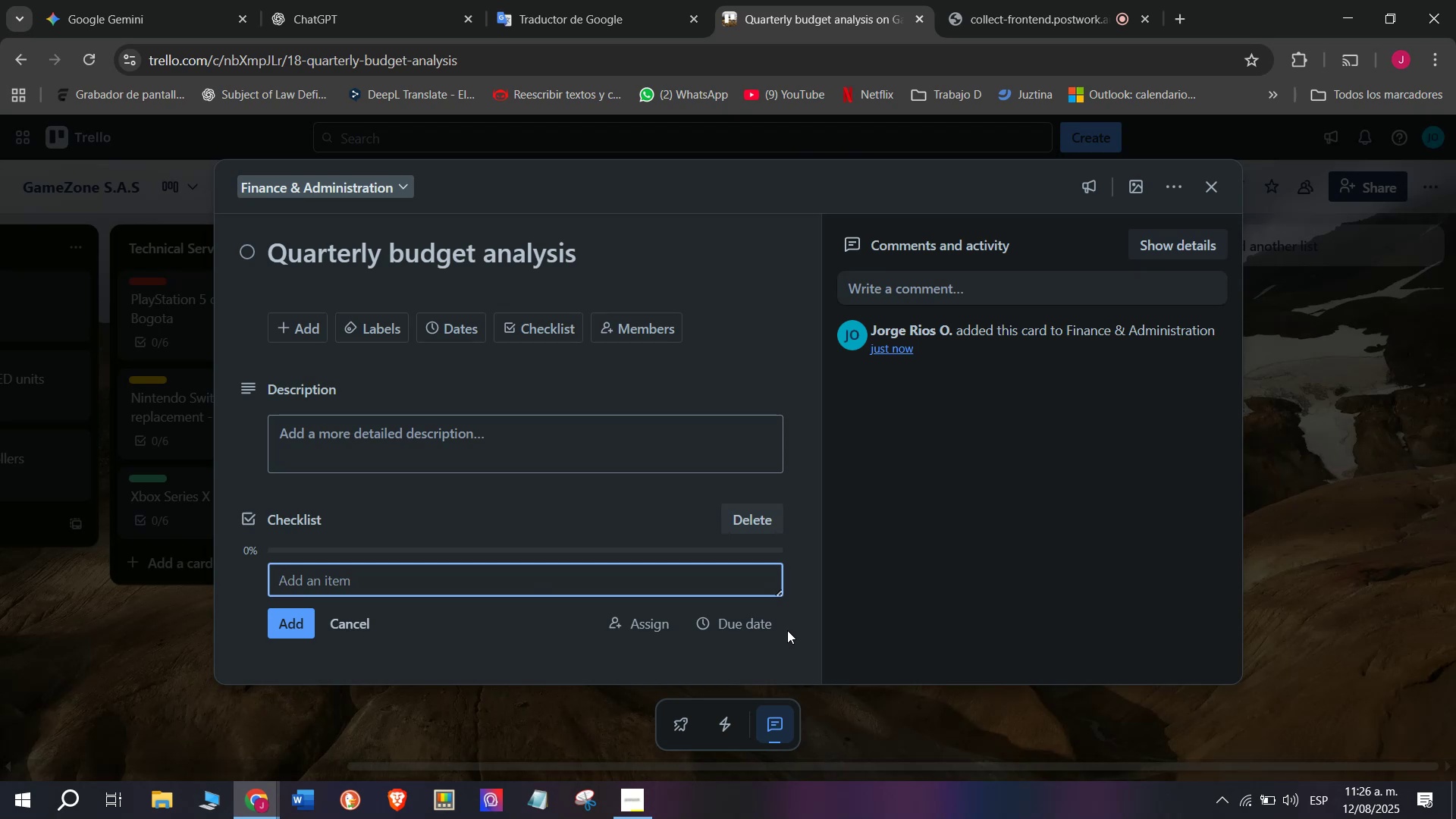 
type(F)
key(Backspace)
type(Gather sales df)
key(Backspace)
type(da)
key(Backspace)
key(Backspace)
type(ata)
 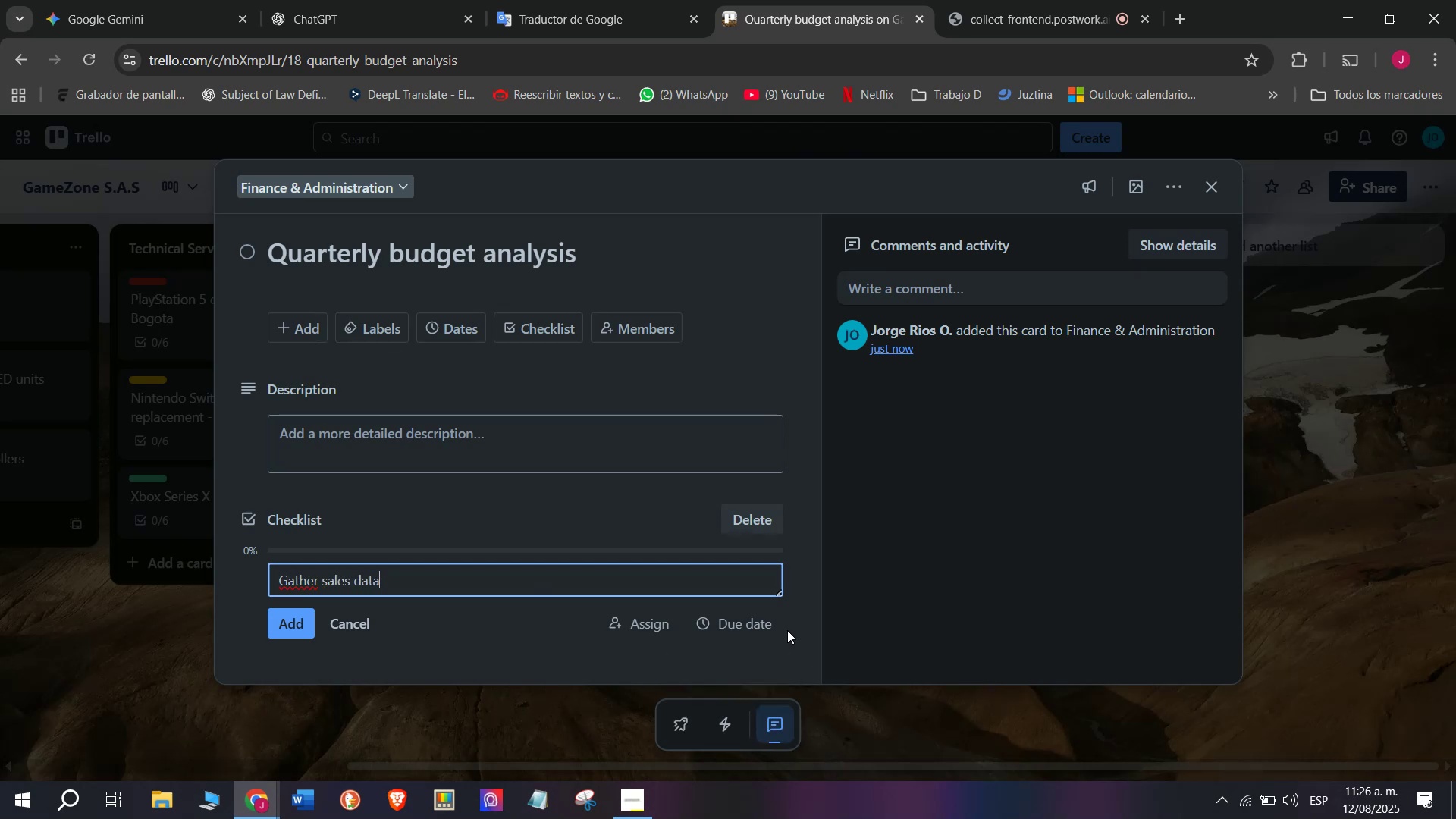 
key(Enter)
 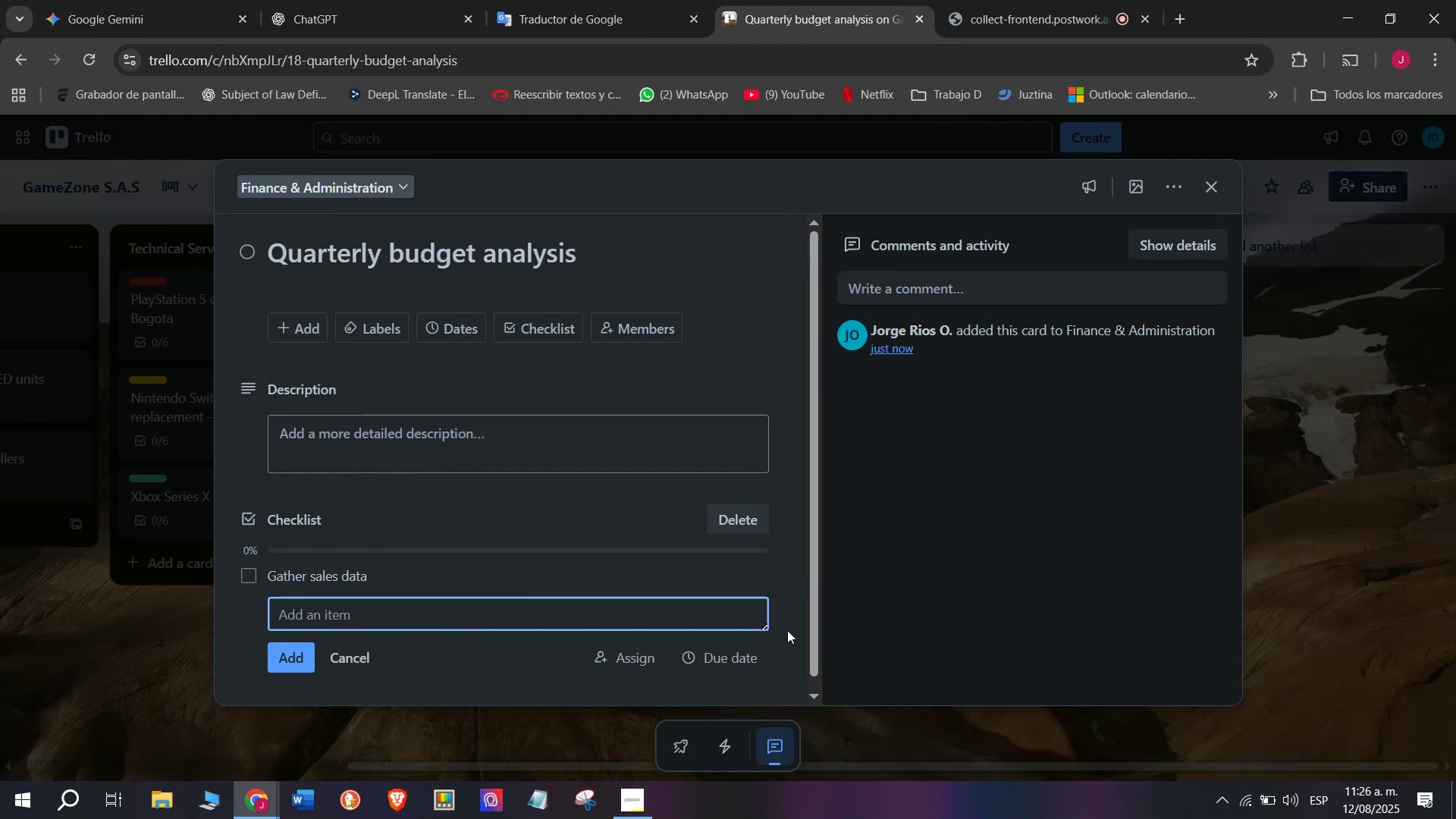 
type(Compara)
key(Backspace)
type(e againstr)
key(Backspace)
type( )
key(Backspace)
 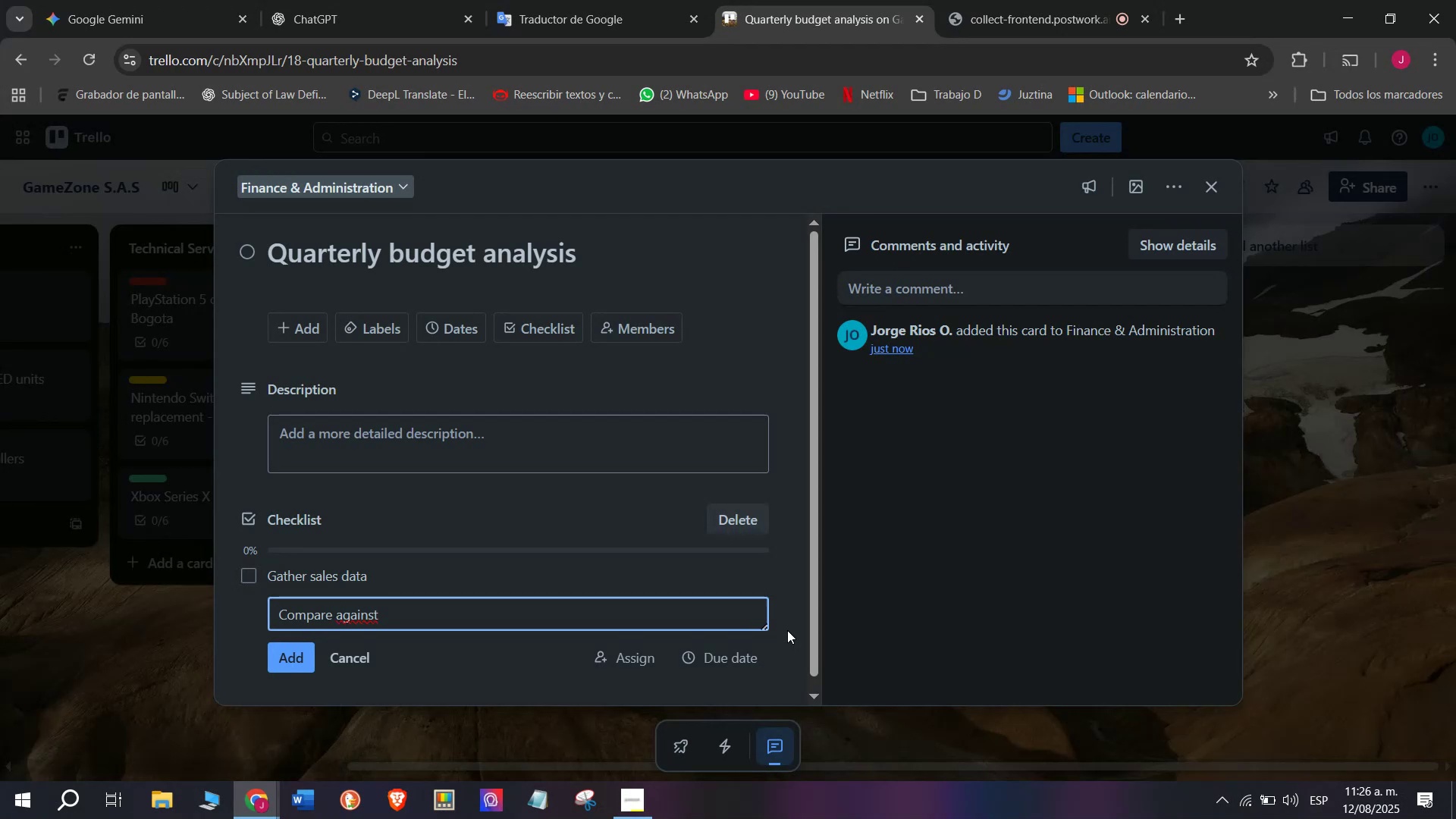 
type( budge)
 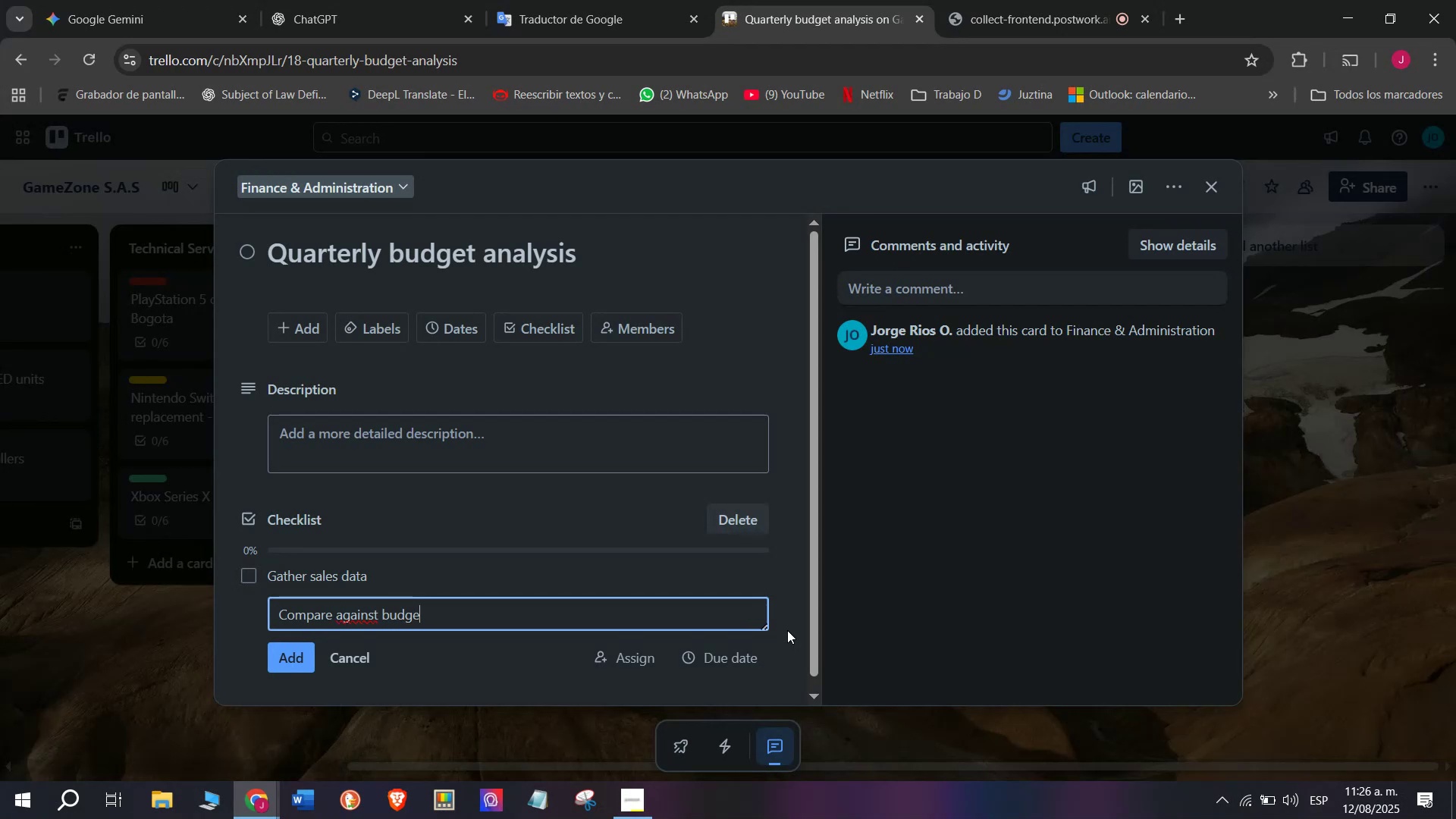 
key(Enter)
 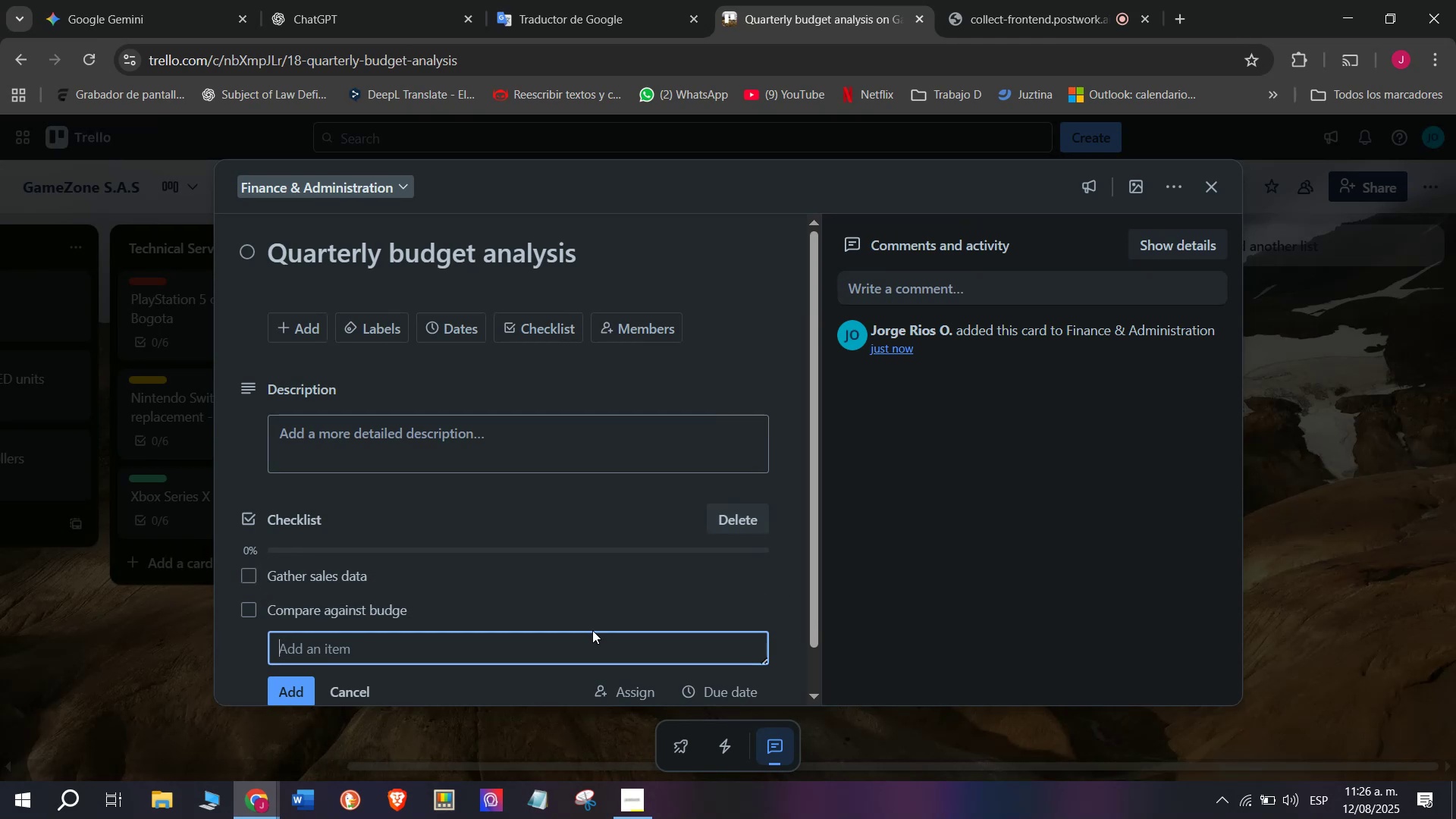 
double_click([589, 609])
 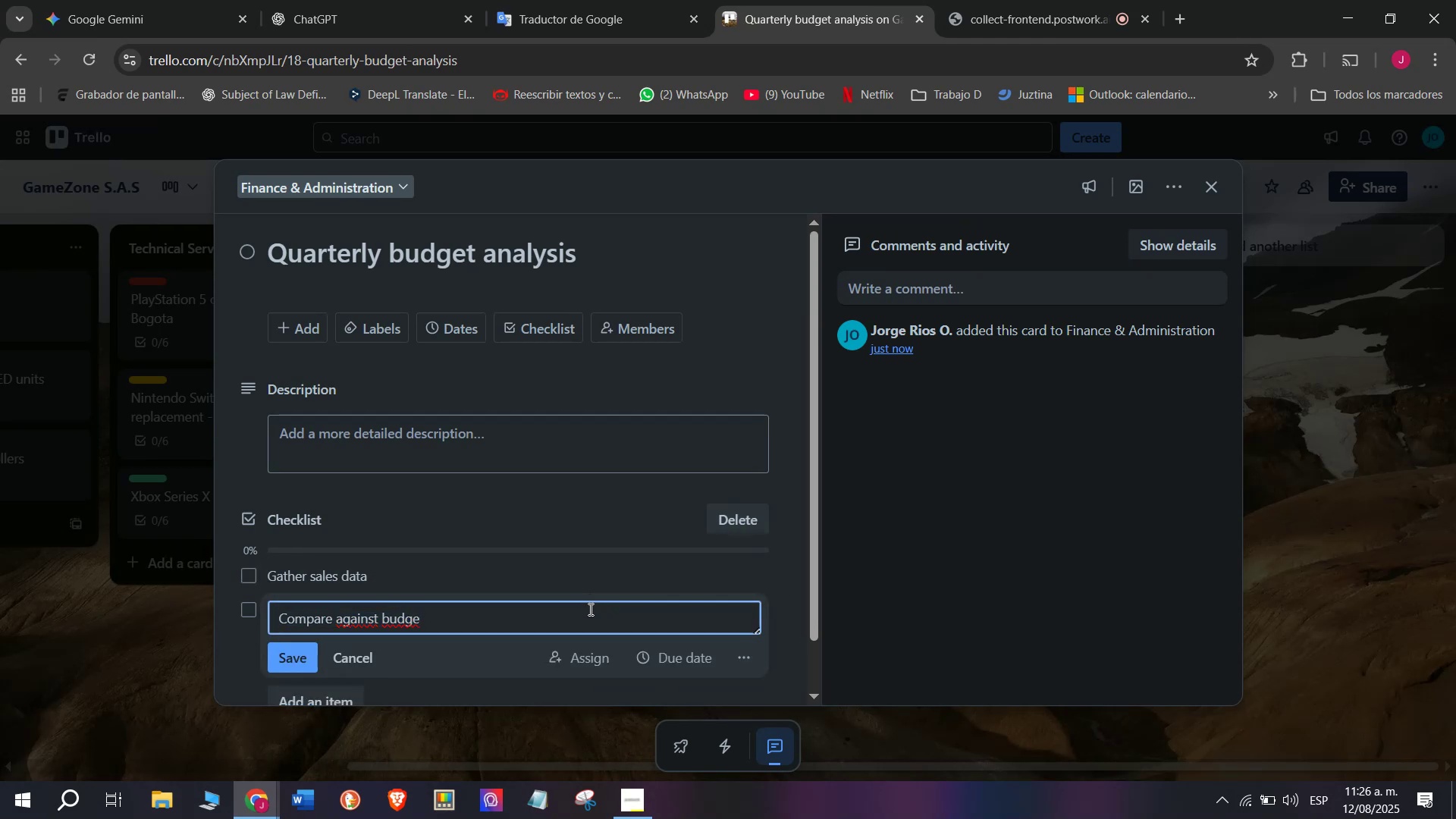 
key(T)
 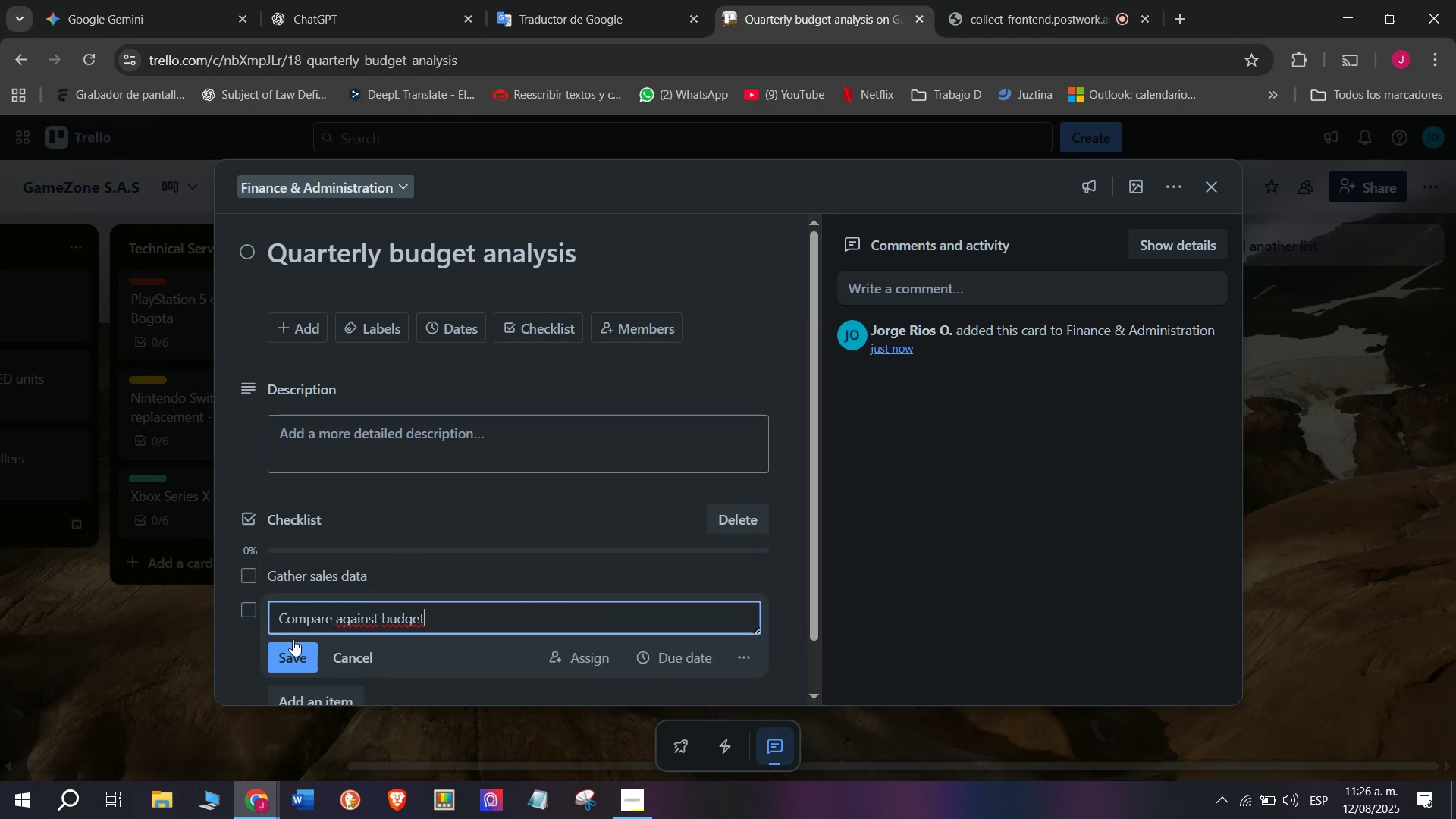 
left_click([300, 654])
 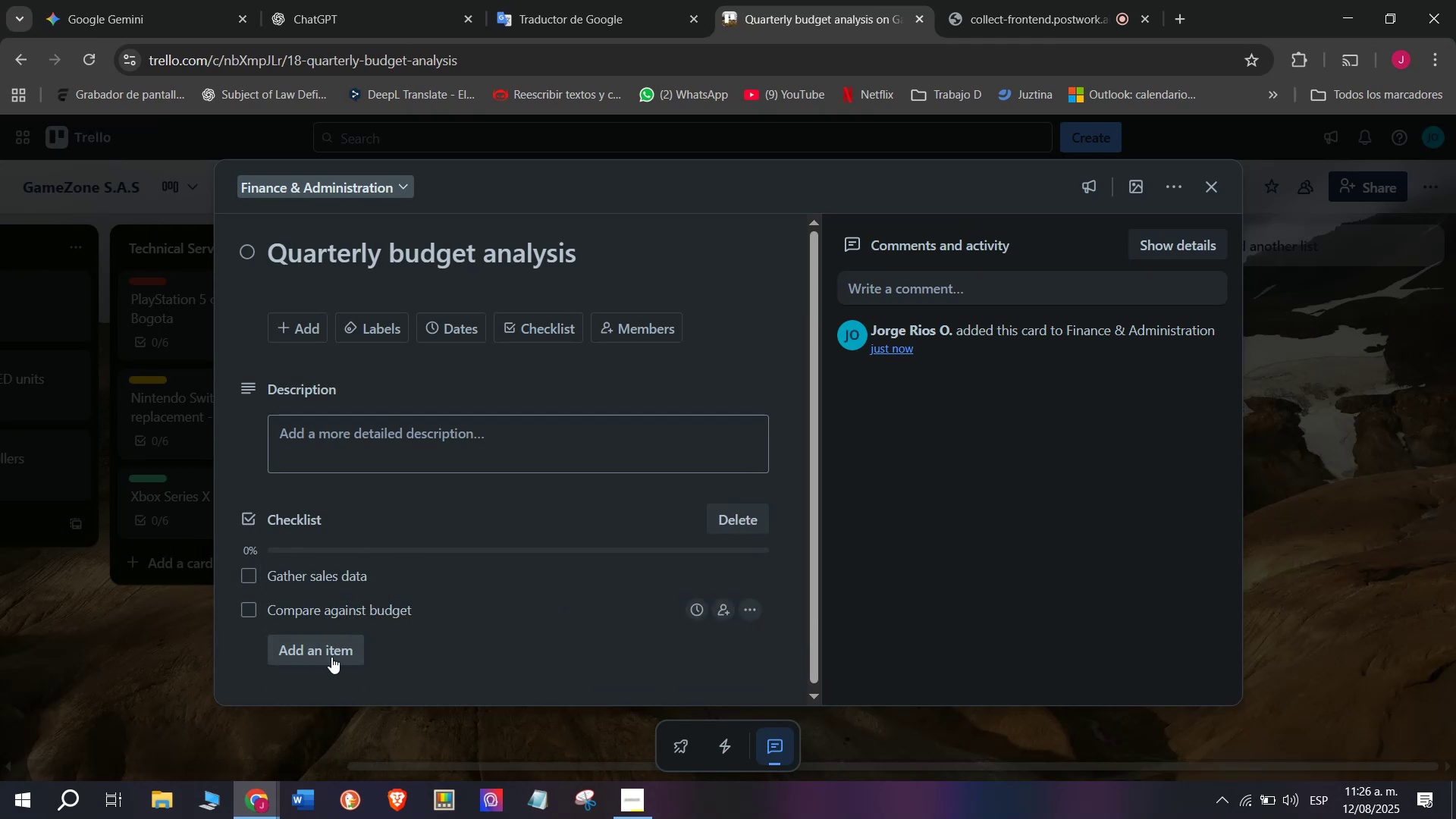 
left_click([331, 655])
 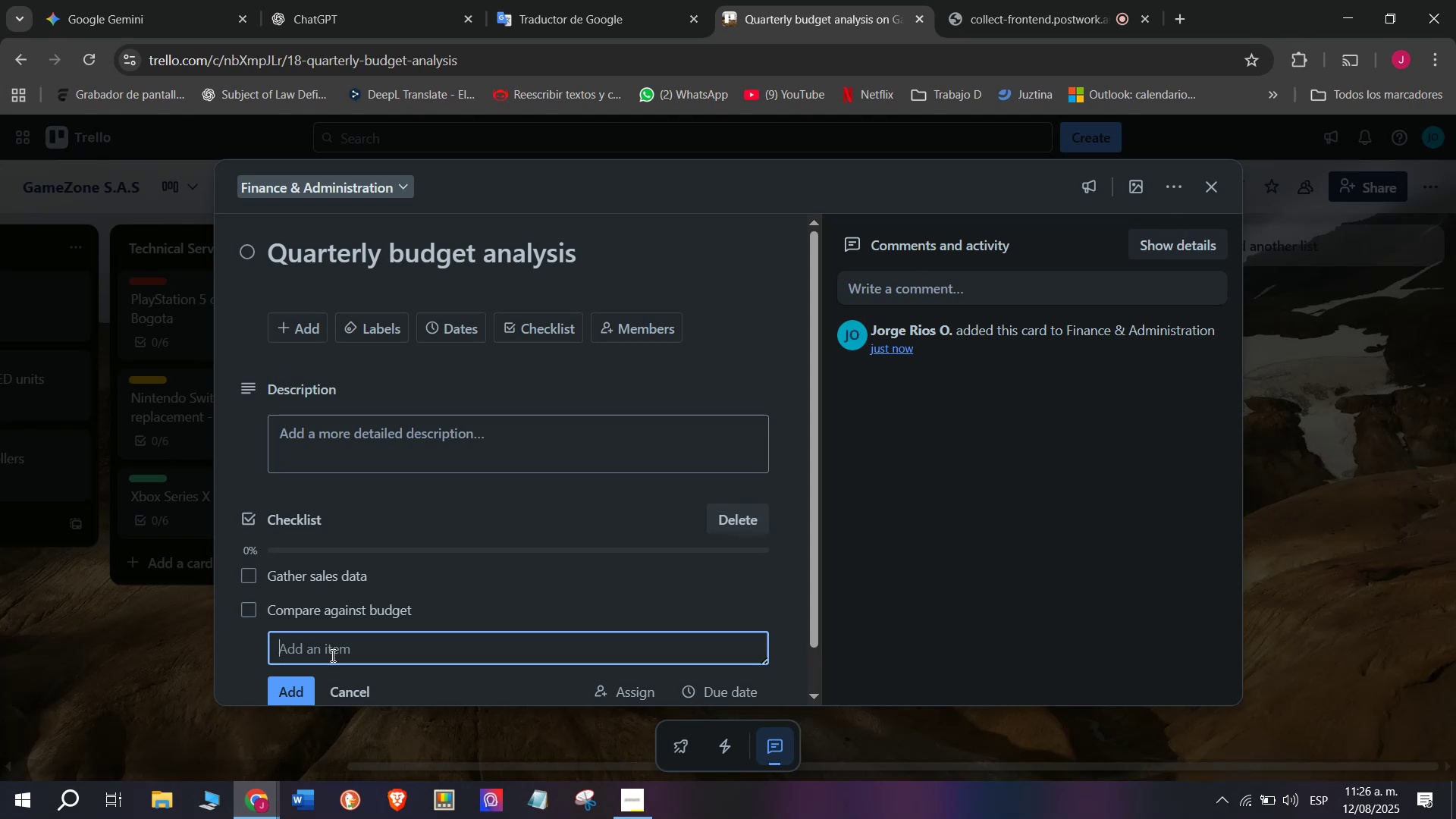 
type(Identify discrepancies)
 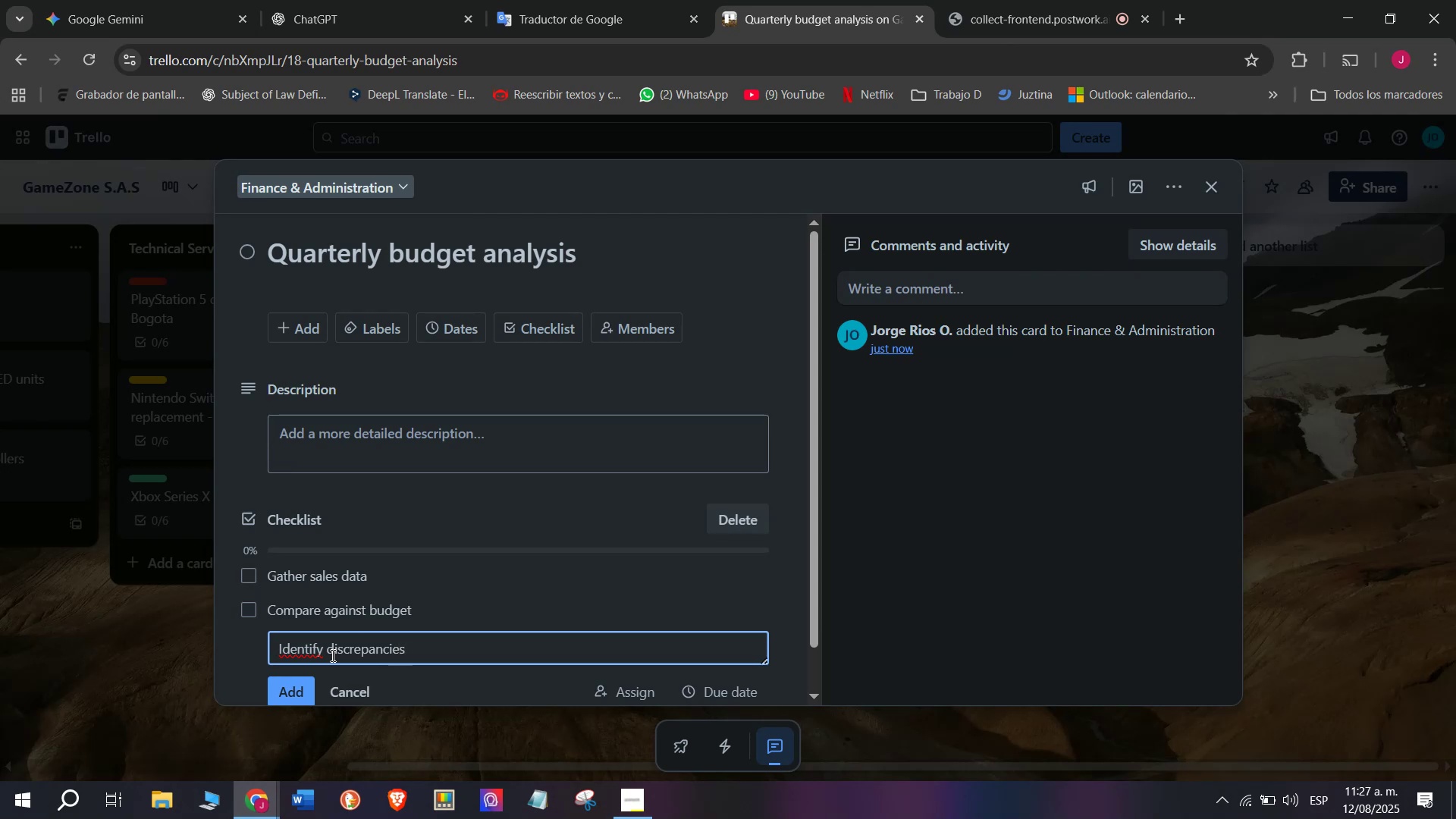 
key(Enter)
 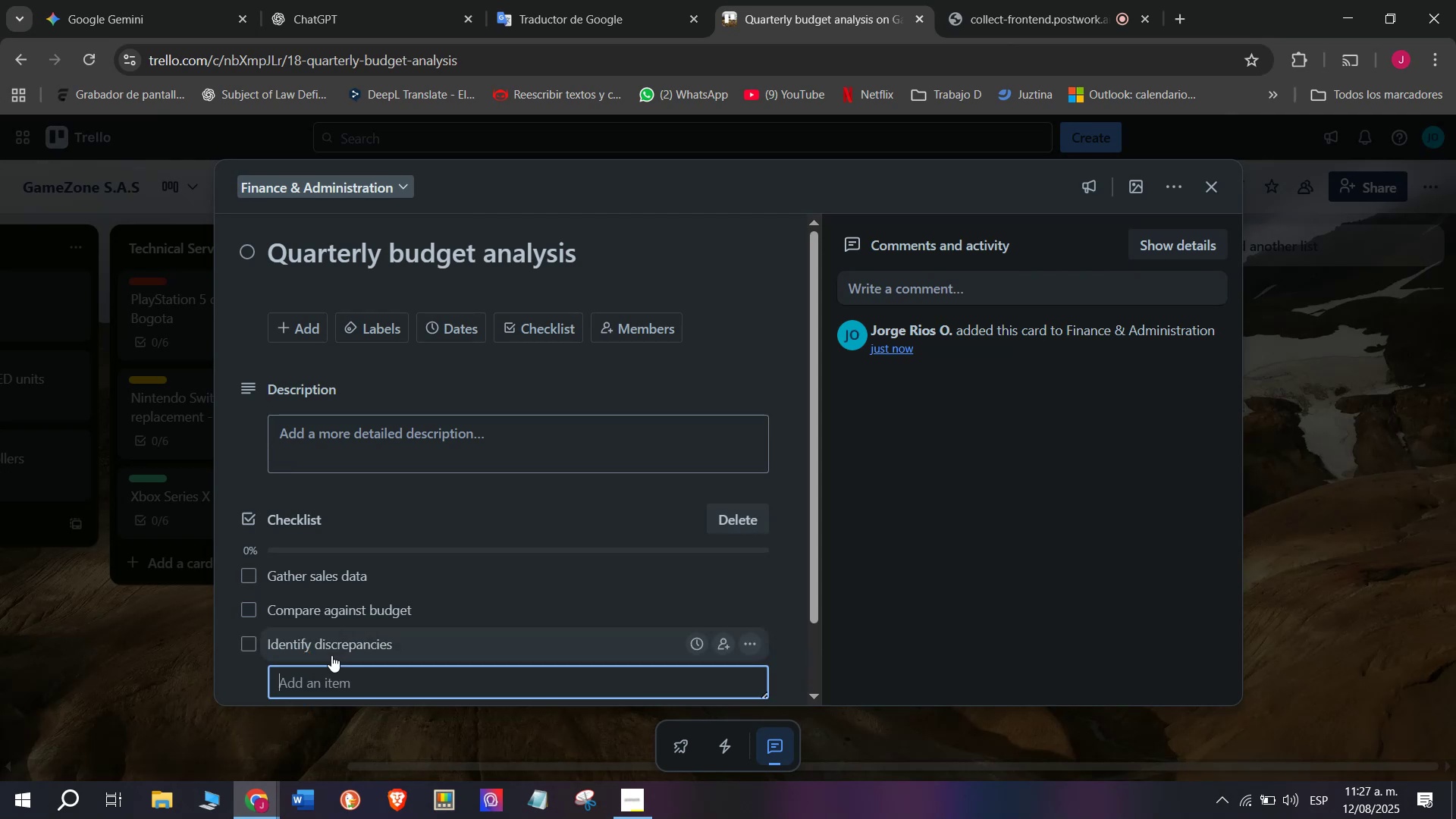 
type(Plan adjustments)
 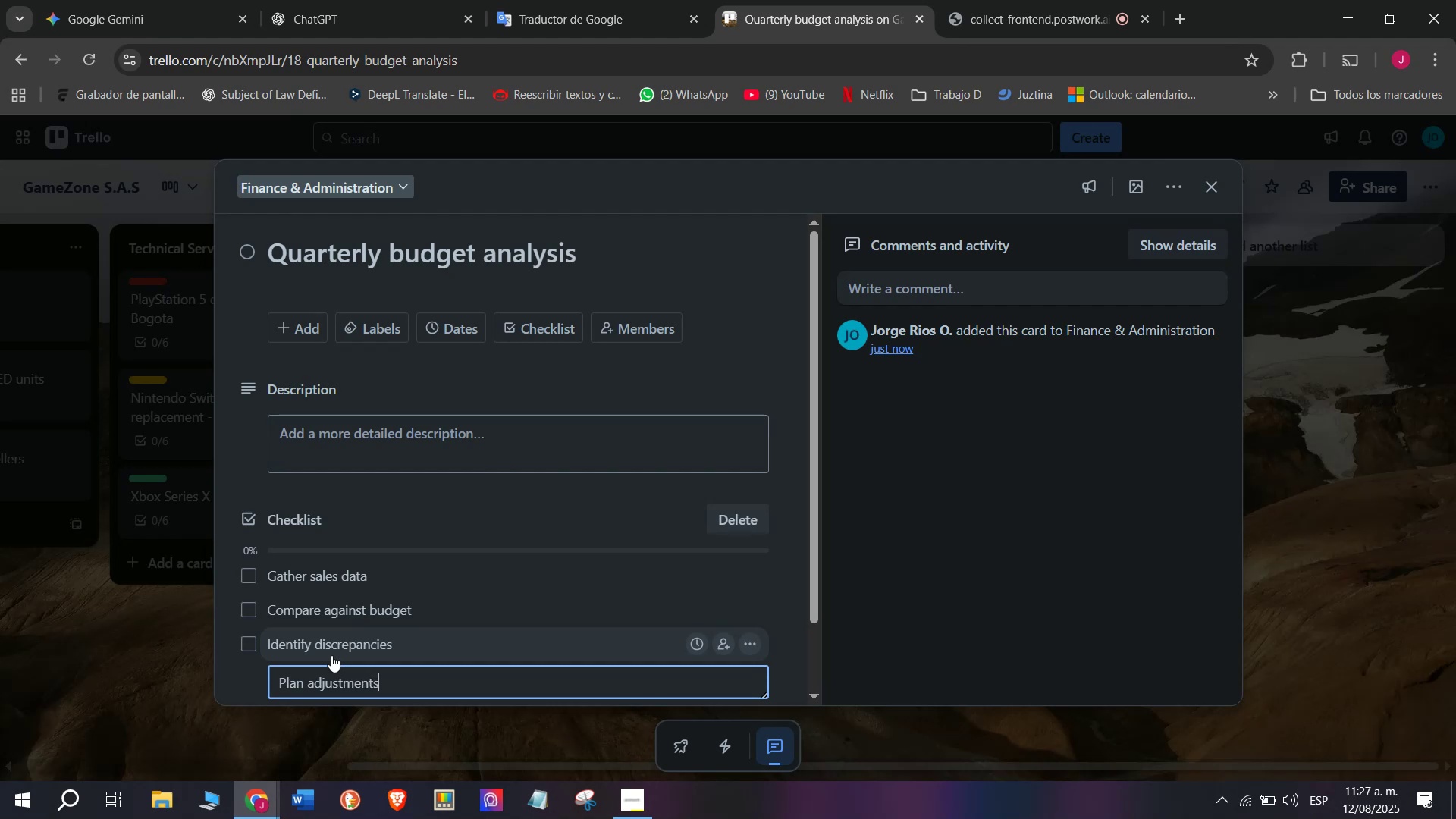 
key(Enter)
 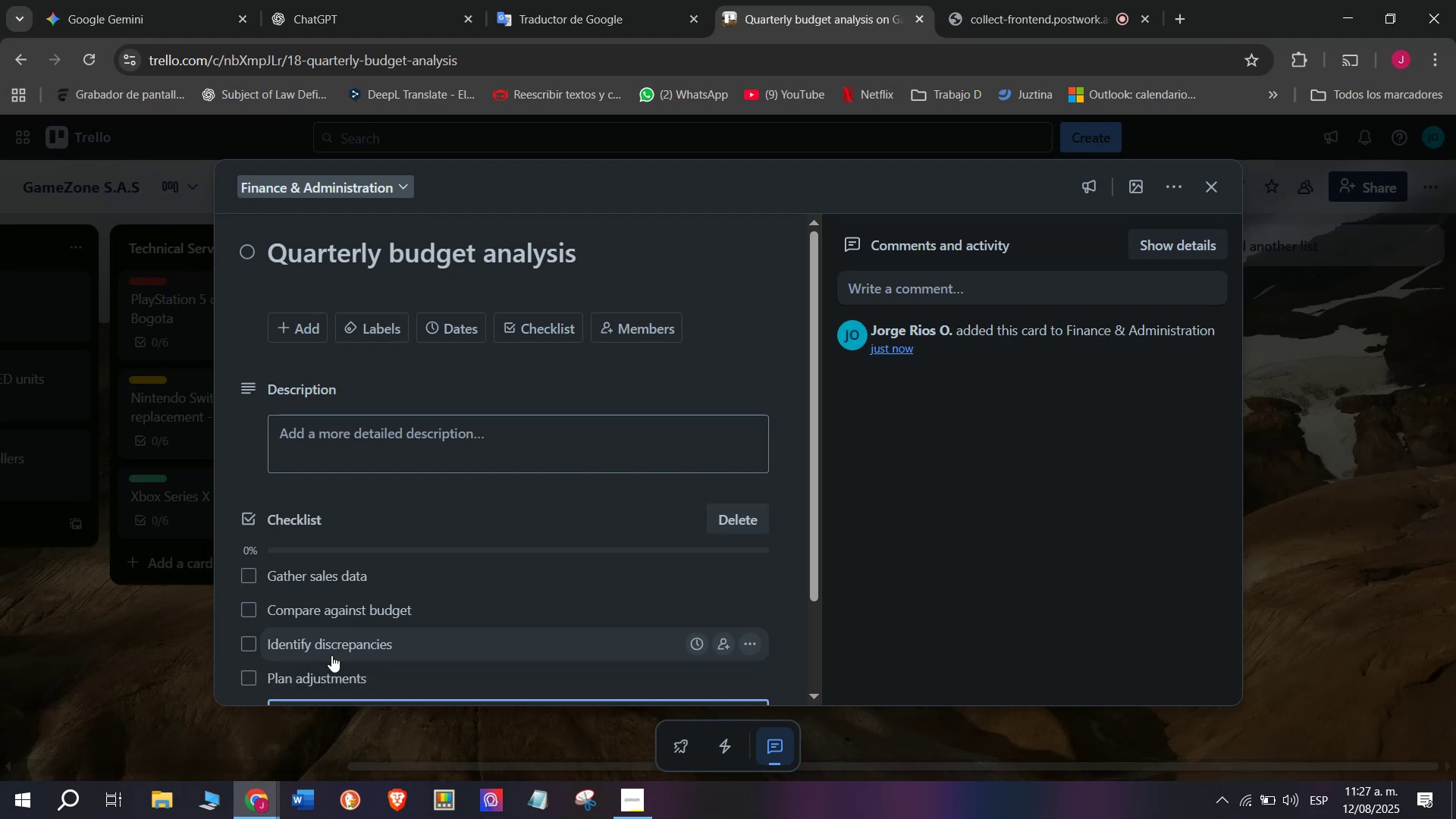 
scroll: coordinate [294, 700], scroll_direction: down, amount: 4.0
 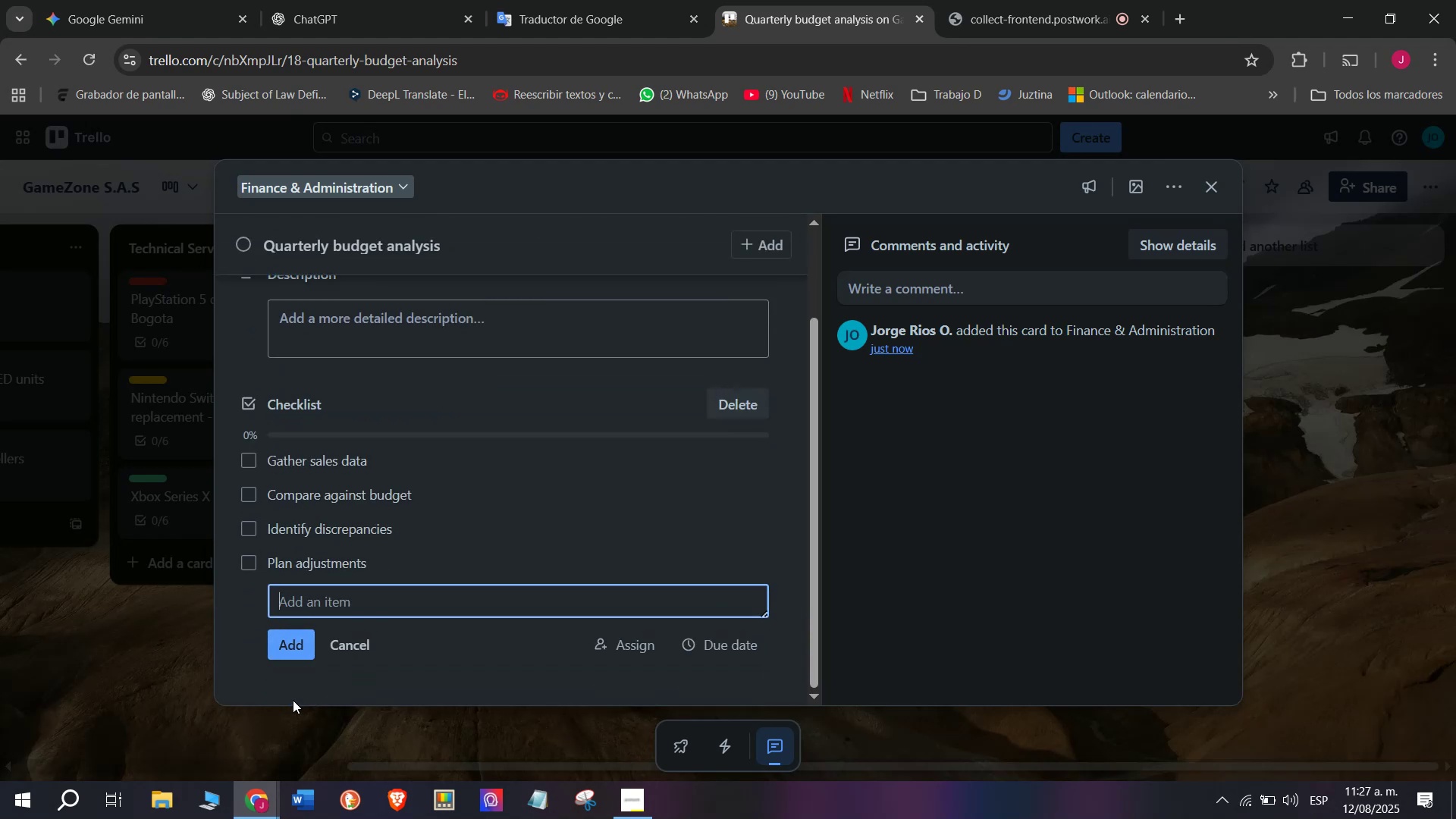 
type(Present to board)
 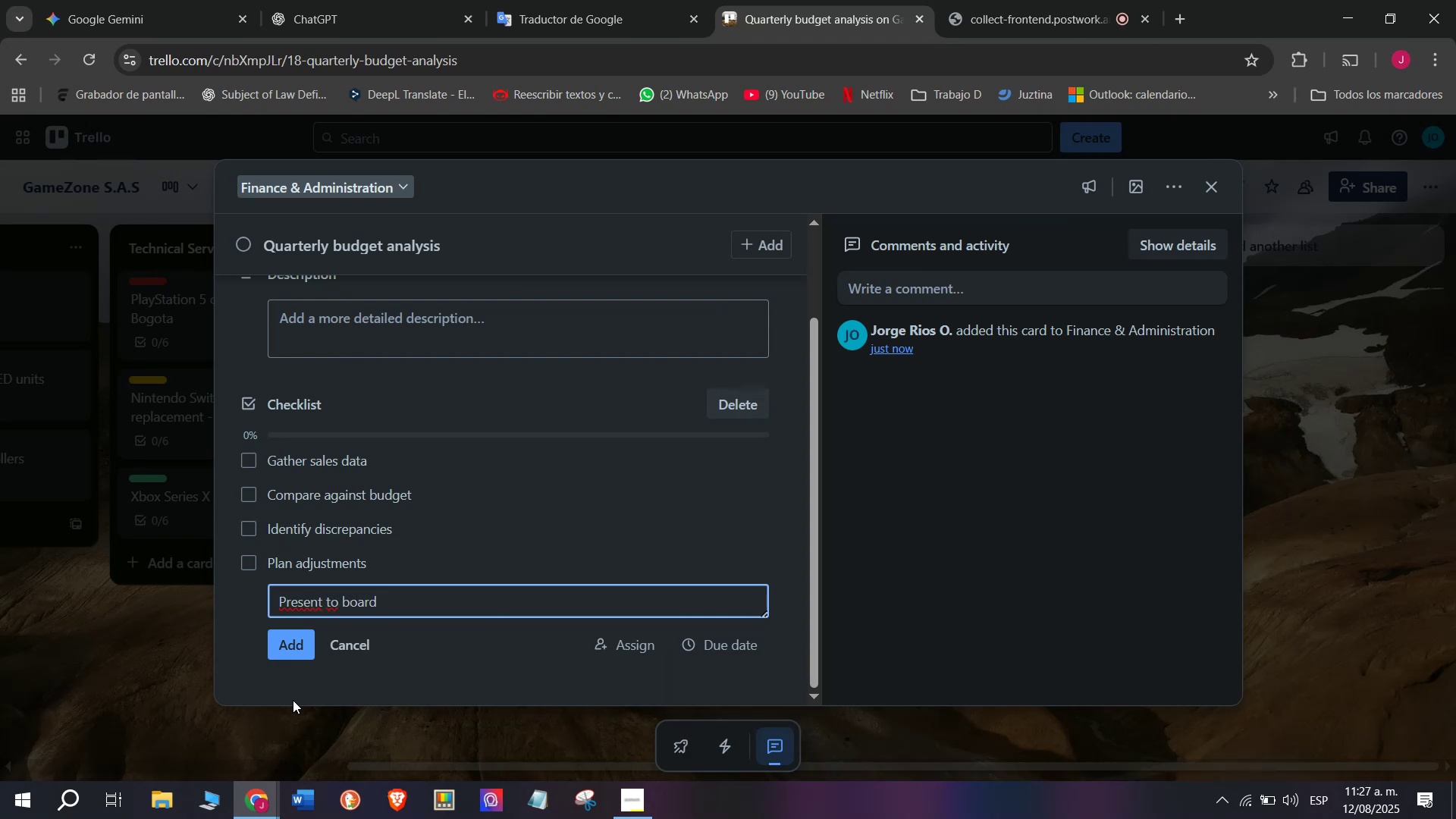 
key(Enter)
 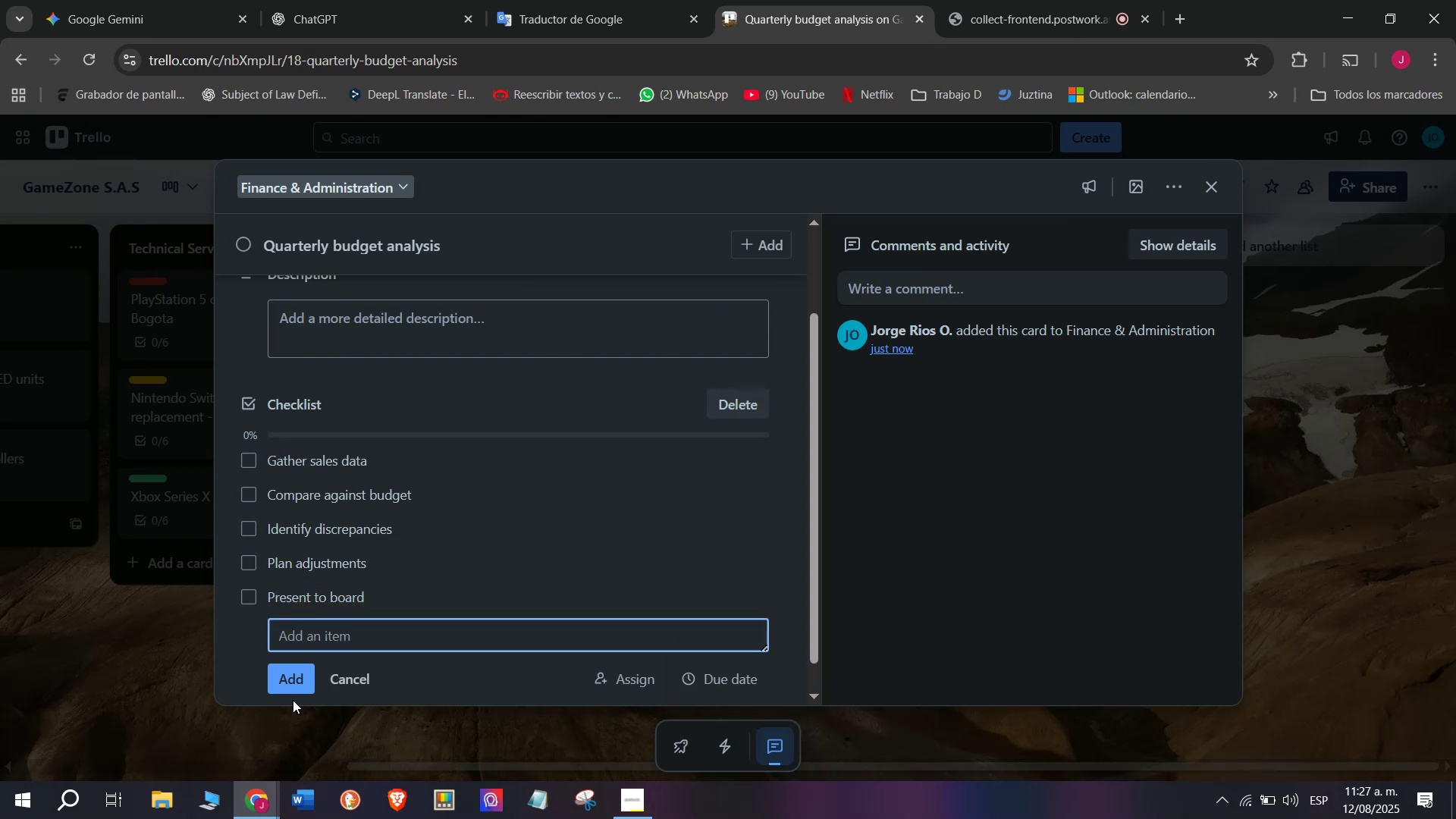 
type(Approve fib)
key(Backspace)
type(nal versiuon)
key(Backspace)
key(Backspace)
key(Backspace)
type(on)
 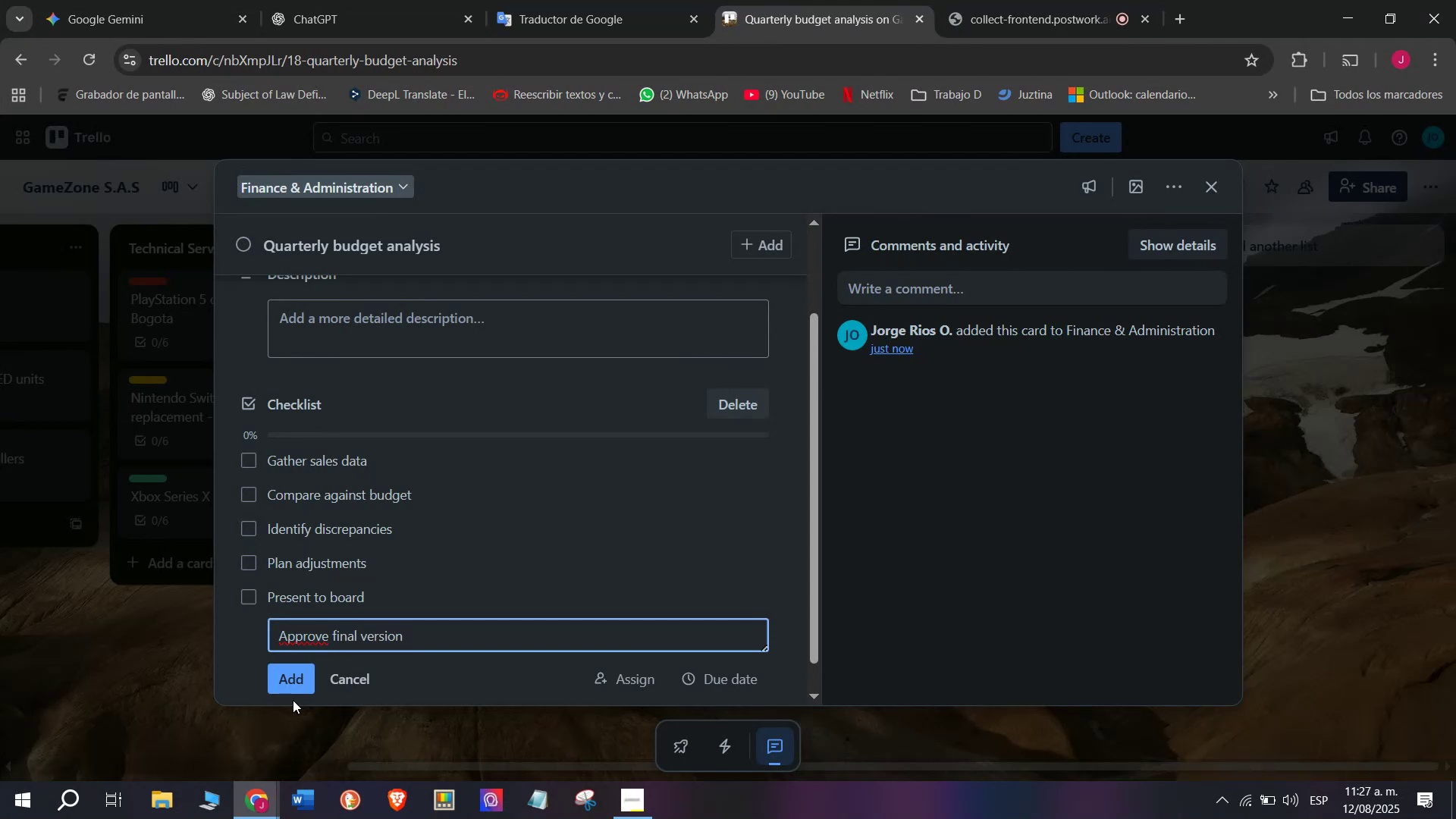 
key(Enter)
 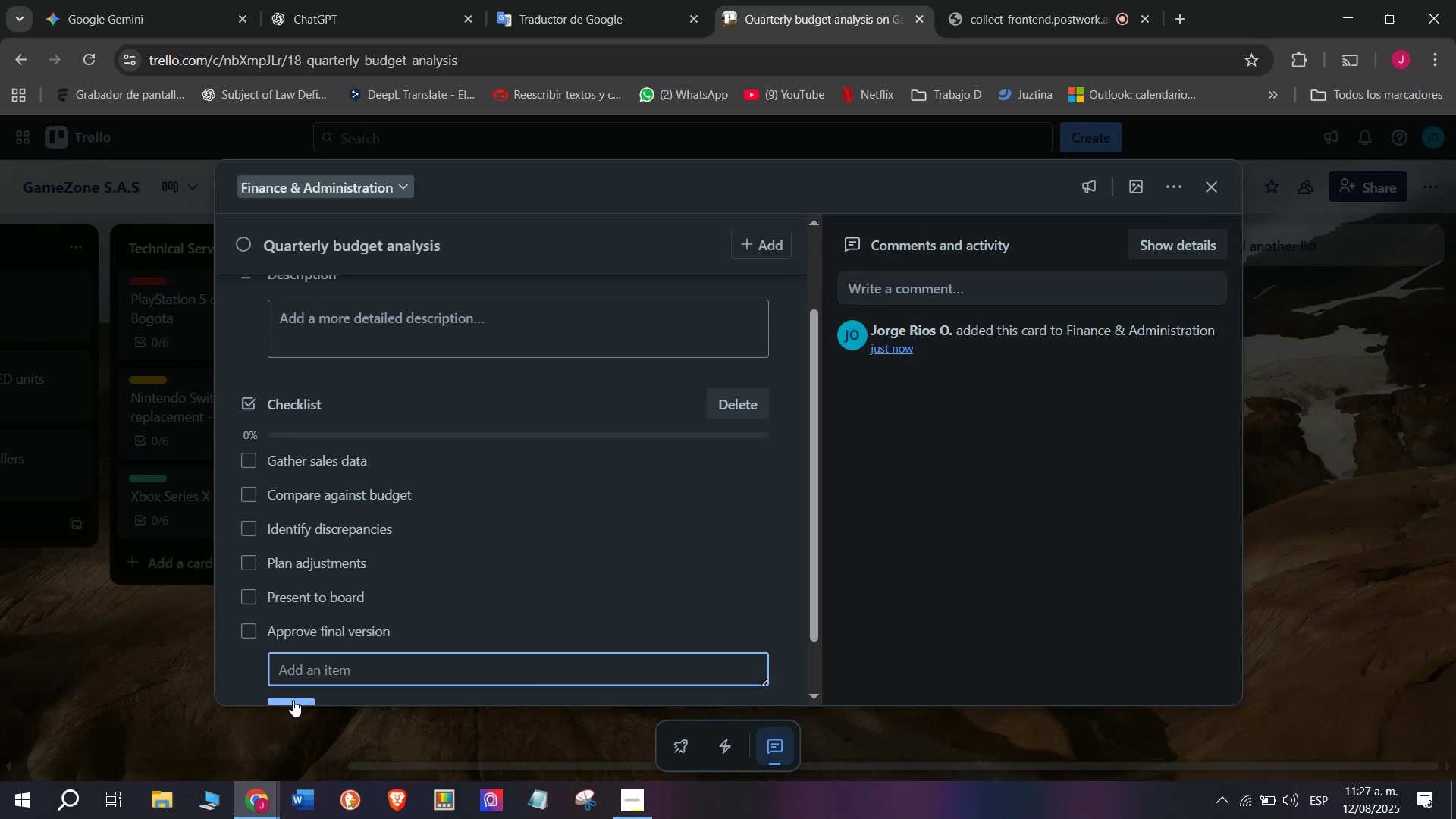 
scroll: coordinate [485, 428], scroll_direction: up, amount: 3.0
 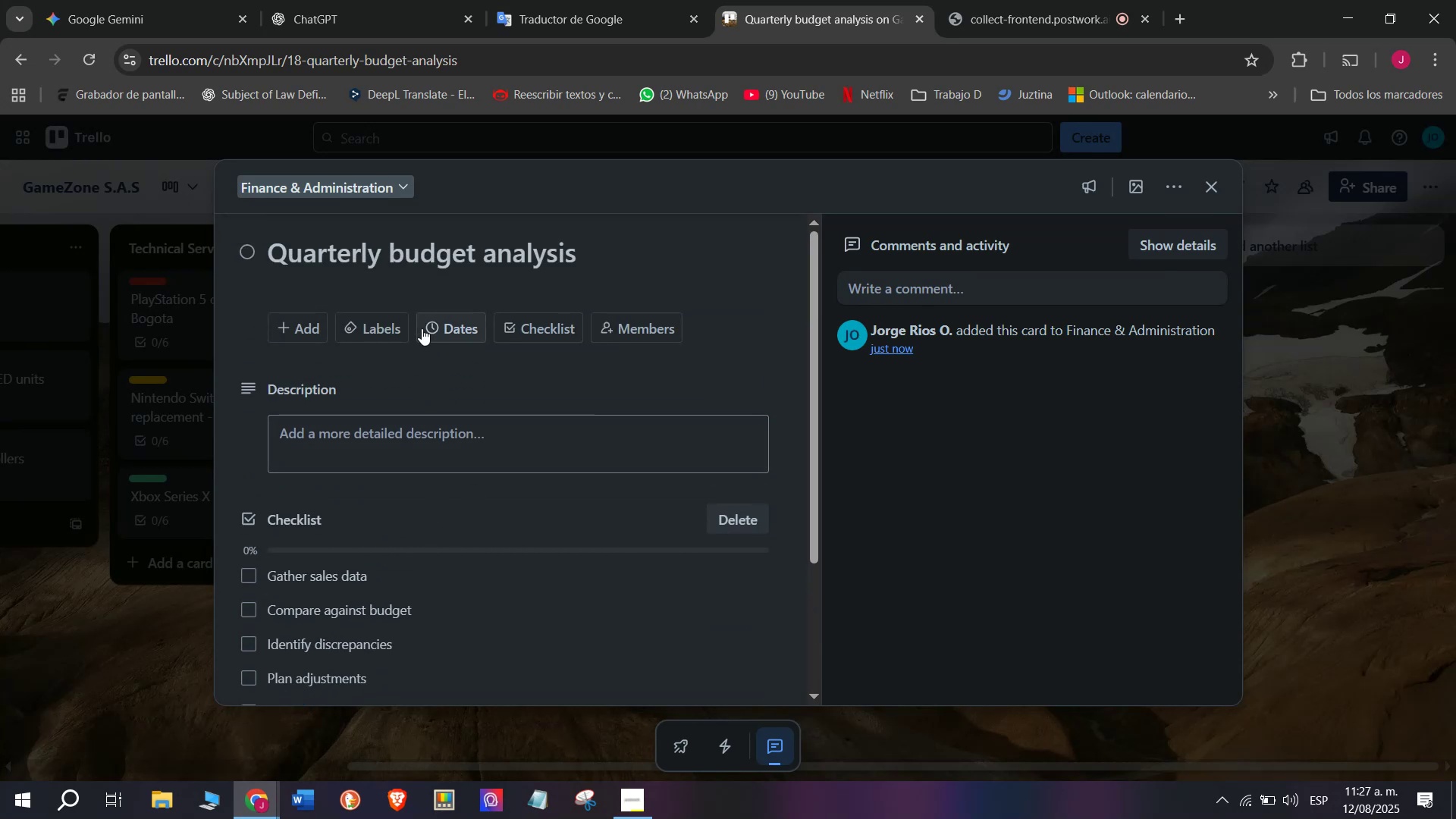 
left_click([392, 323])
 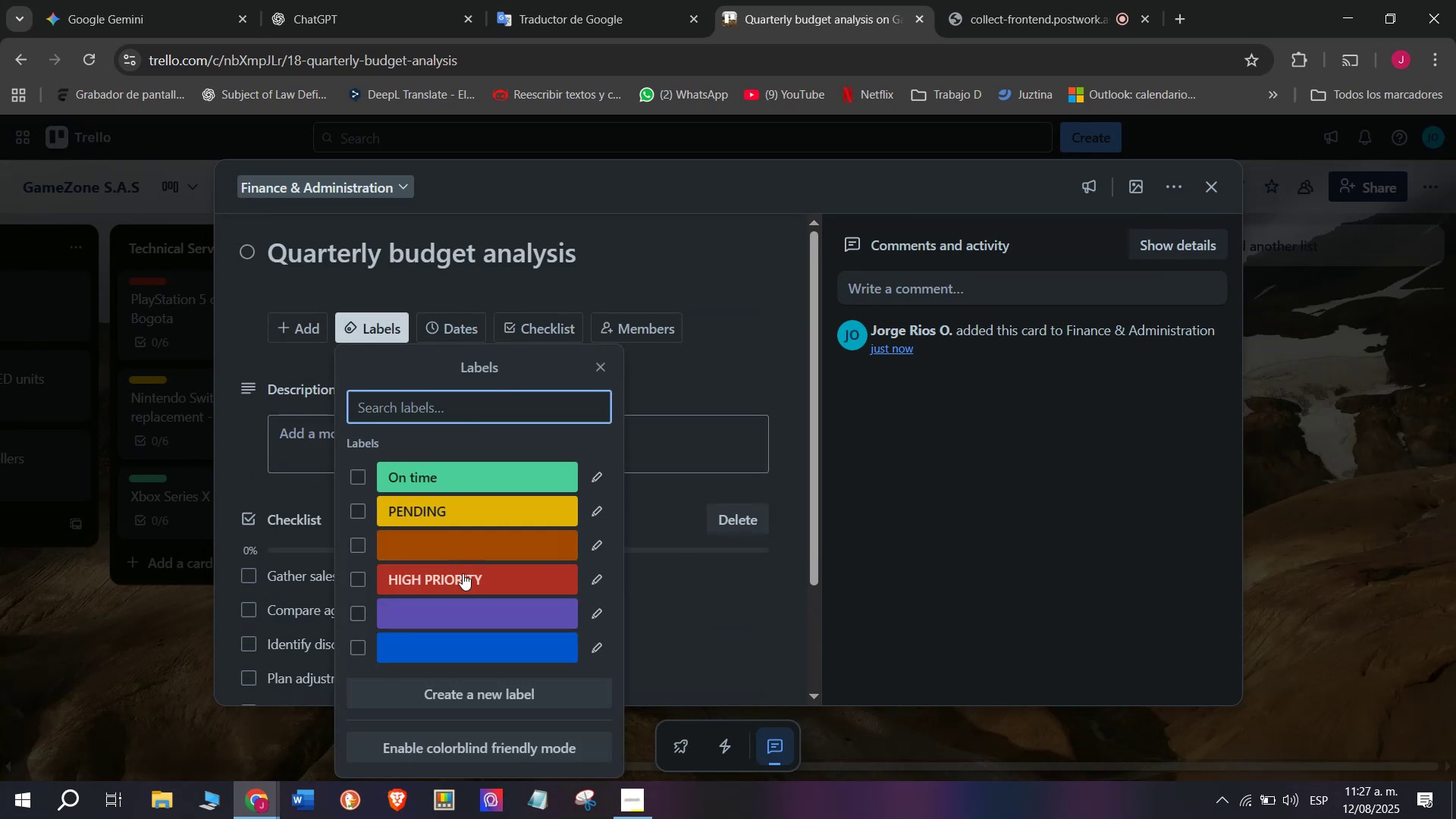 
left_click([467, 580])
 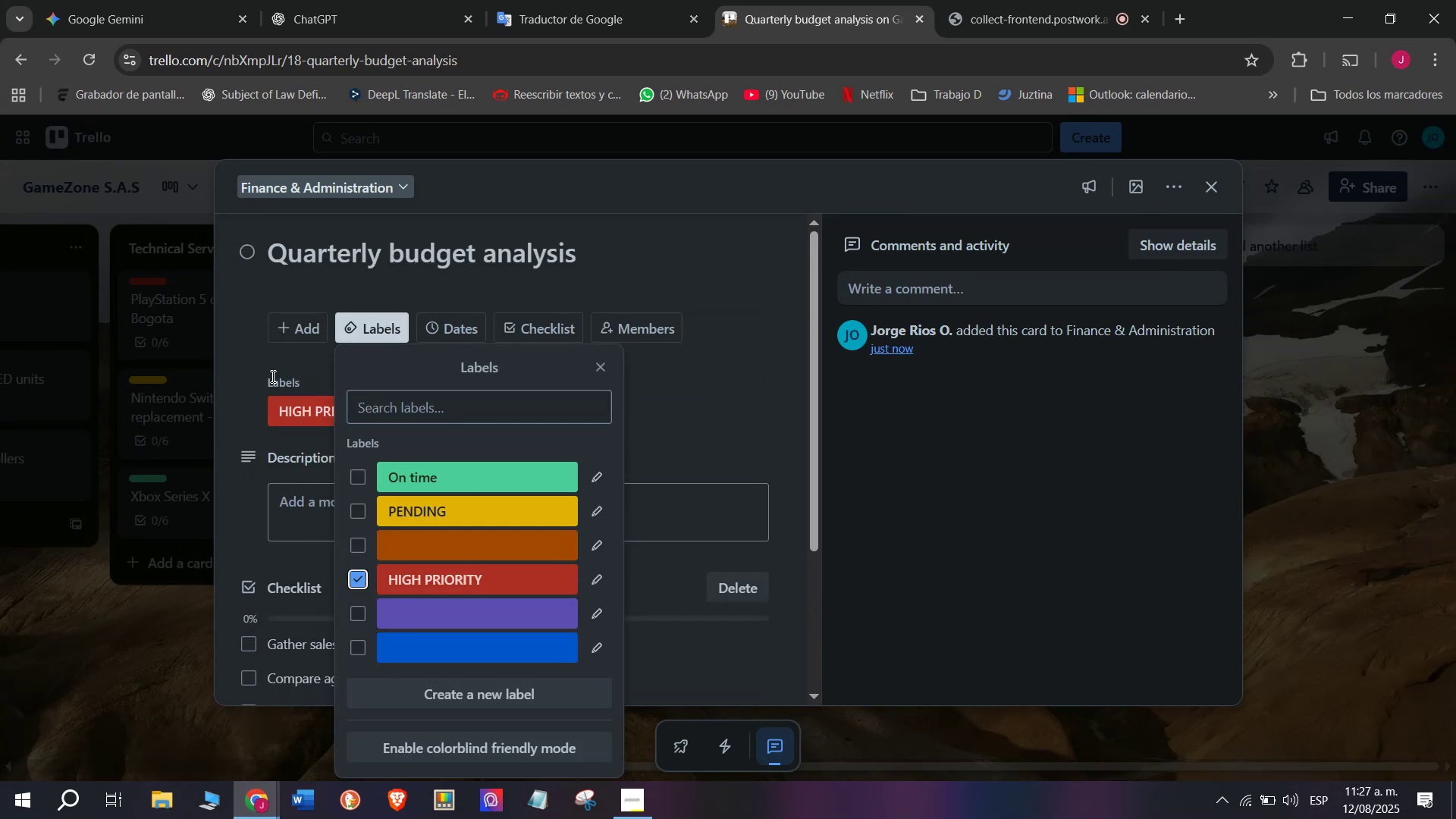 
left_click([240, 366])
 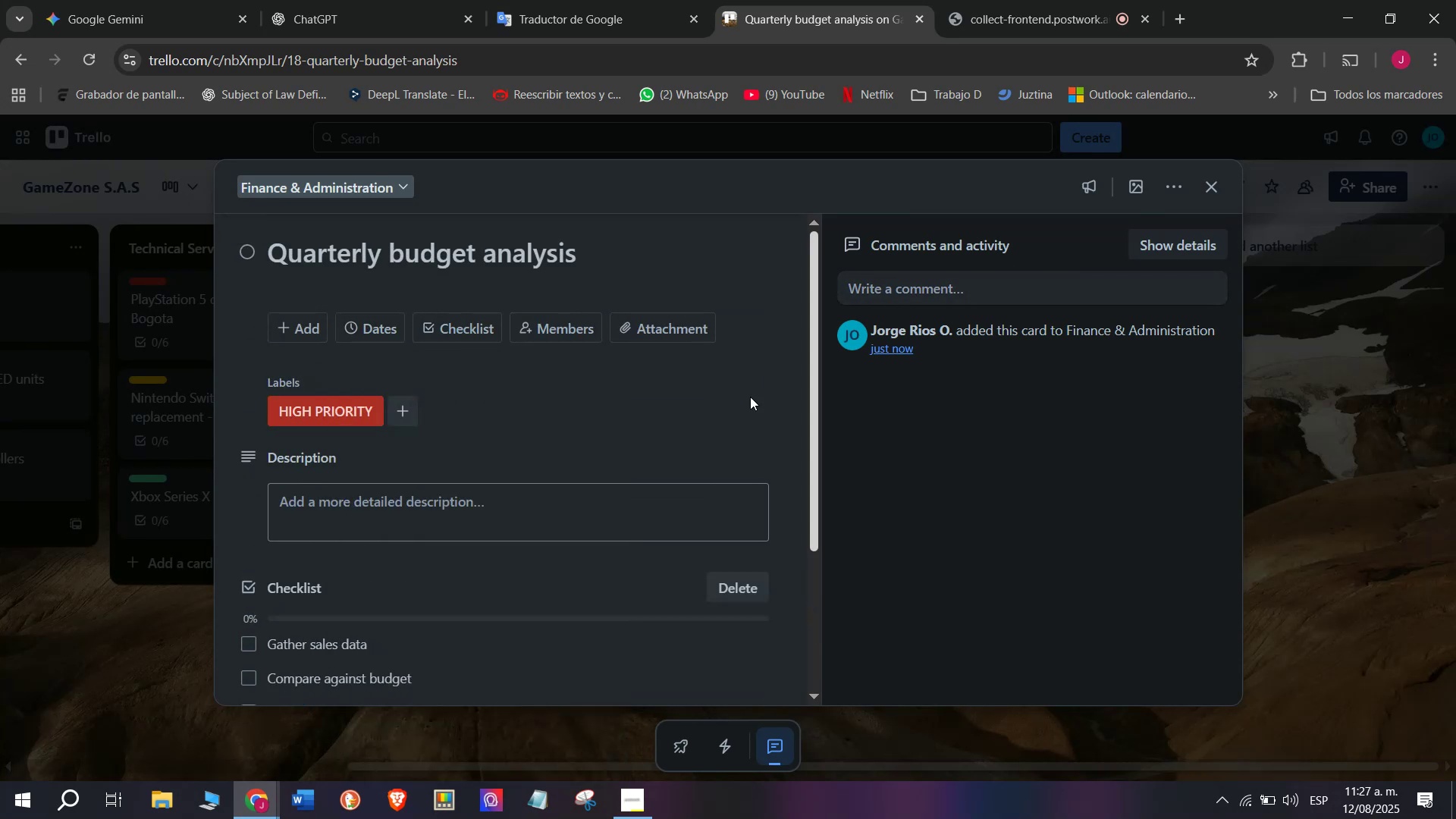 
scroll: coordinate [465, 362], scroll_direction: down, amount: 2.0
 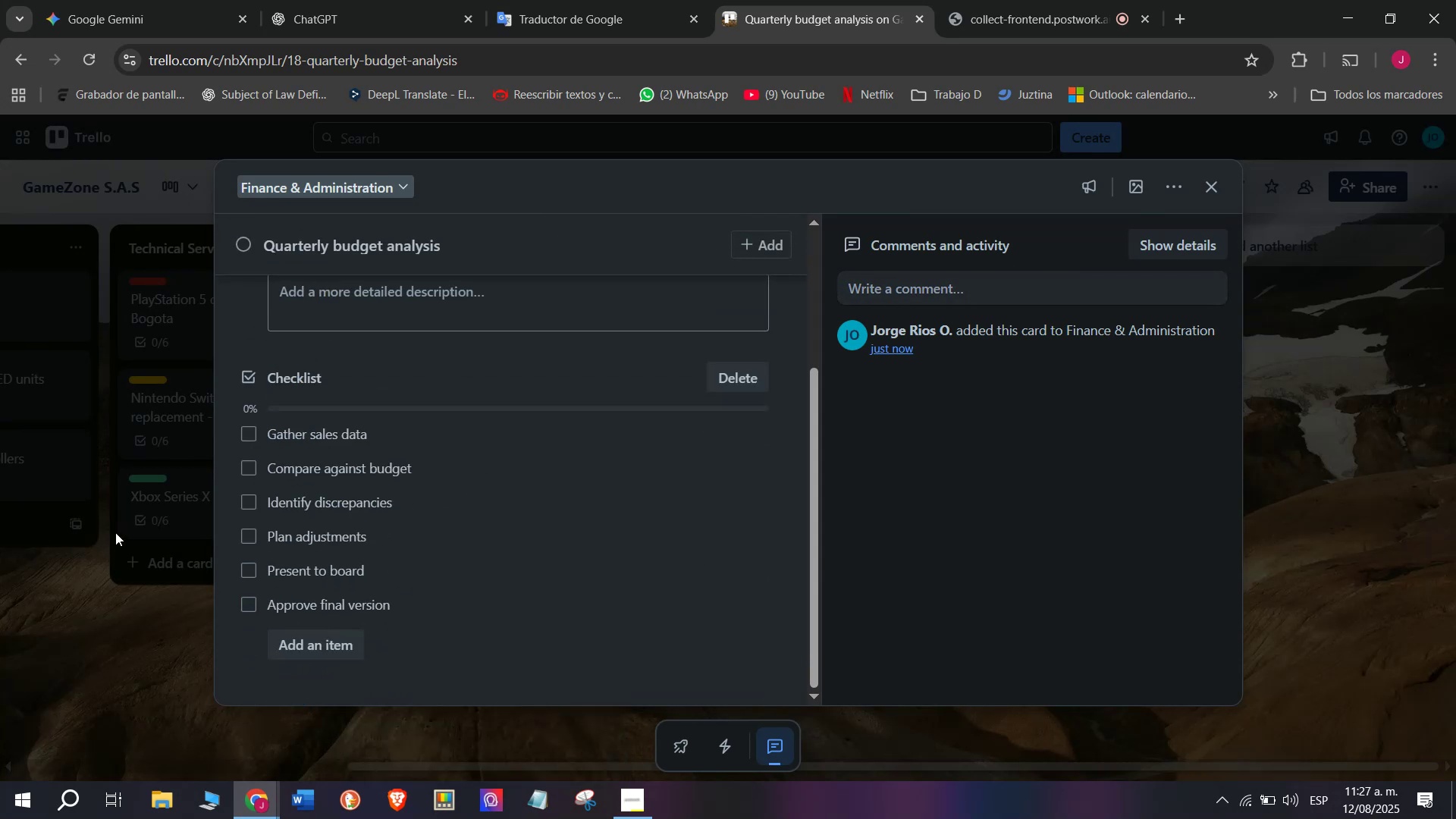 
left_click([115, 532])
 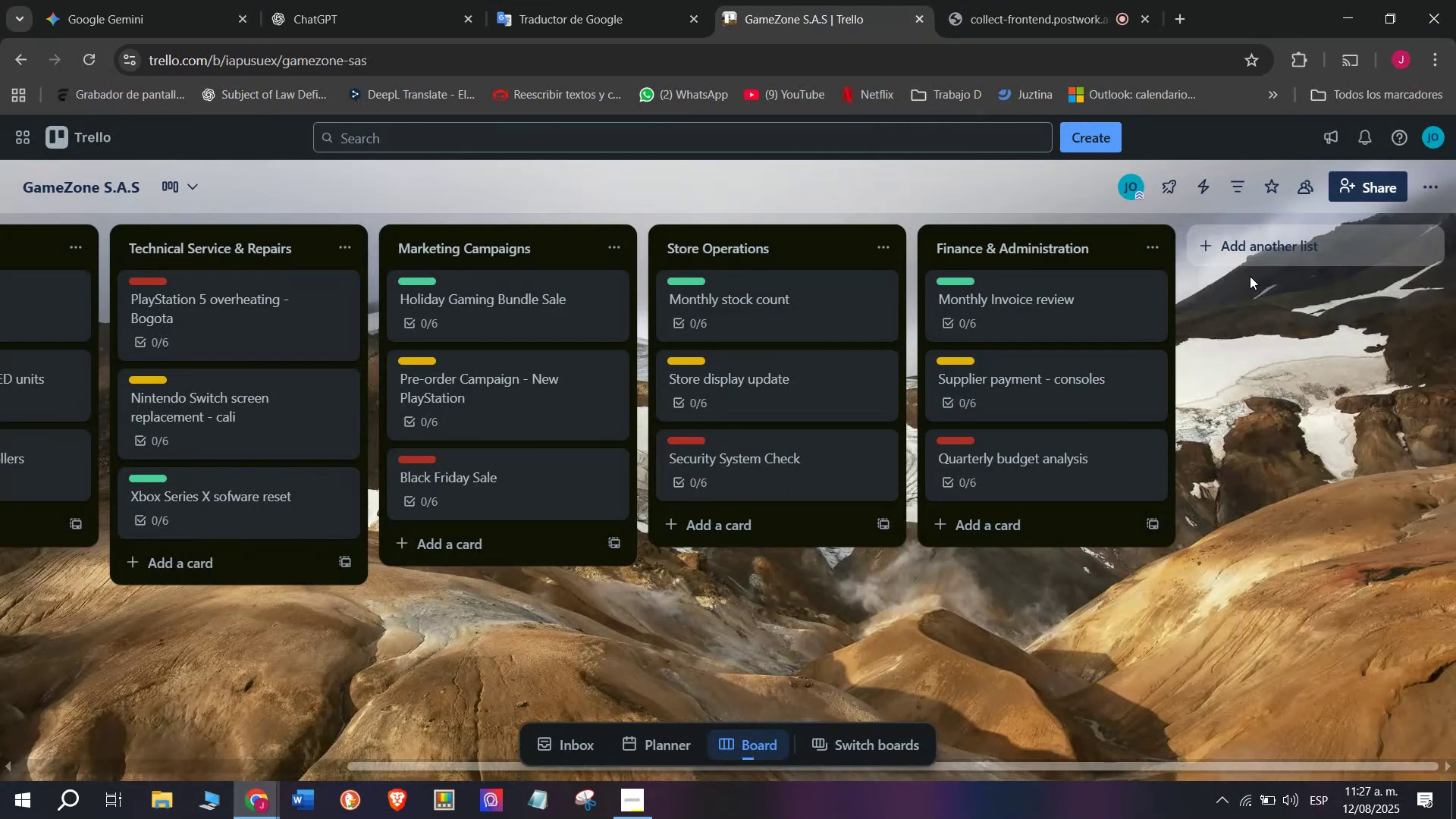 
scroll: coordinate [1107, 536], scroll_direction: down, amount: 7.0
 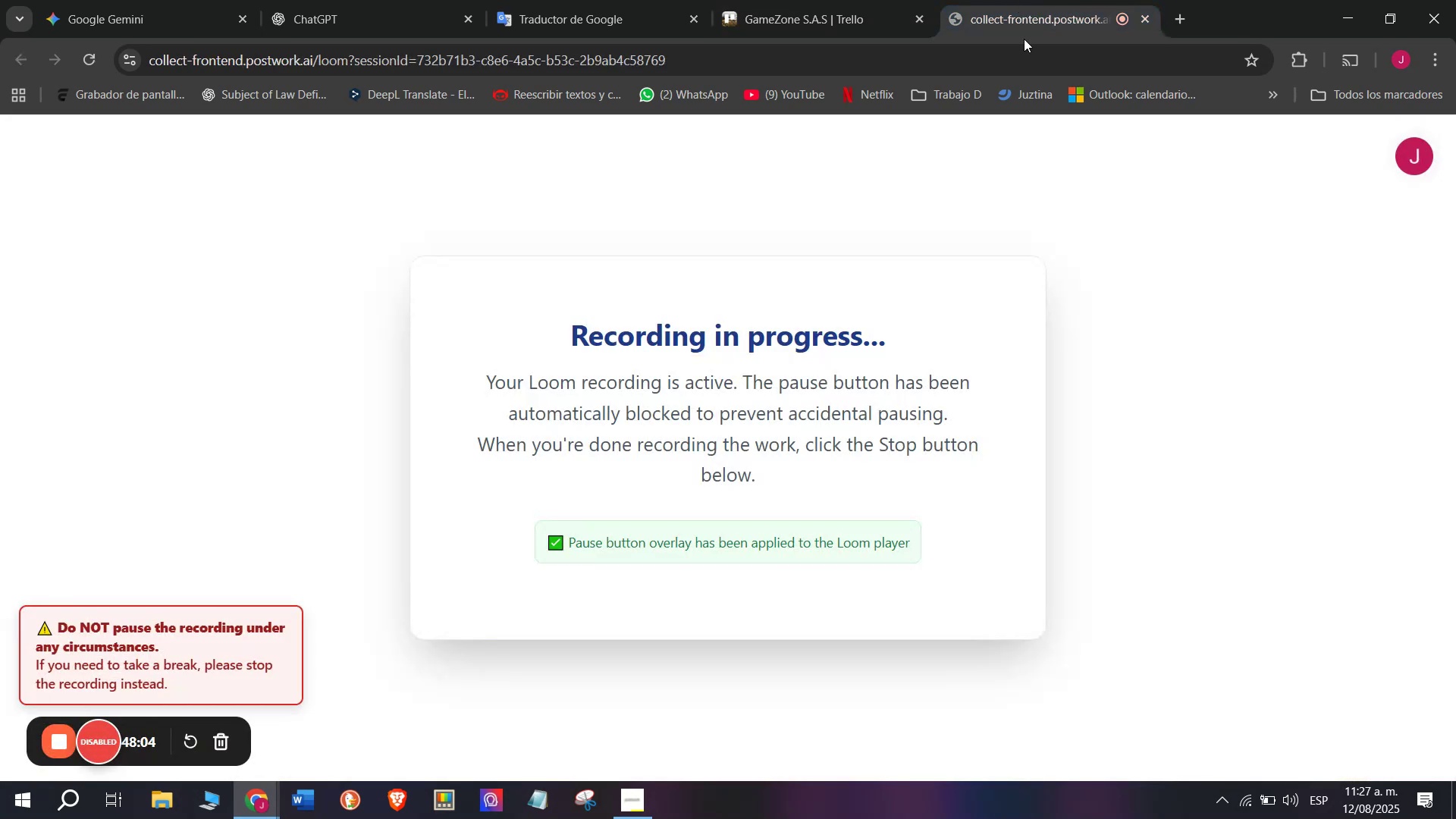 
left_click([812, 0])
 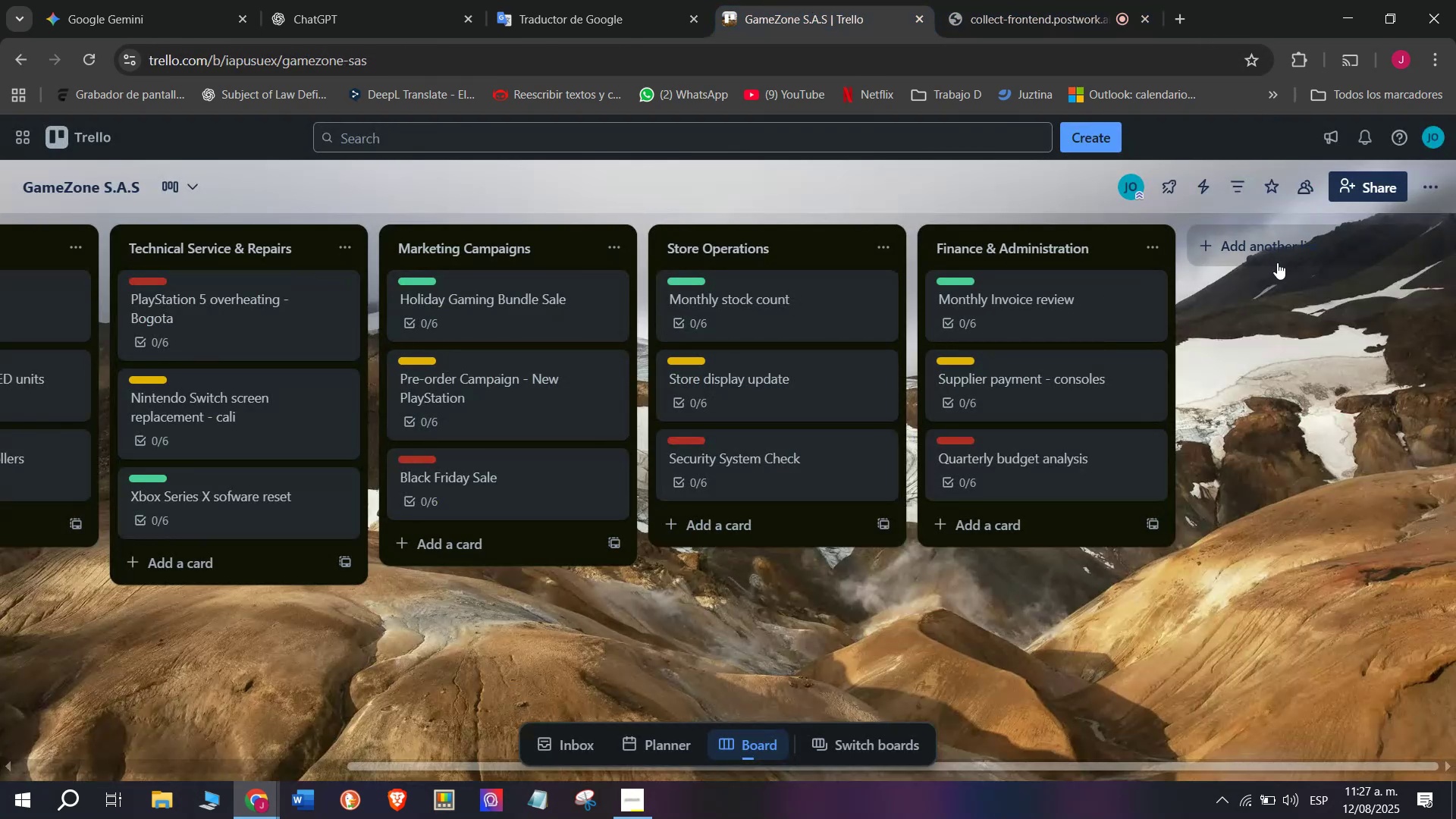 
left_click([1276, 239])
 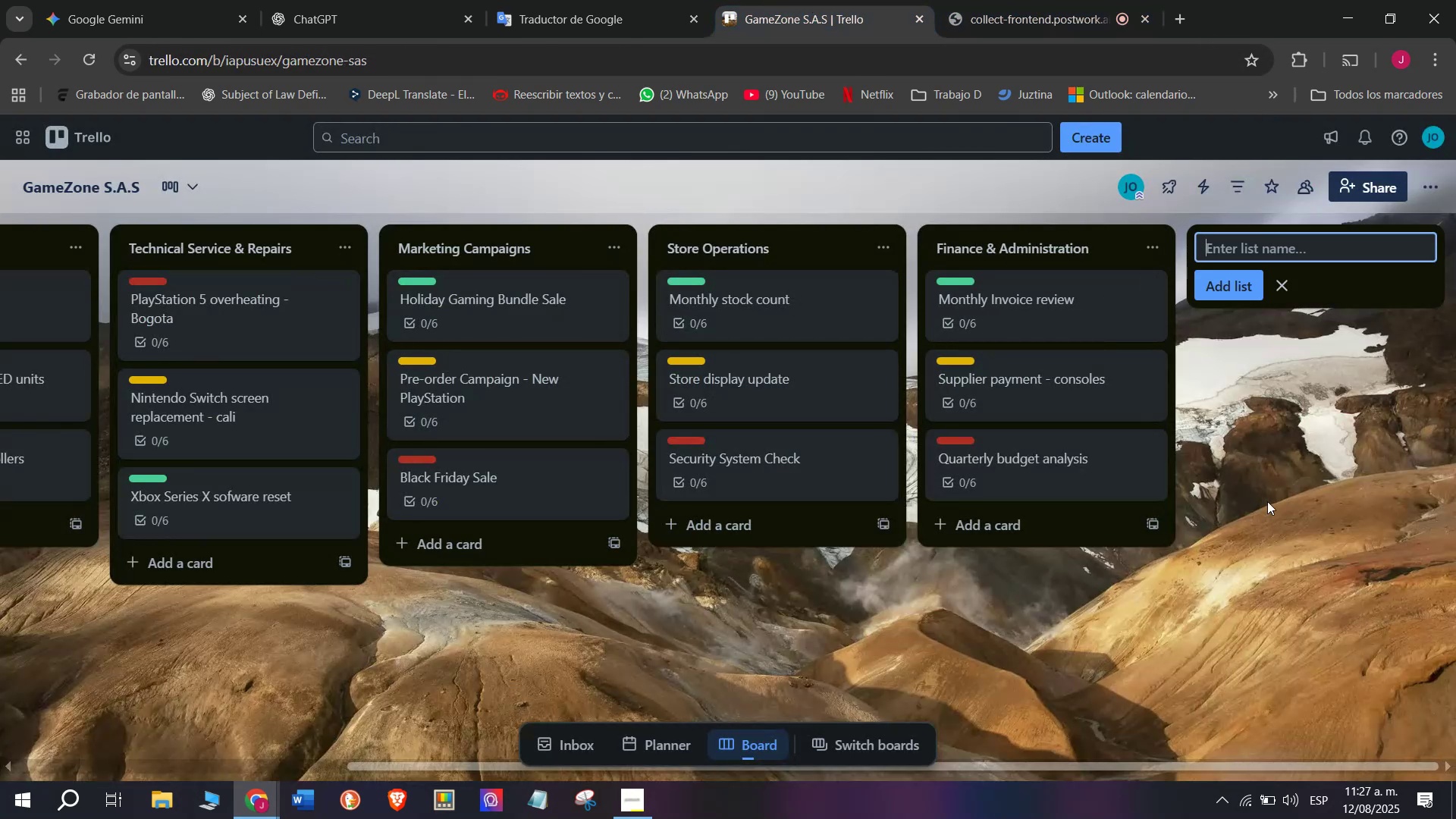 
type(Cutomer Service)
 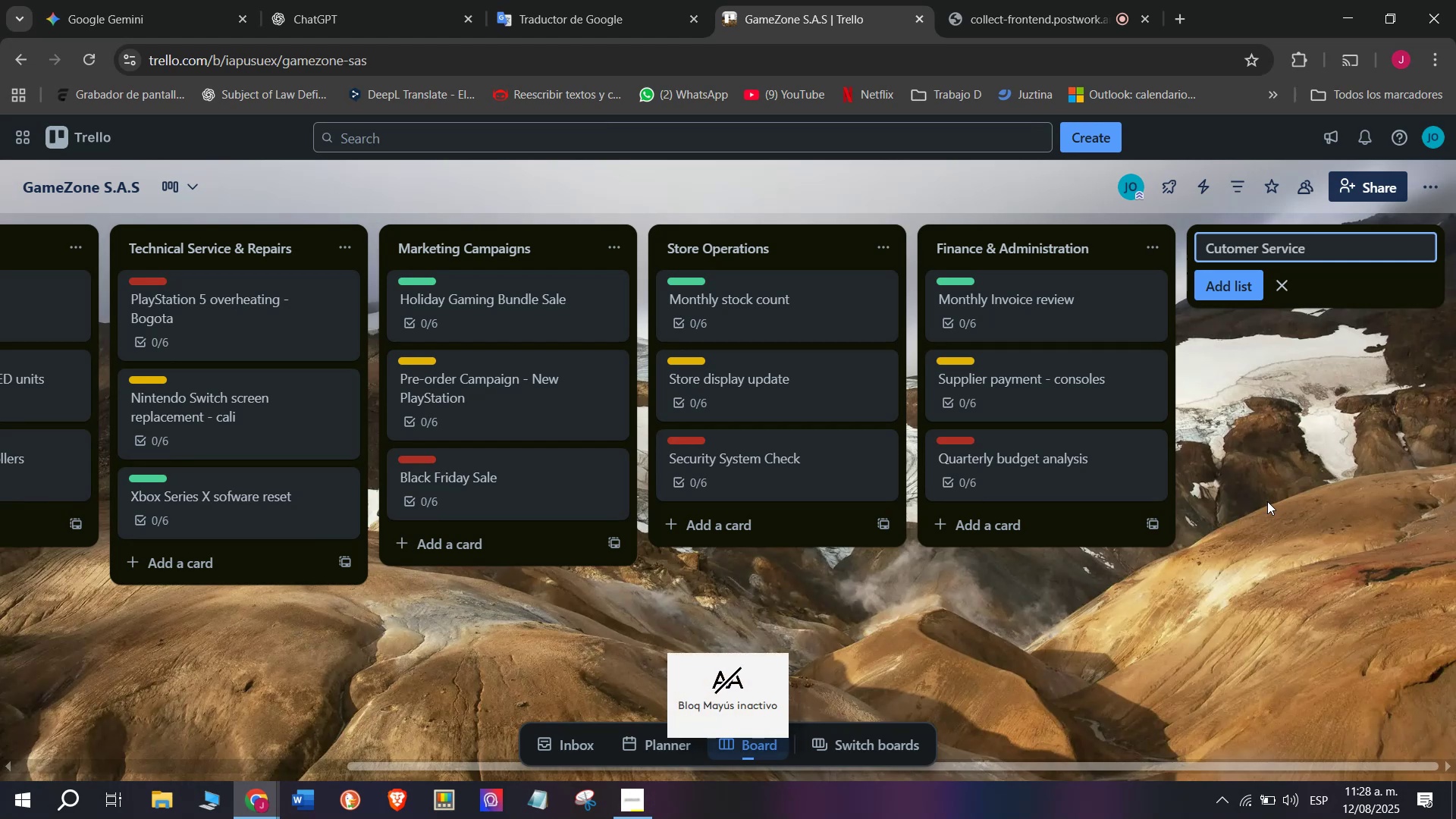 
key(Enter)
 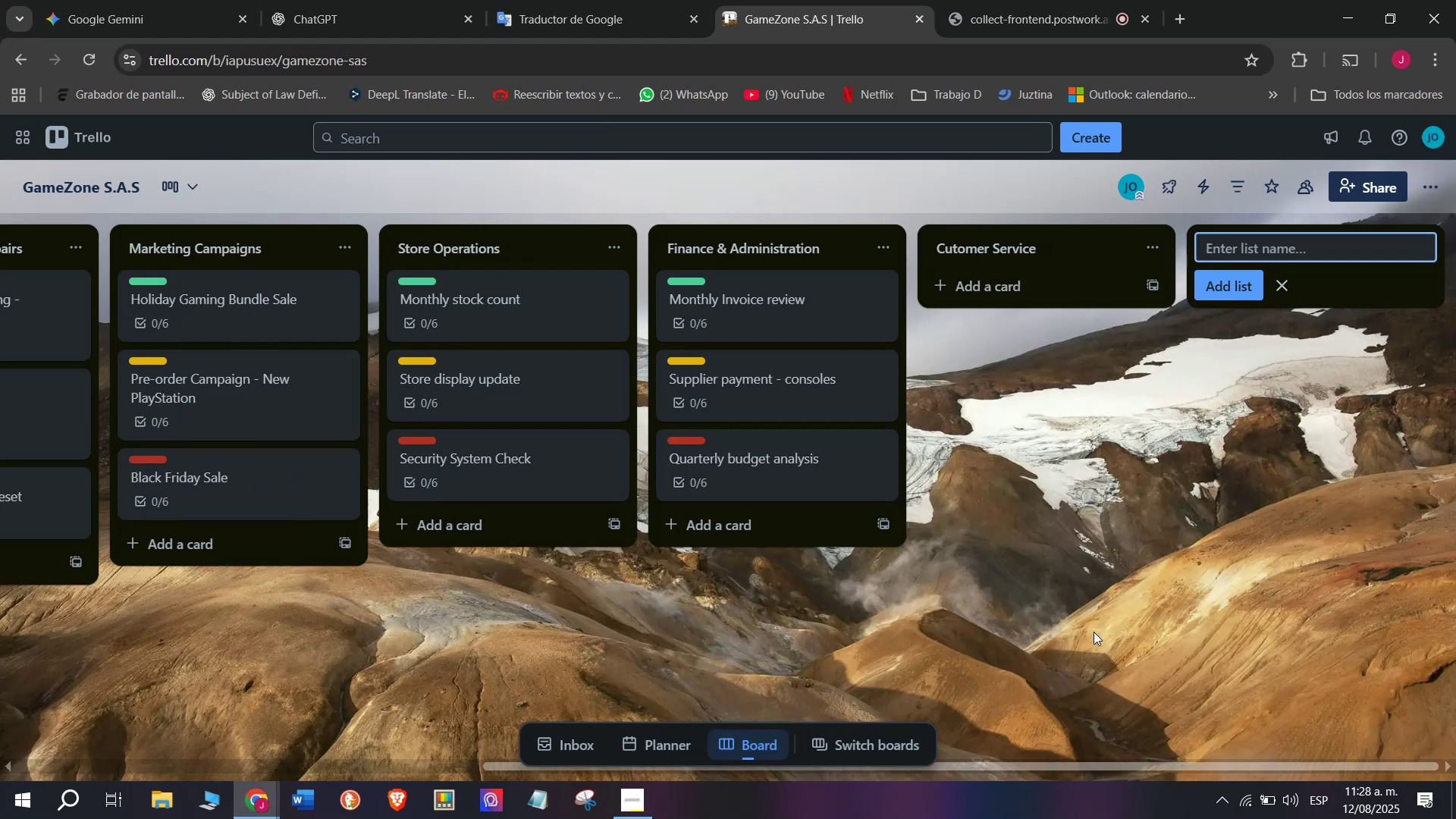 
left_click([1042, 295])
 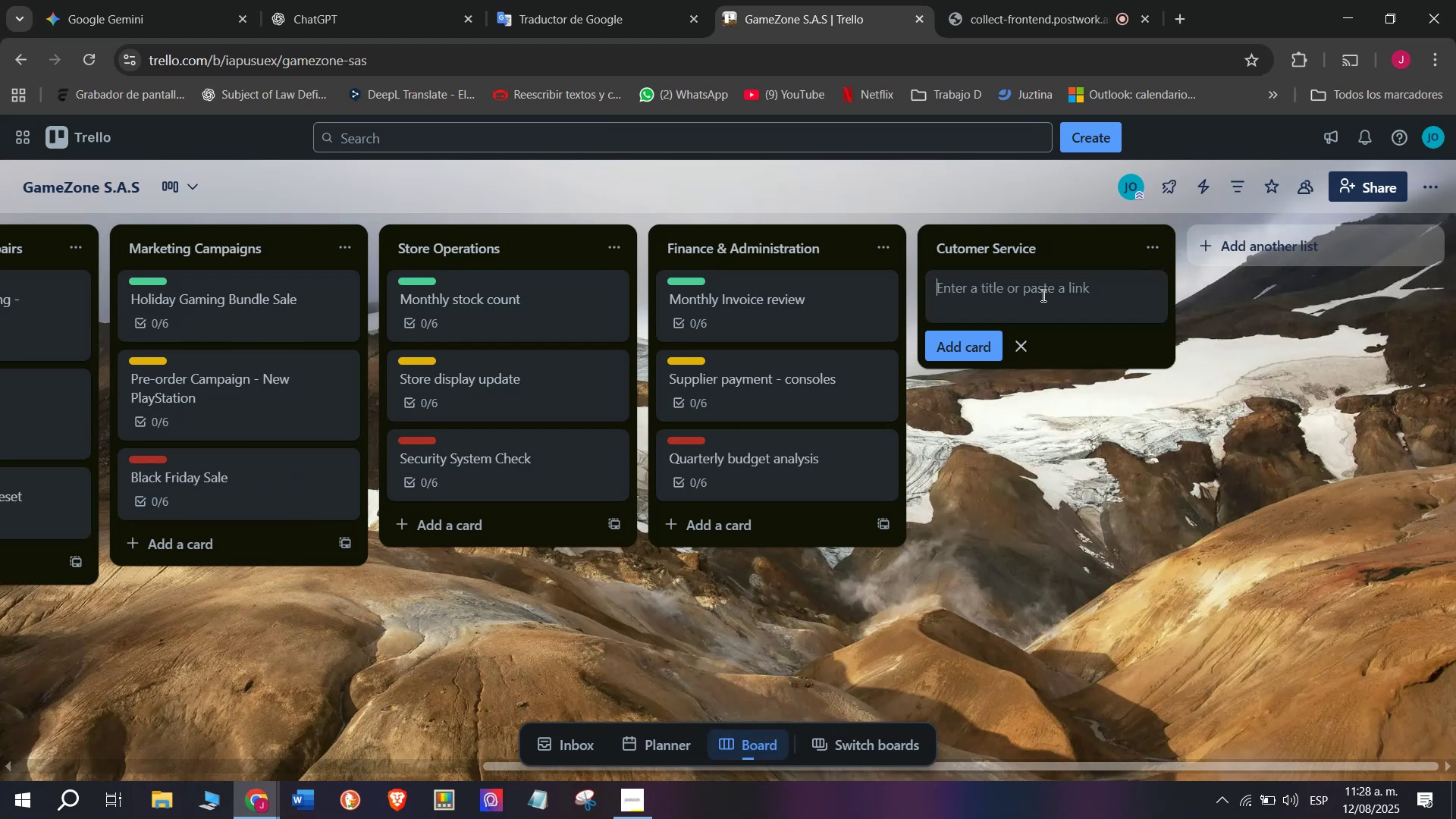 
type(Warranty claim - Controller)
 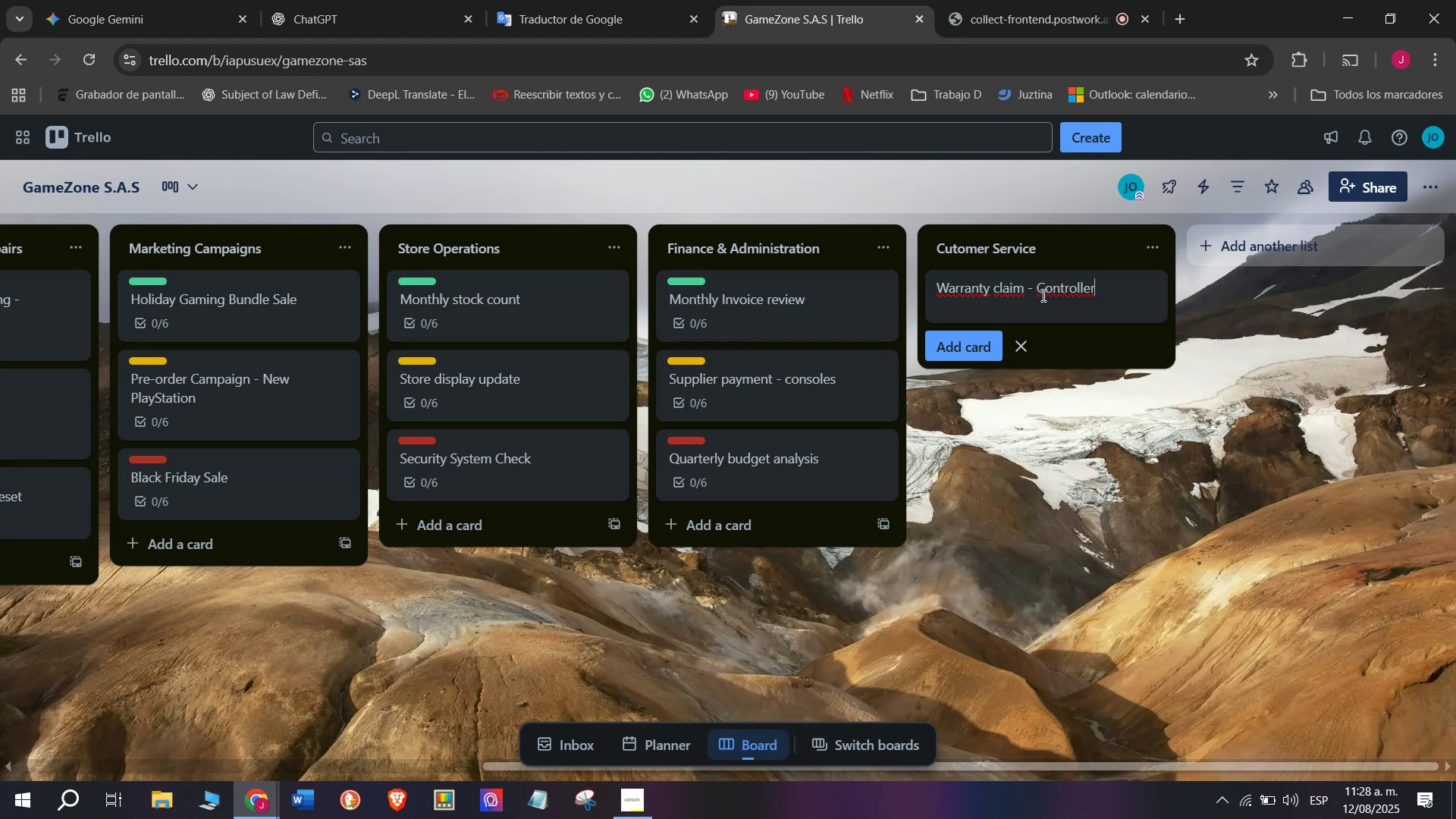 
key(Enter)
 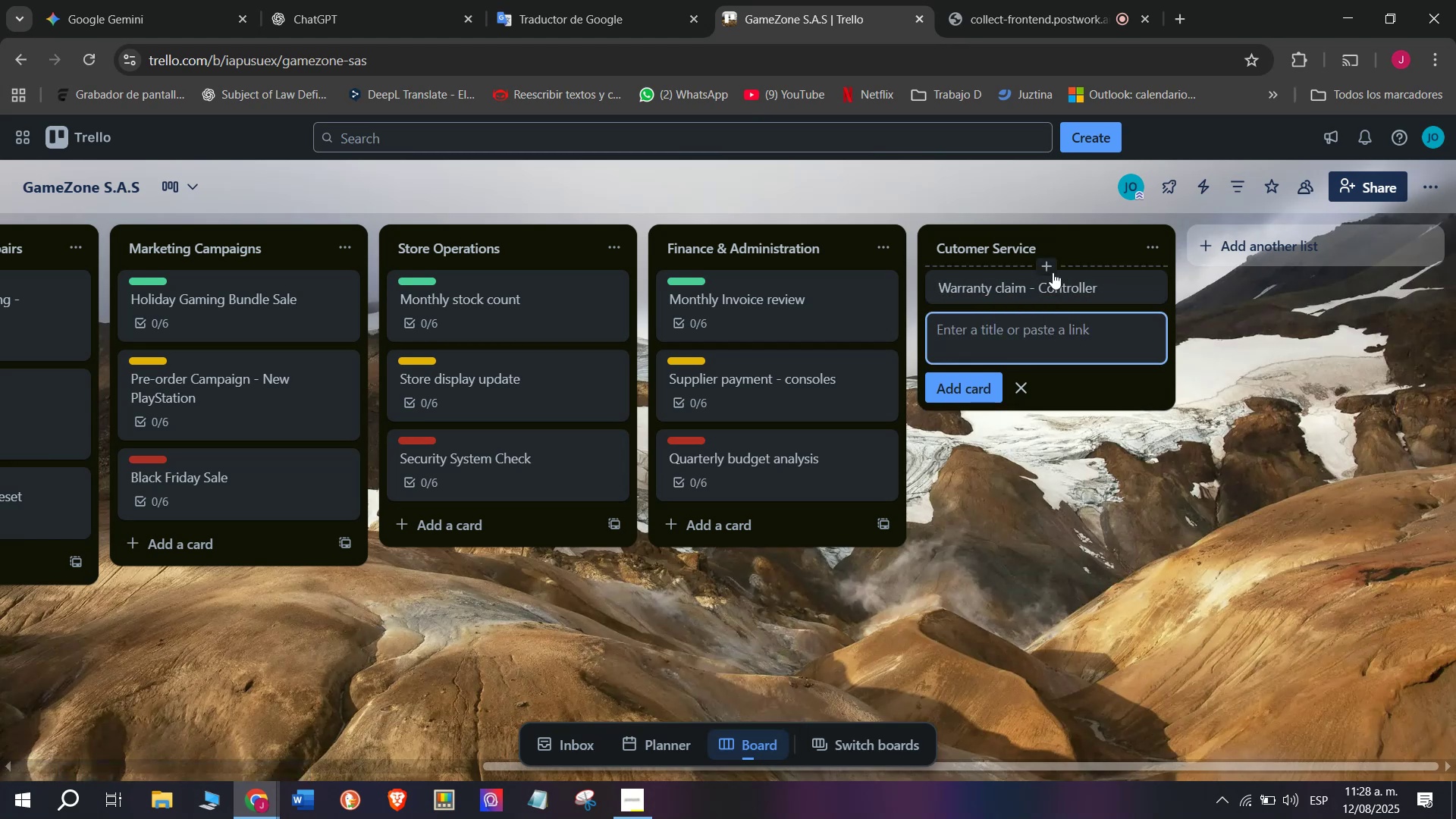 
left_click([1053, 284])
 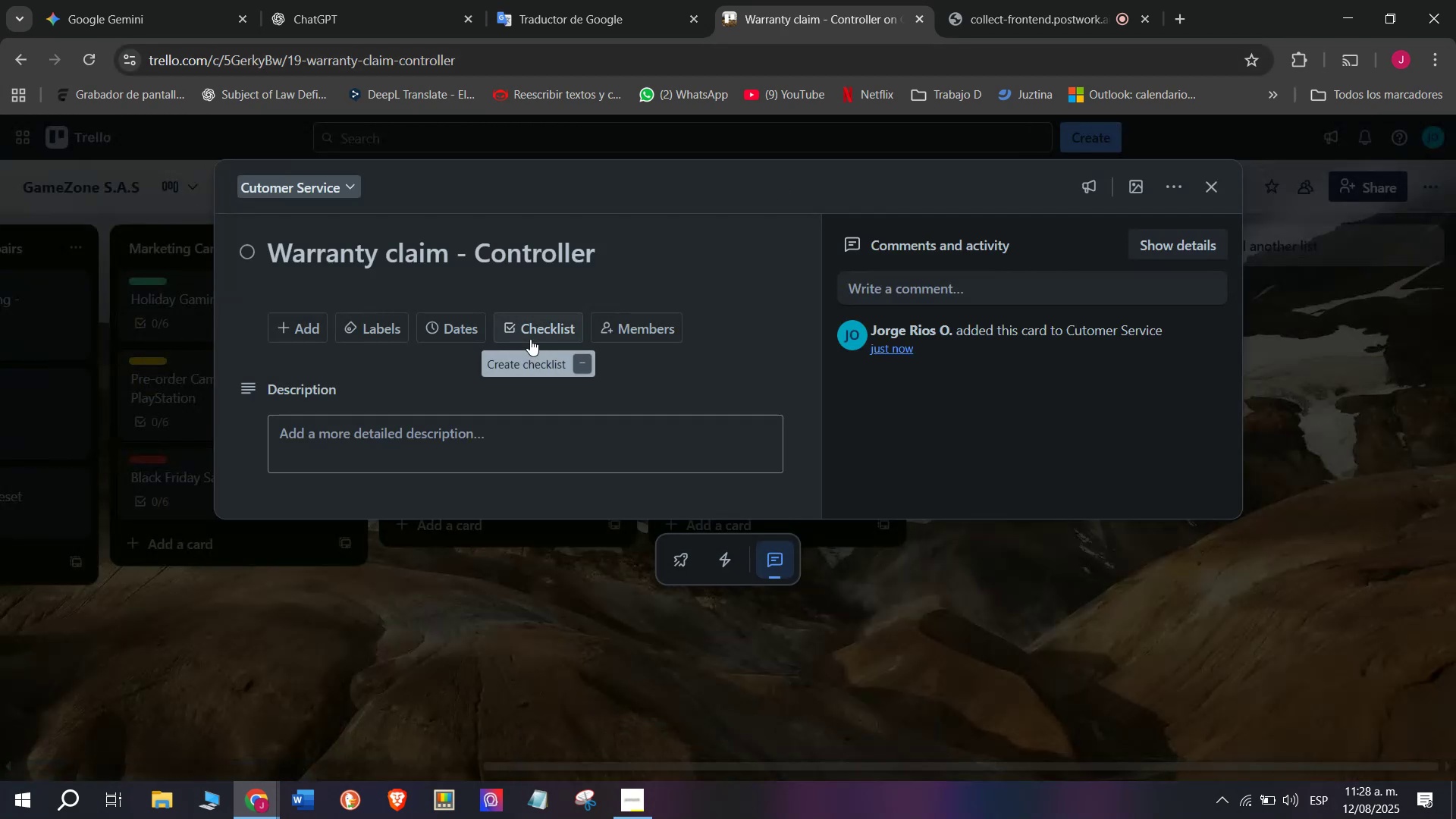 
left_click([530, 339])
 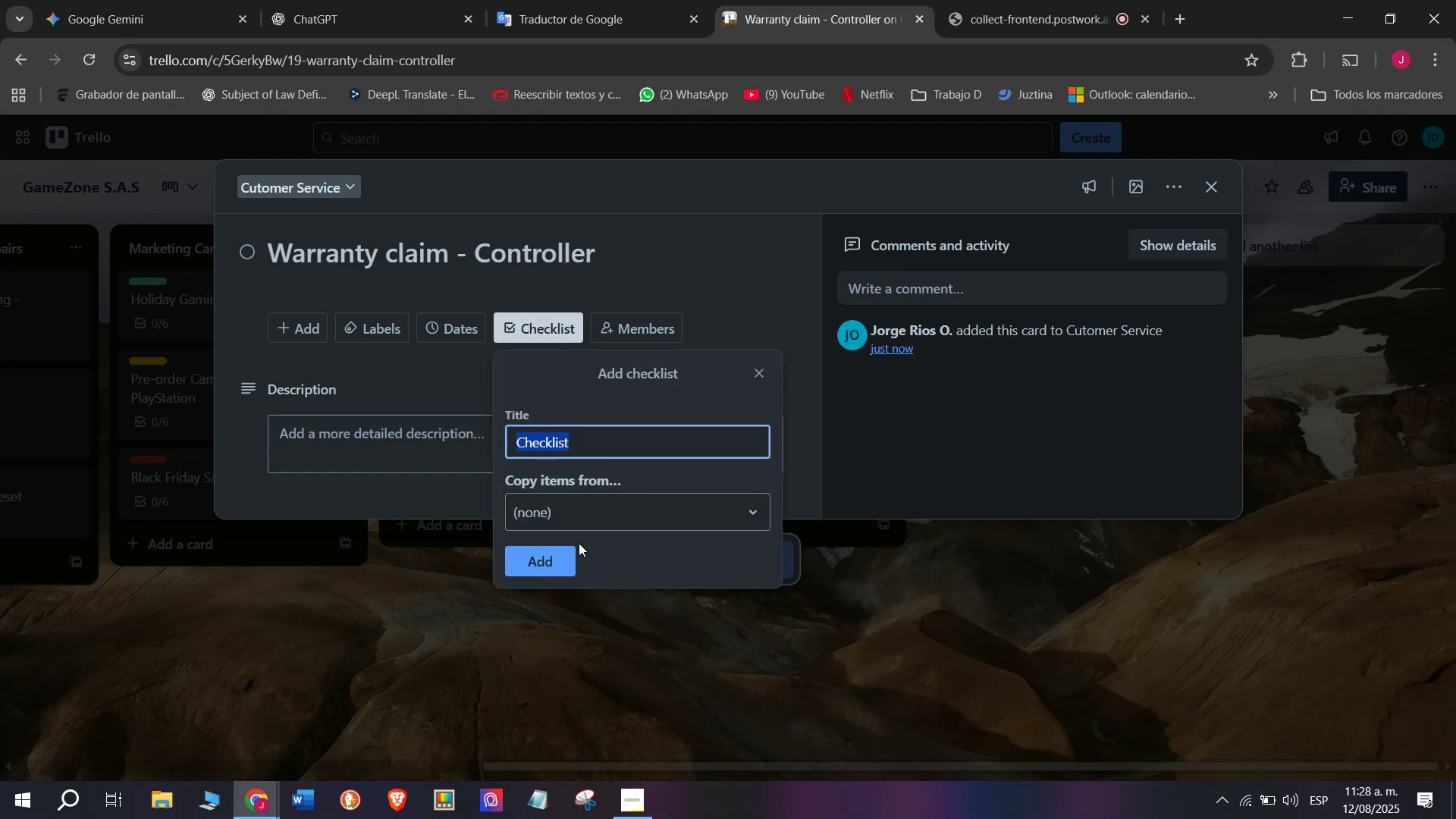 
left_click([558, 558])
 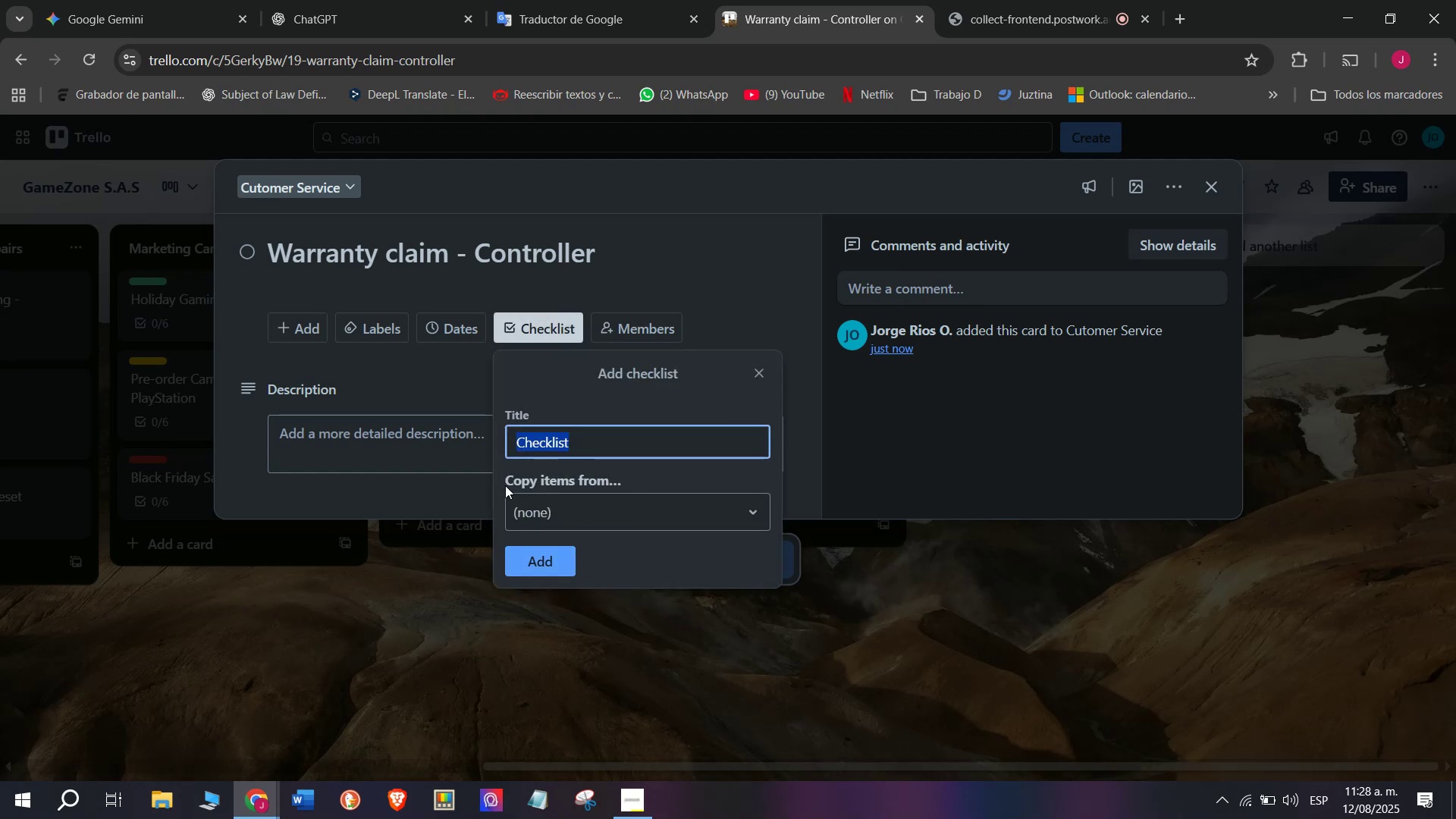 
scroll: coordinate [374, 463], scroll_direction: down, amount: 9.0
 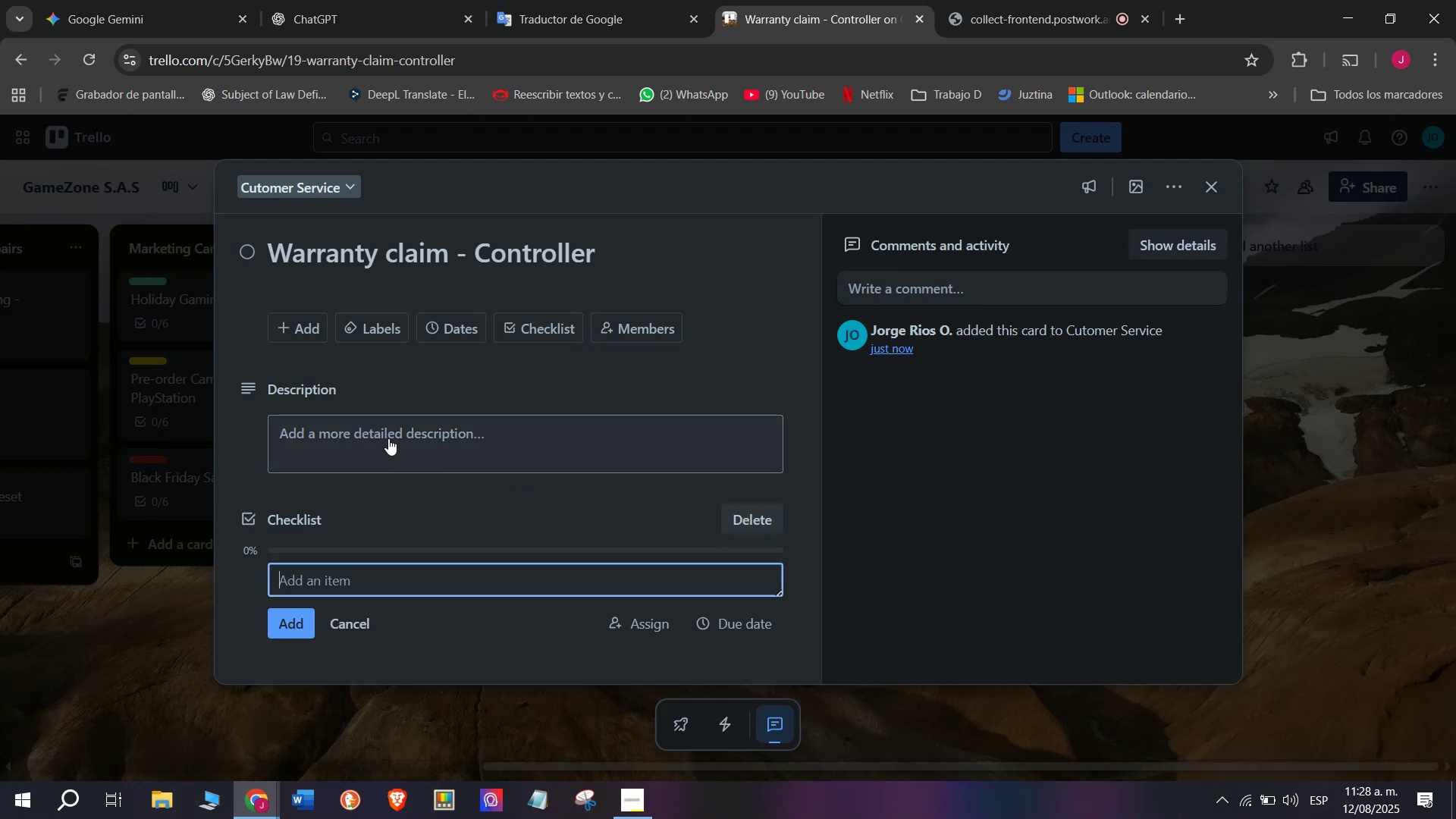 
type(Request pr)
 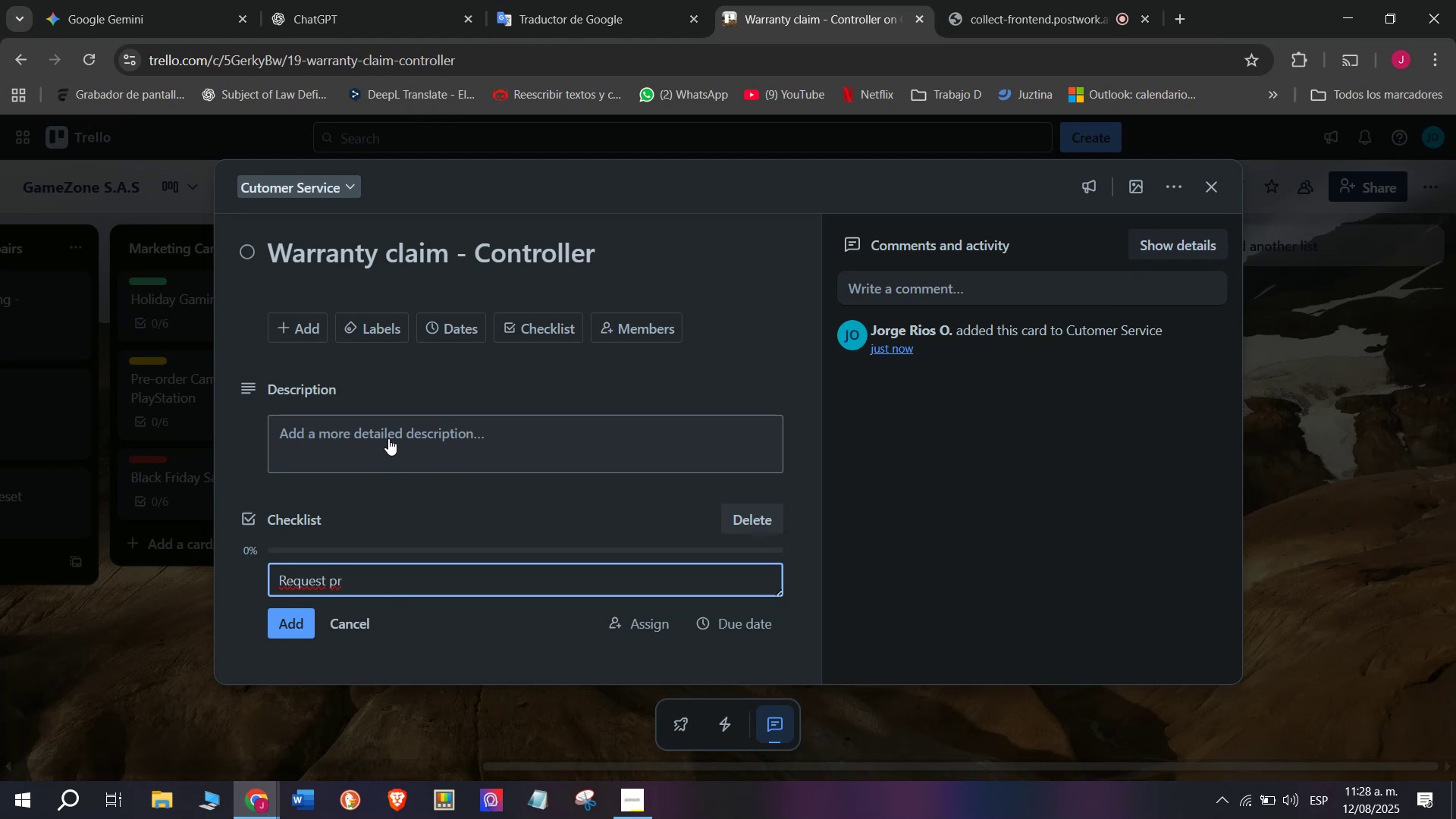 
wait(8.99)
 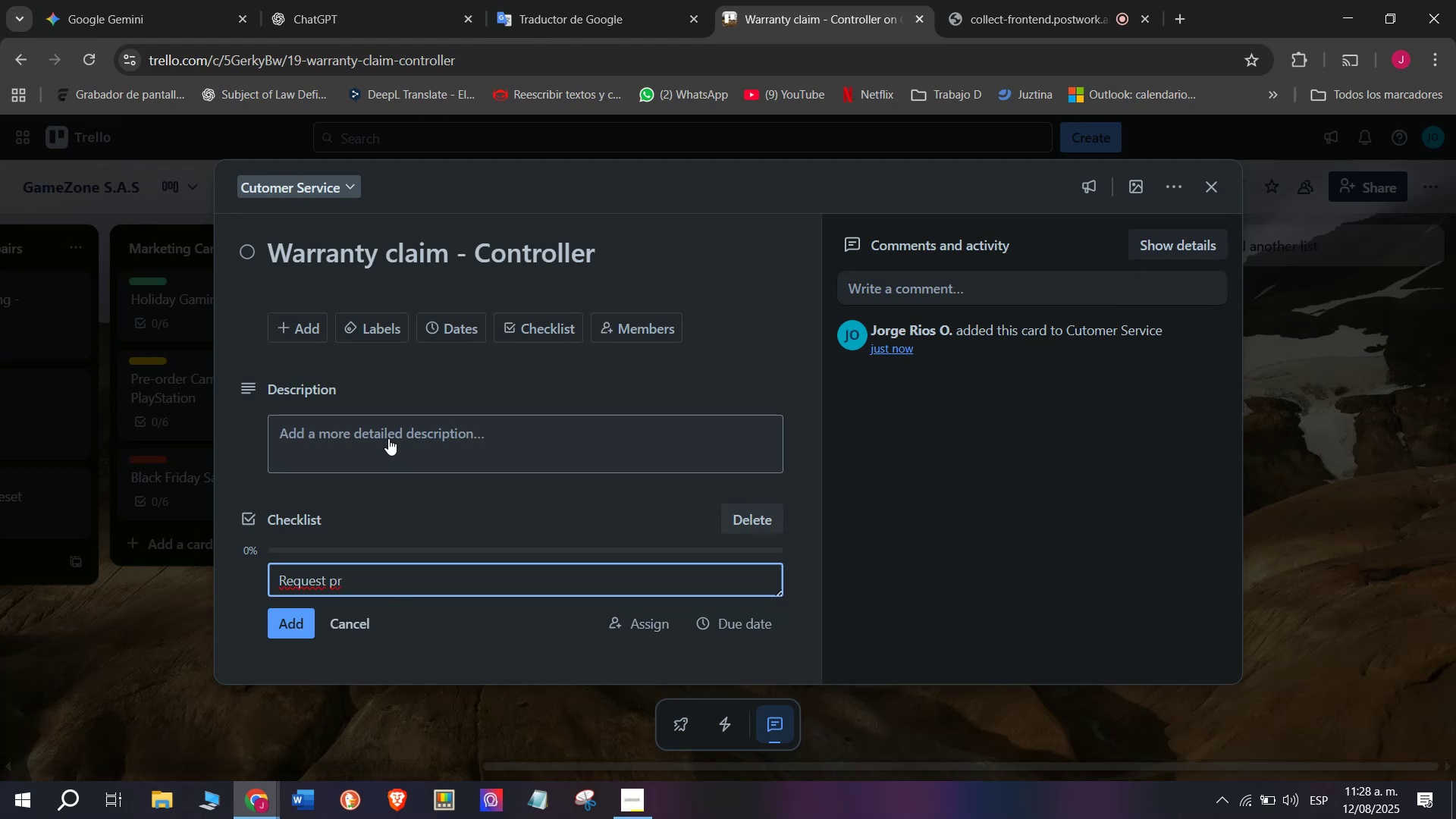 
type(oof of purchase)
 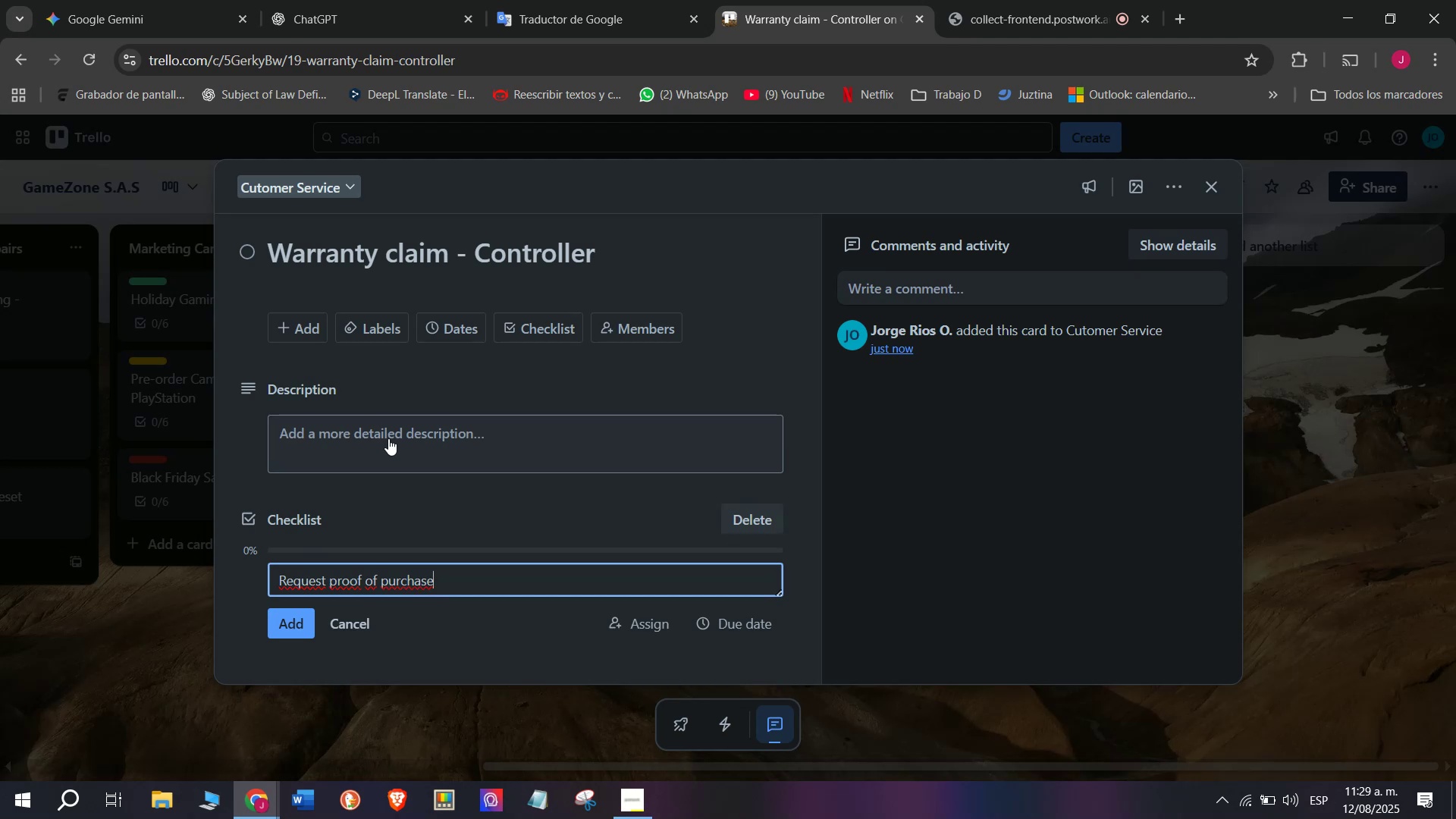 
key(Enter)
 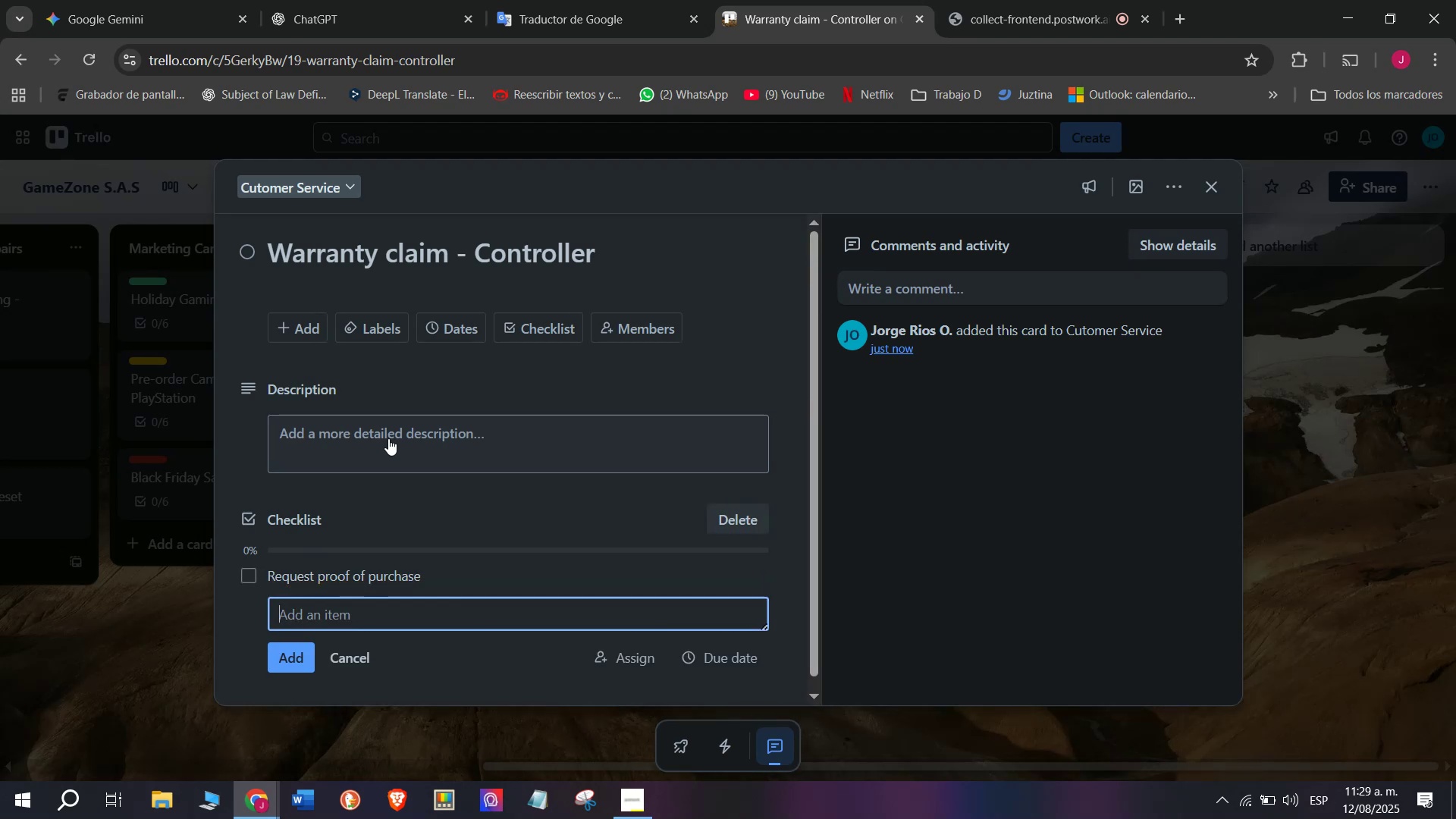 
type(Verify warreanty)
key(Backspace)
key(Backspace)
key(Backspace)
key(Backspace)
key(Backspace)
type(anty statA)
key(Backspace)
type(us)
 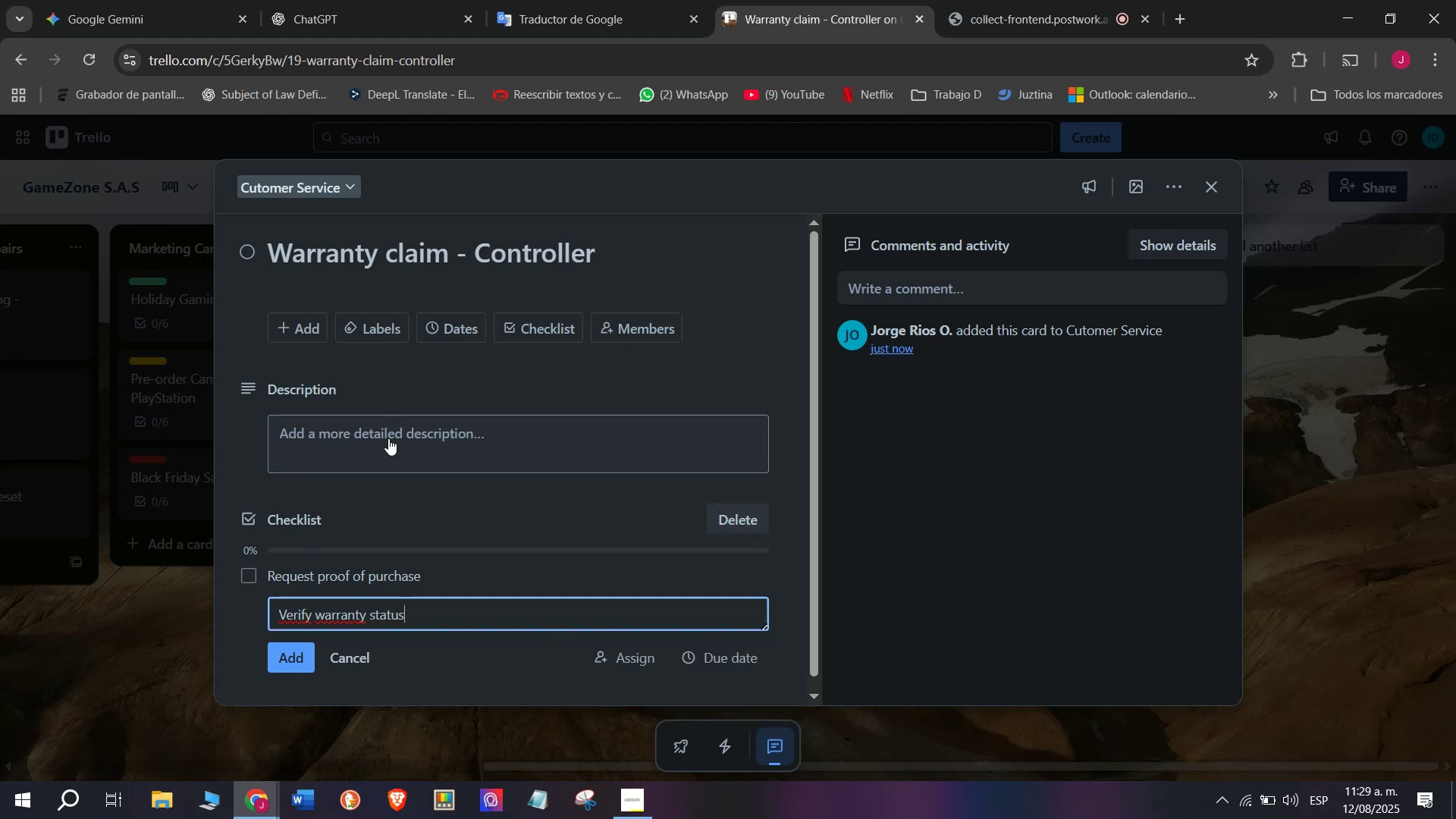 
key(Enter)
 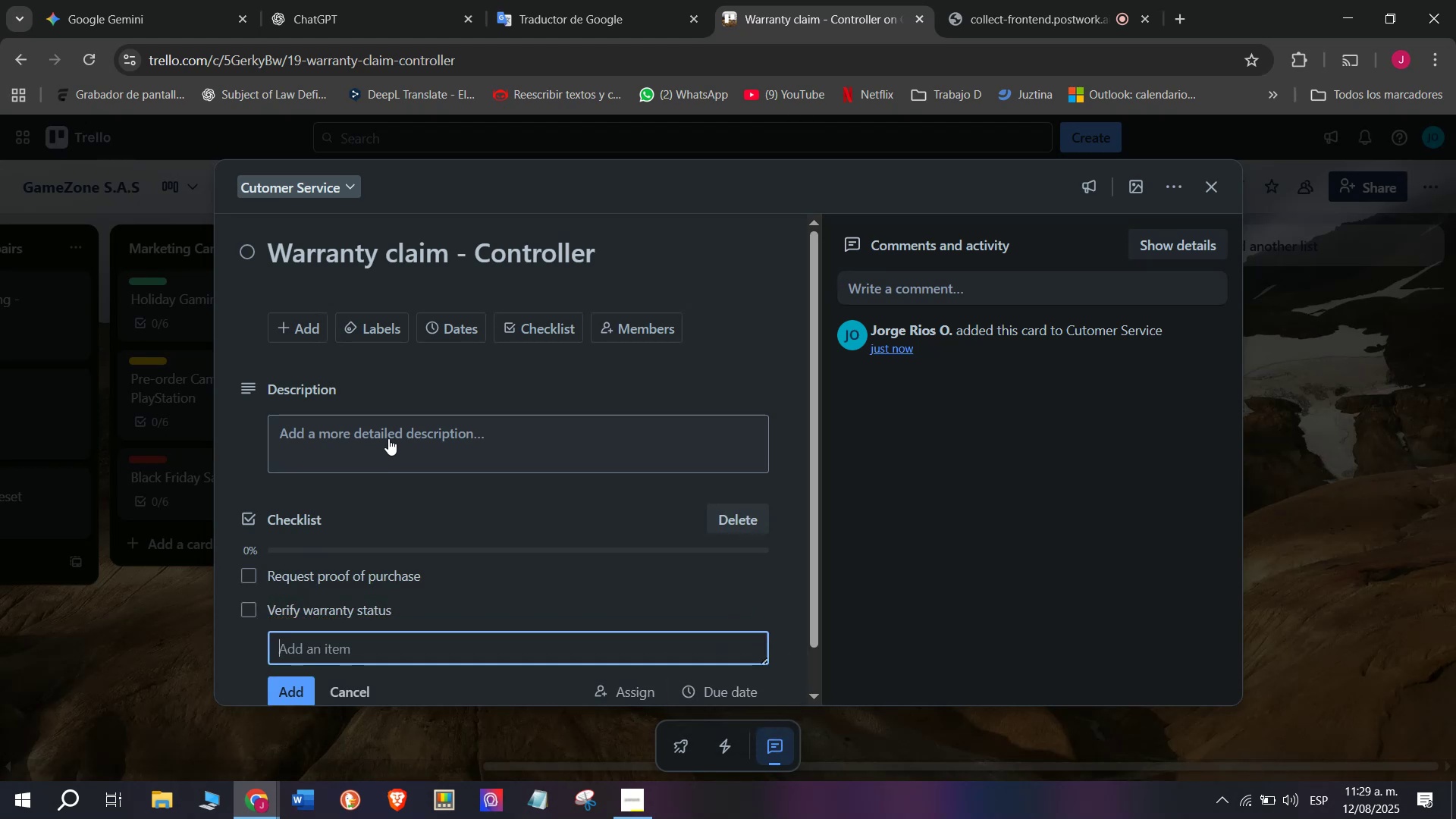 
type(Approve claim)
 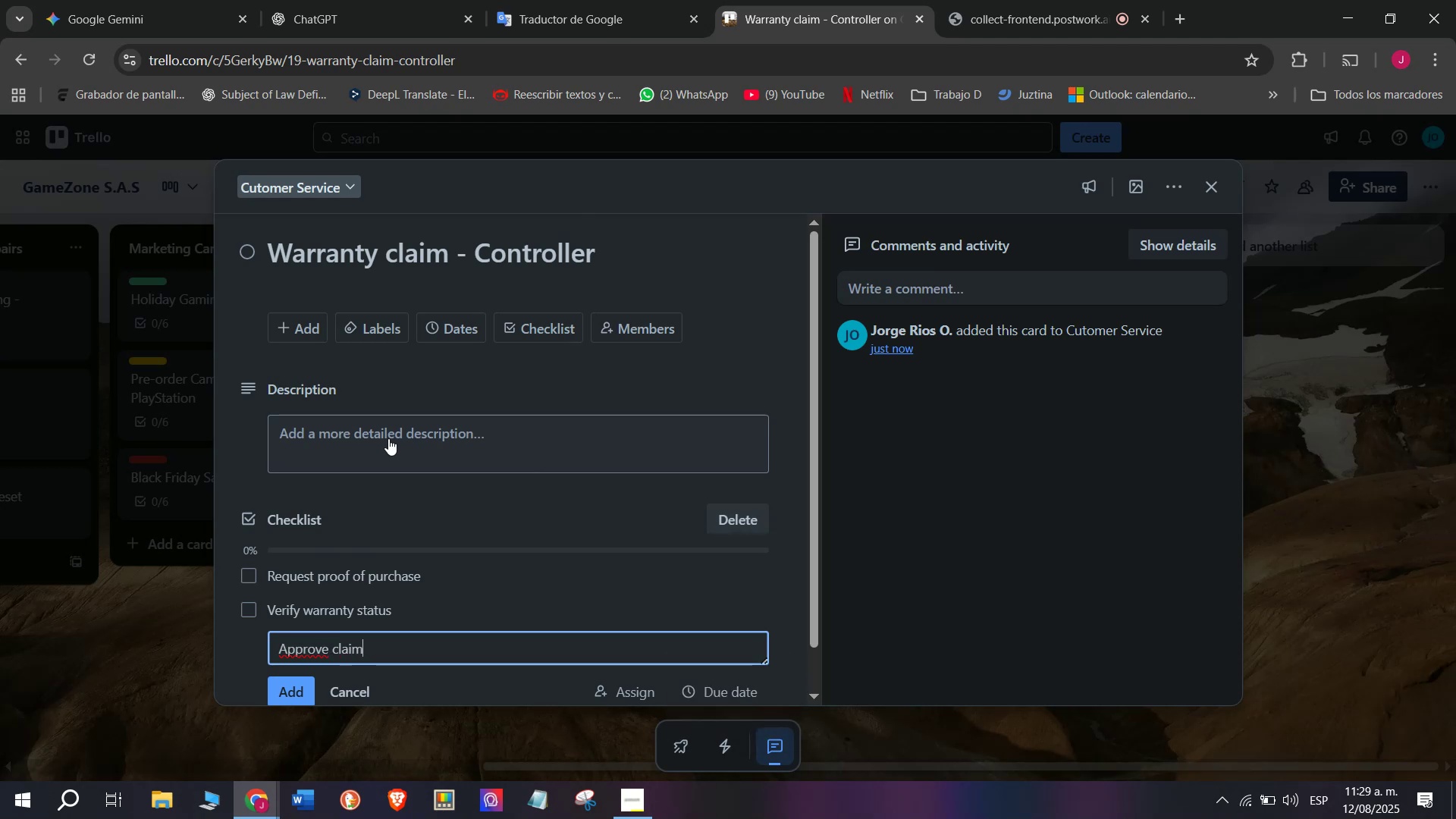 
key(Enter)
 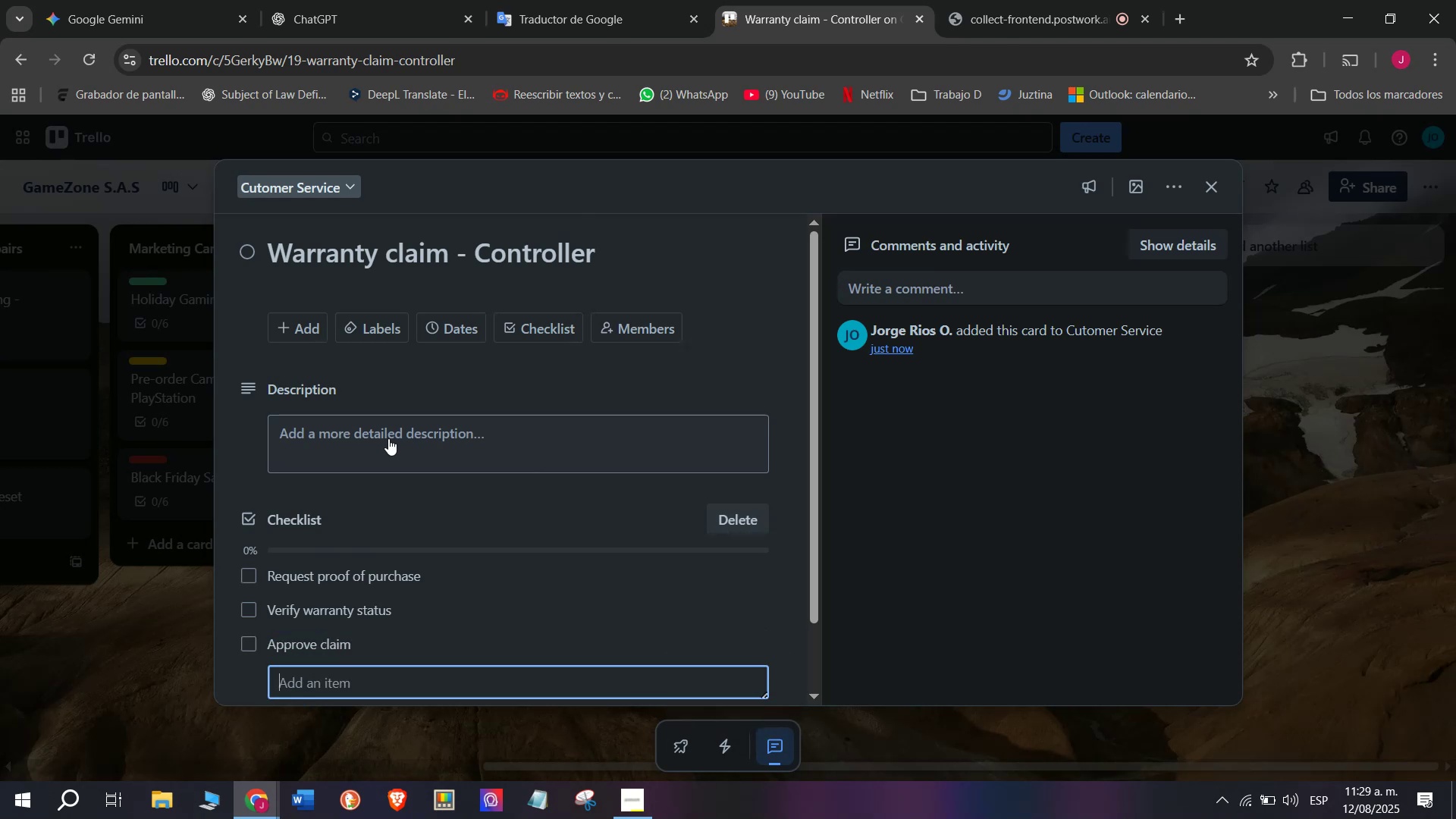 
type(Arranqu)
key(Backspace)
key(Backspace)
type(ge replacement)
 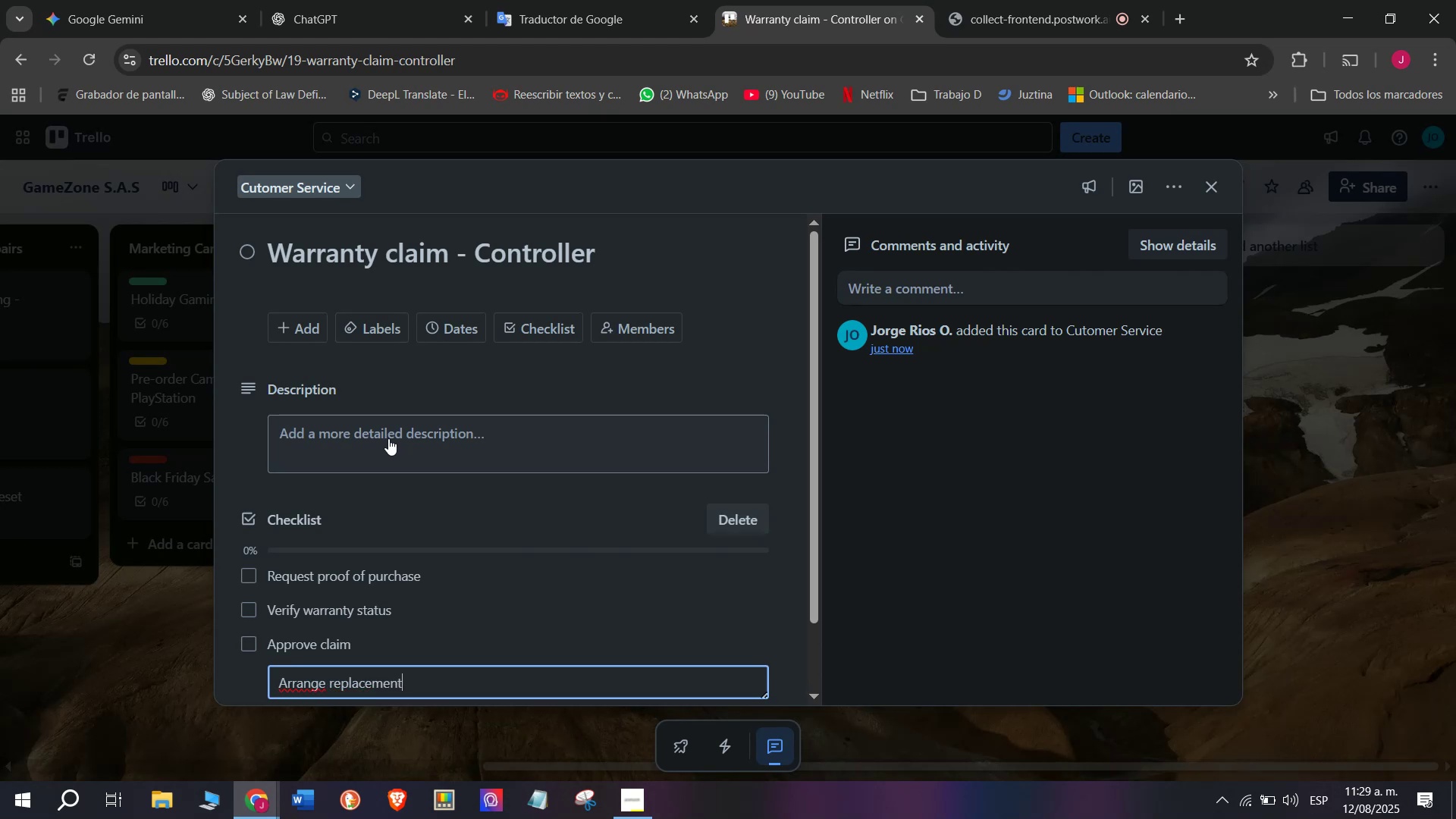 
key(Enter)
 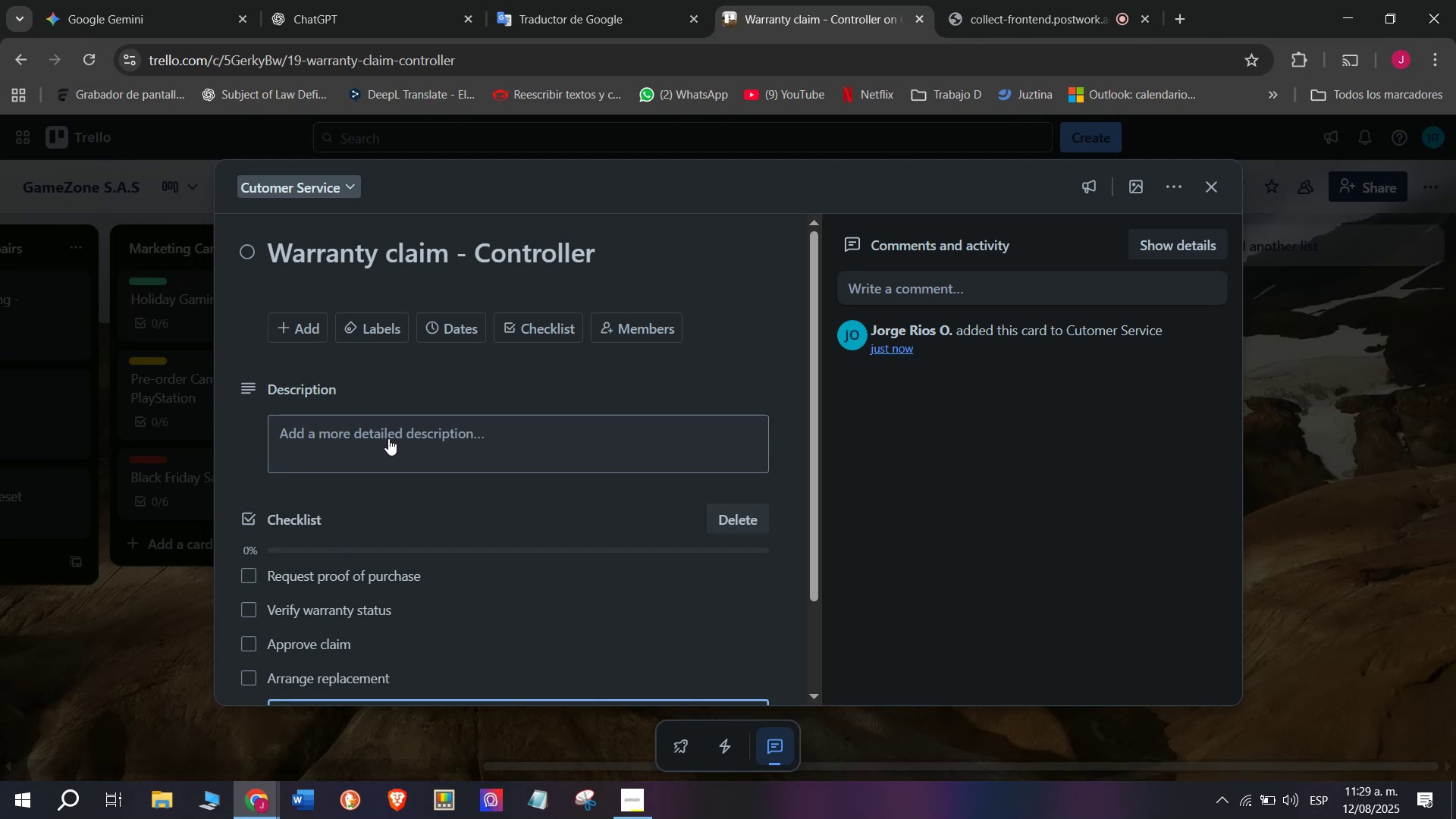 
type(Ship to client)
 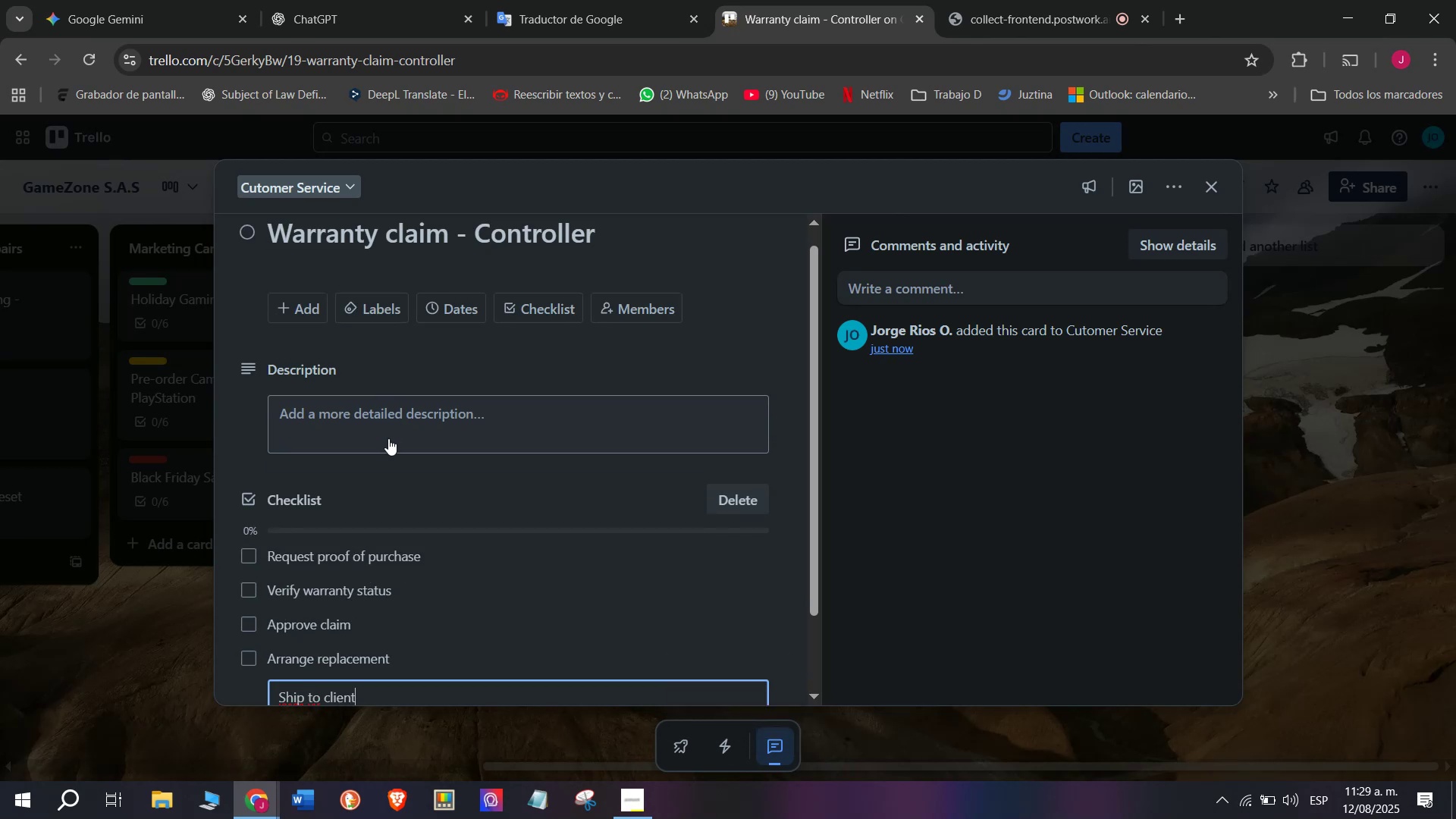 
key(Enter)
 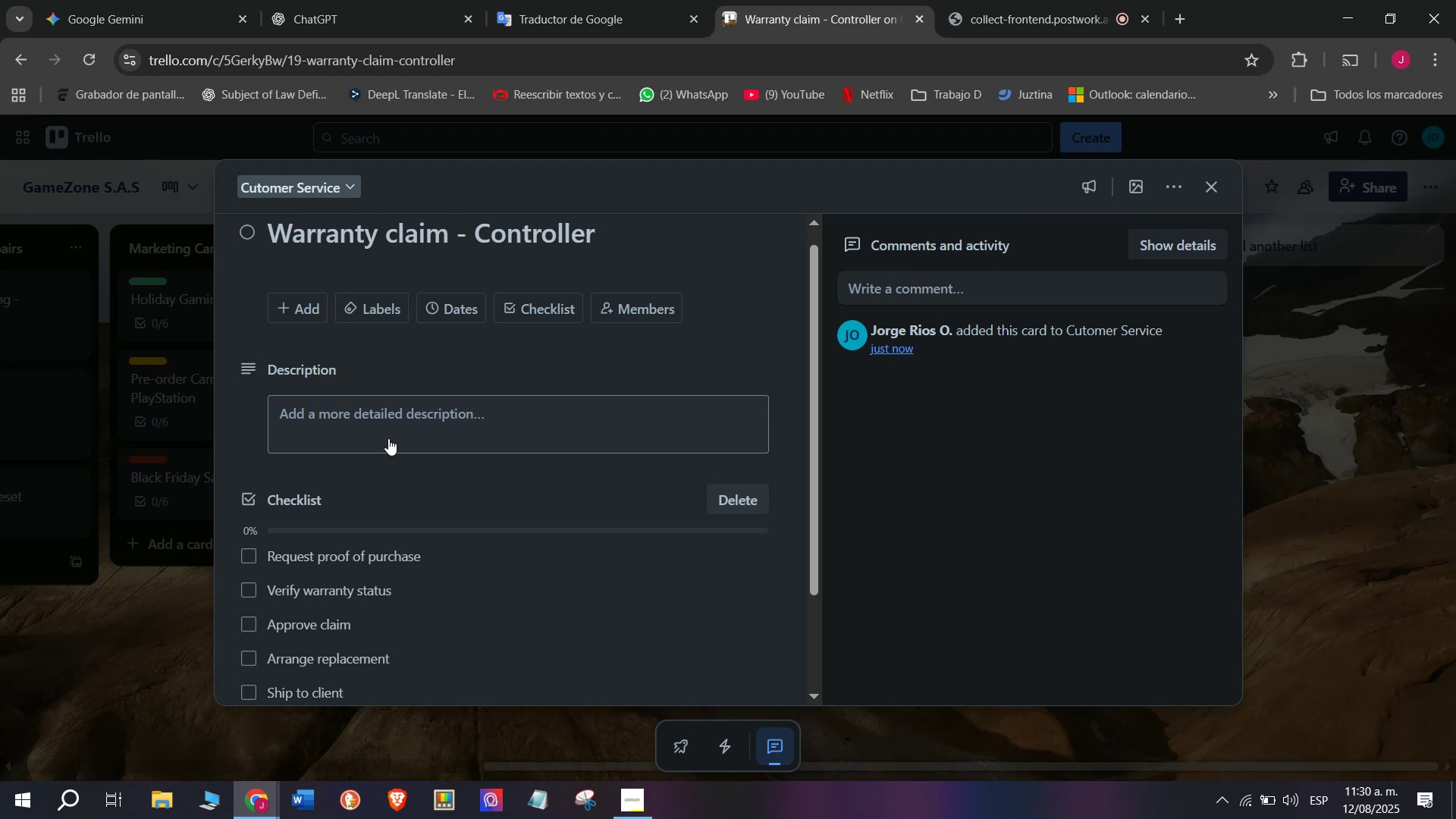 
type(Close case)
 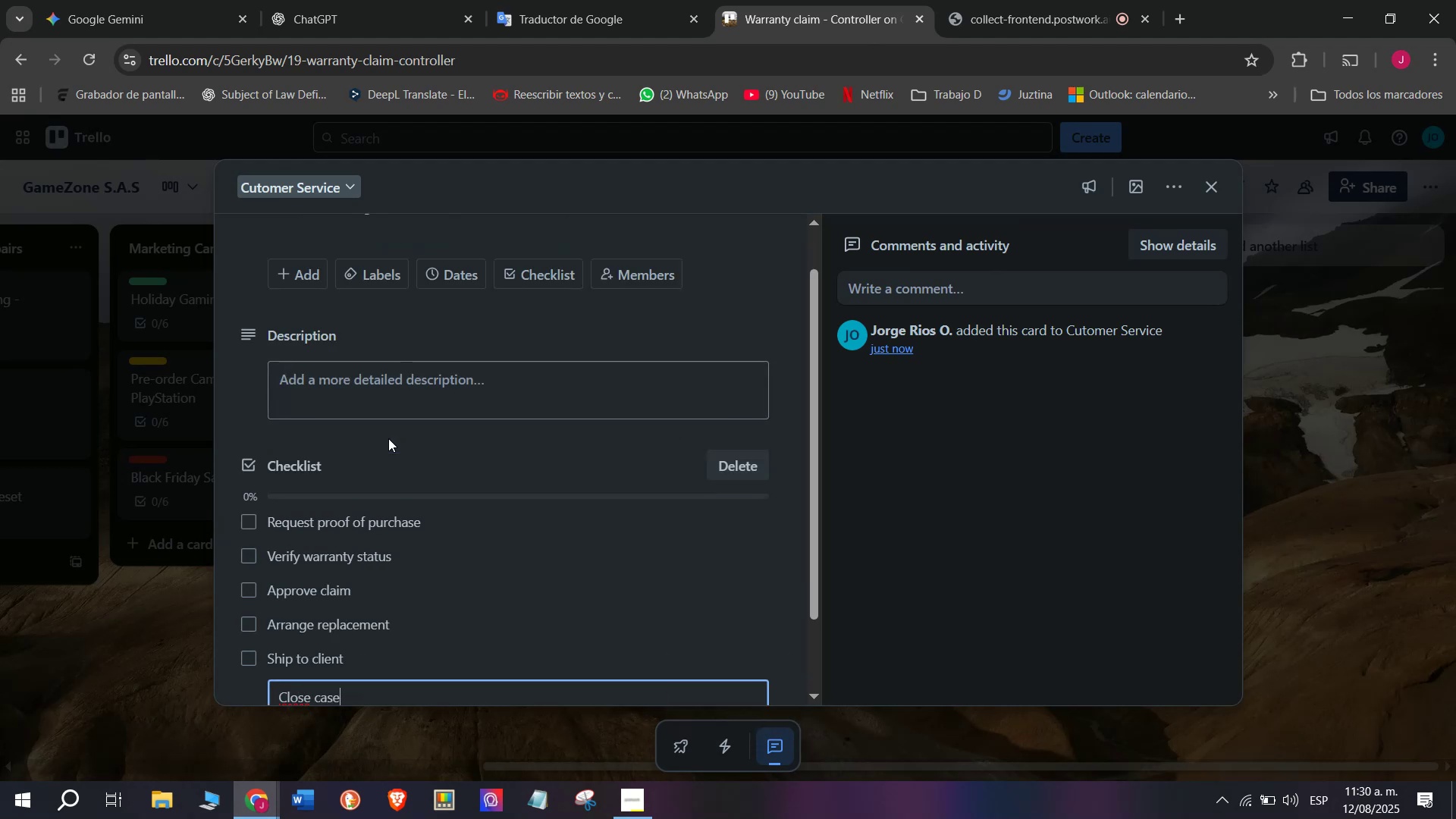 
key(Enter)
 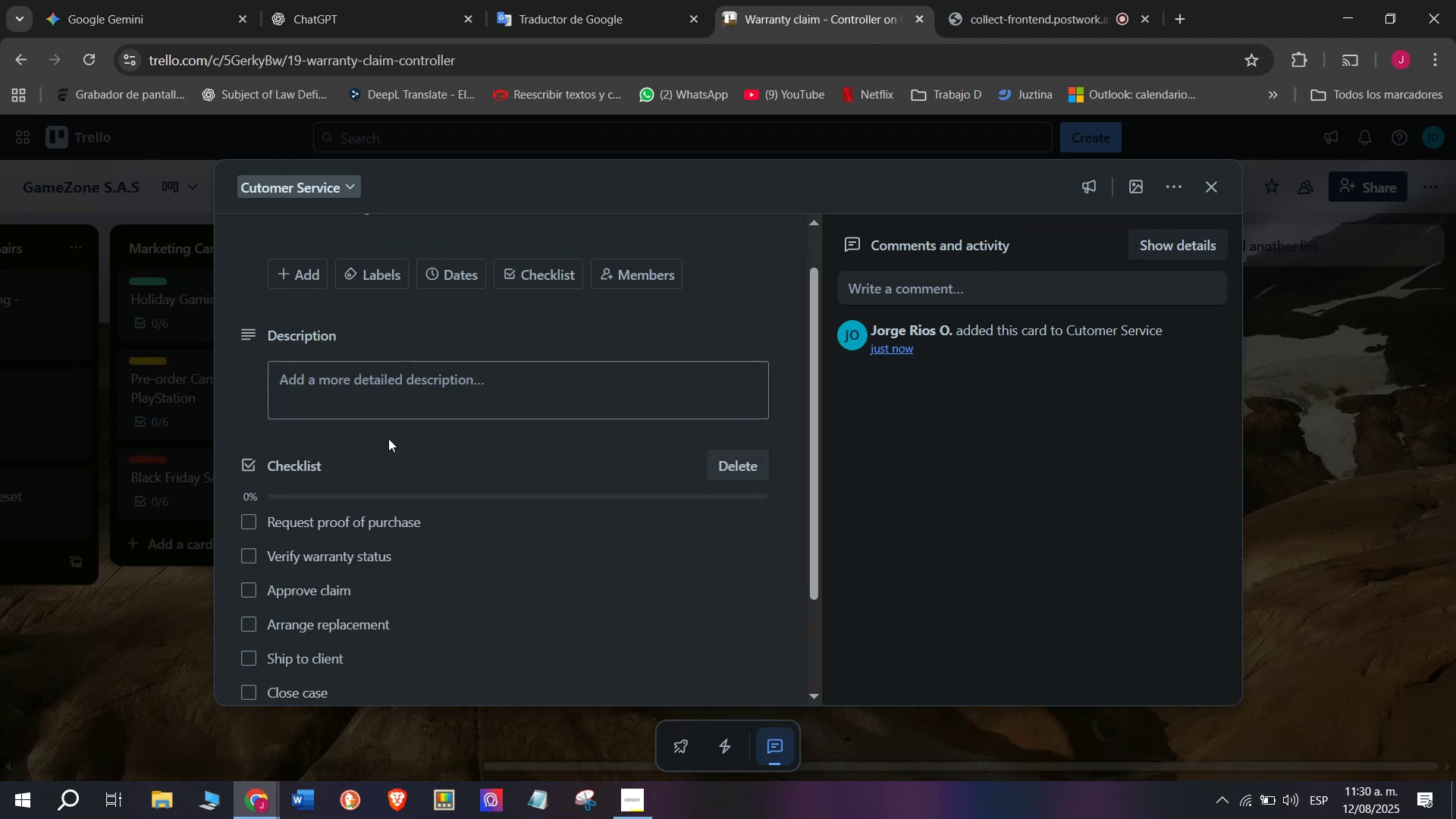 
scroll: coordinate [360, 463], scroll_direction: down, amount: 1.0
 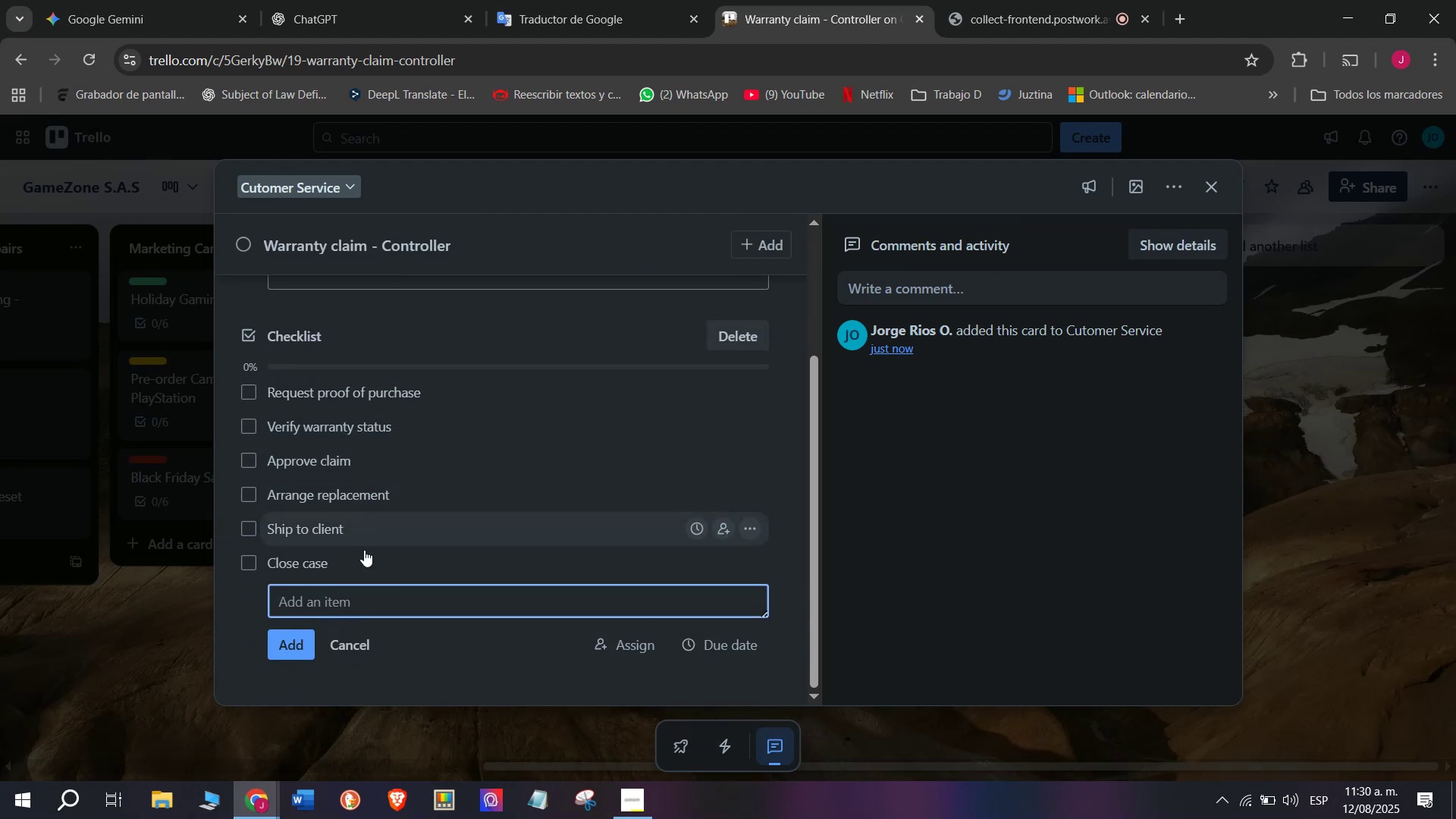 
scroll: coordinate [374, 525], scroll_direction: up, amount: 4.0
 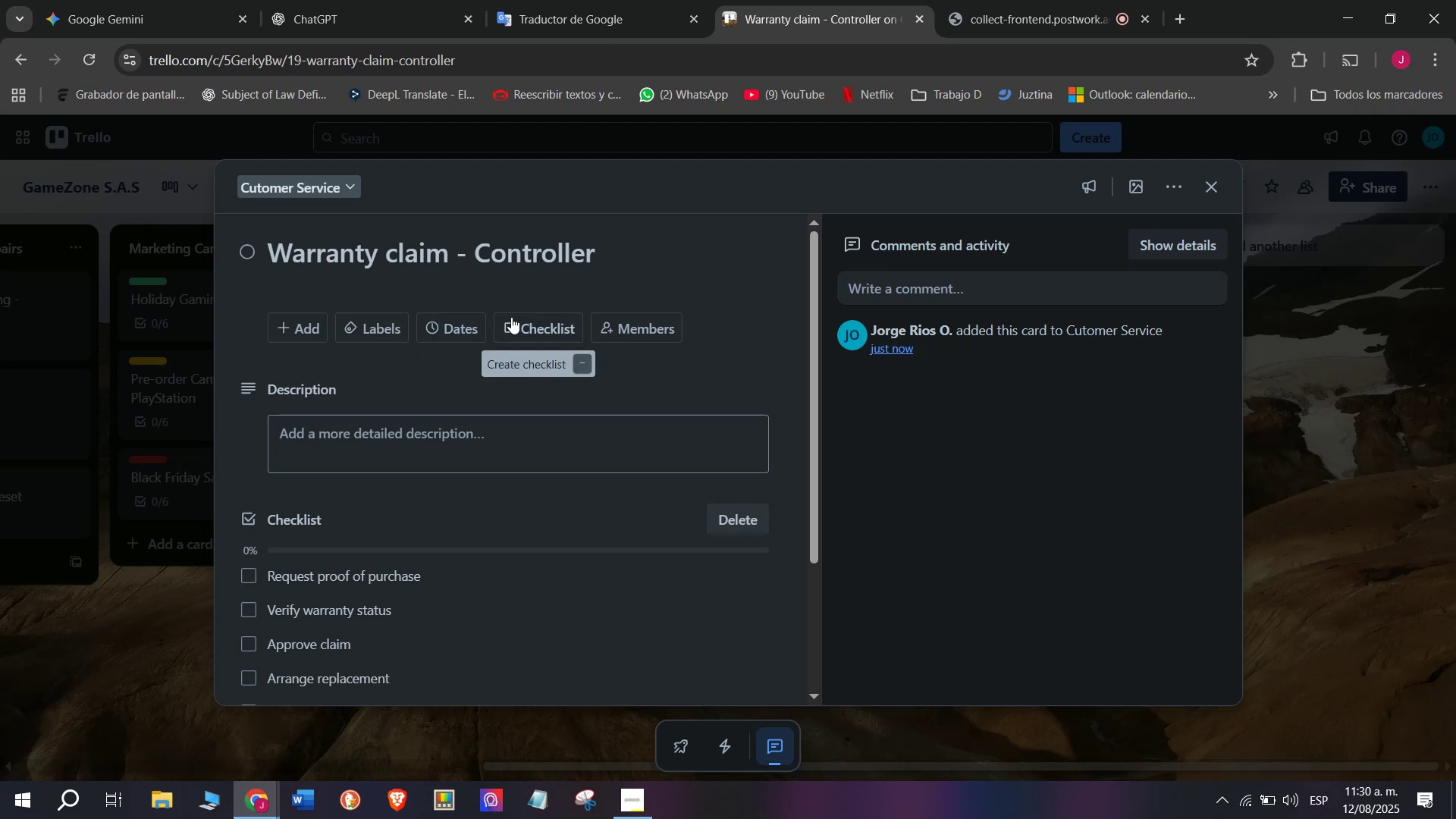 
left_click([381, 326])
 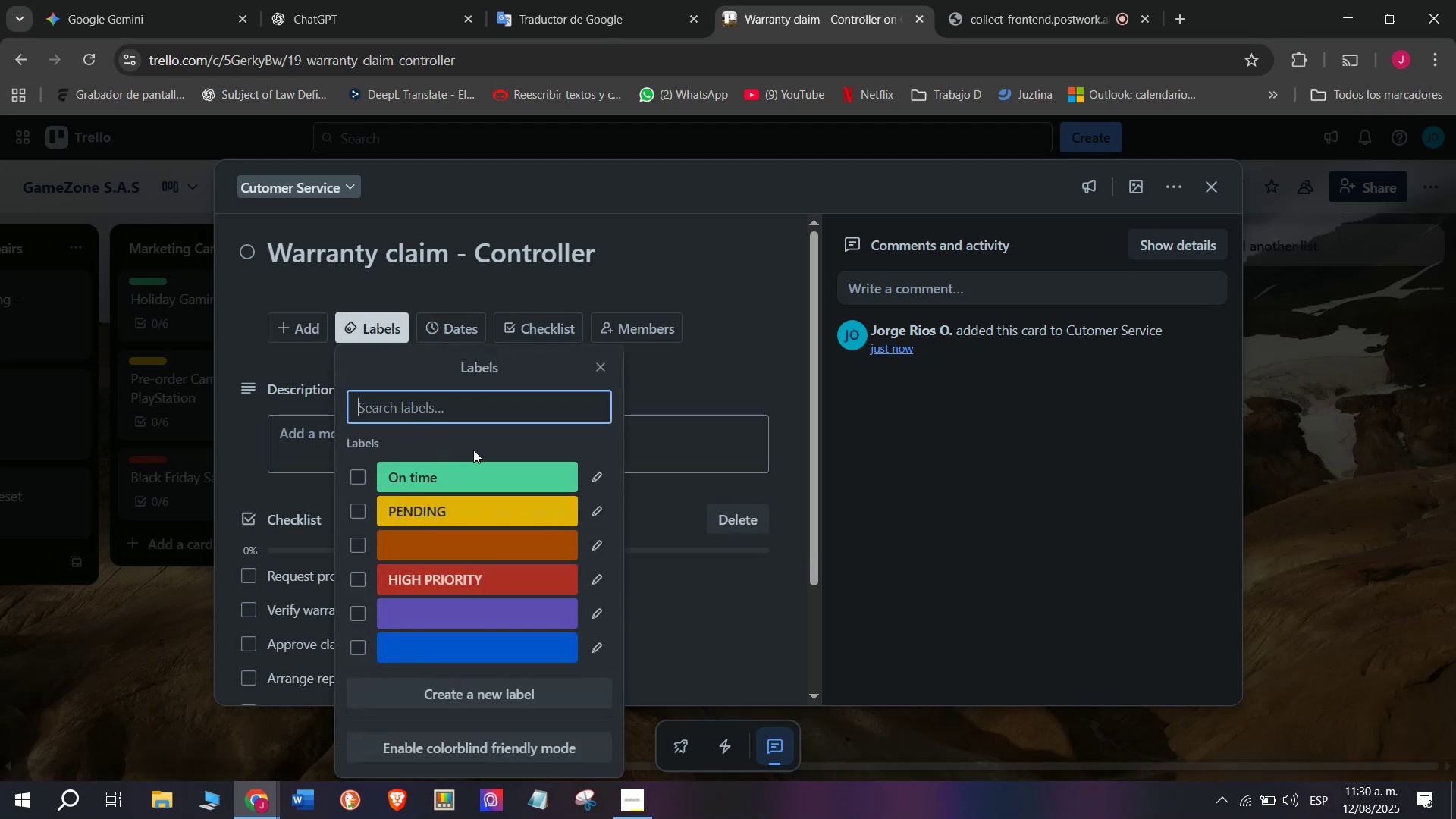 
left_click([507, 574])
 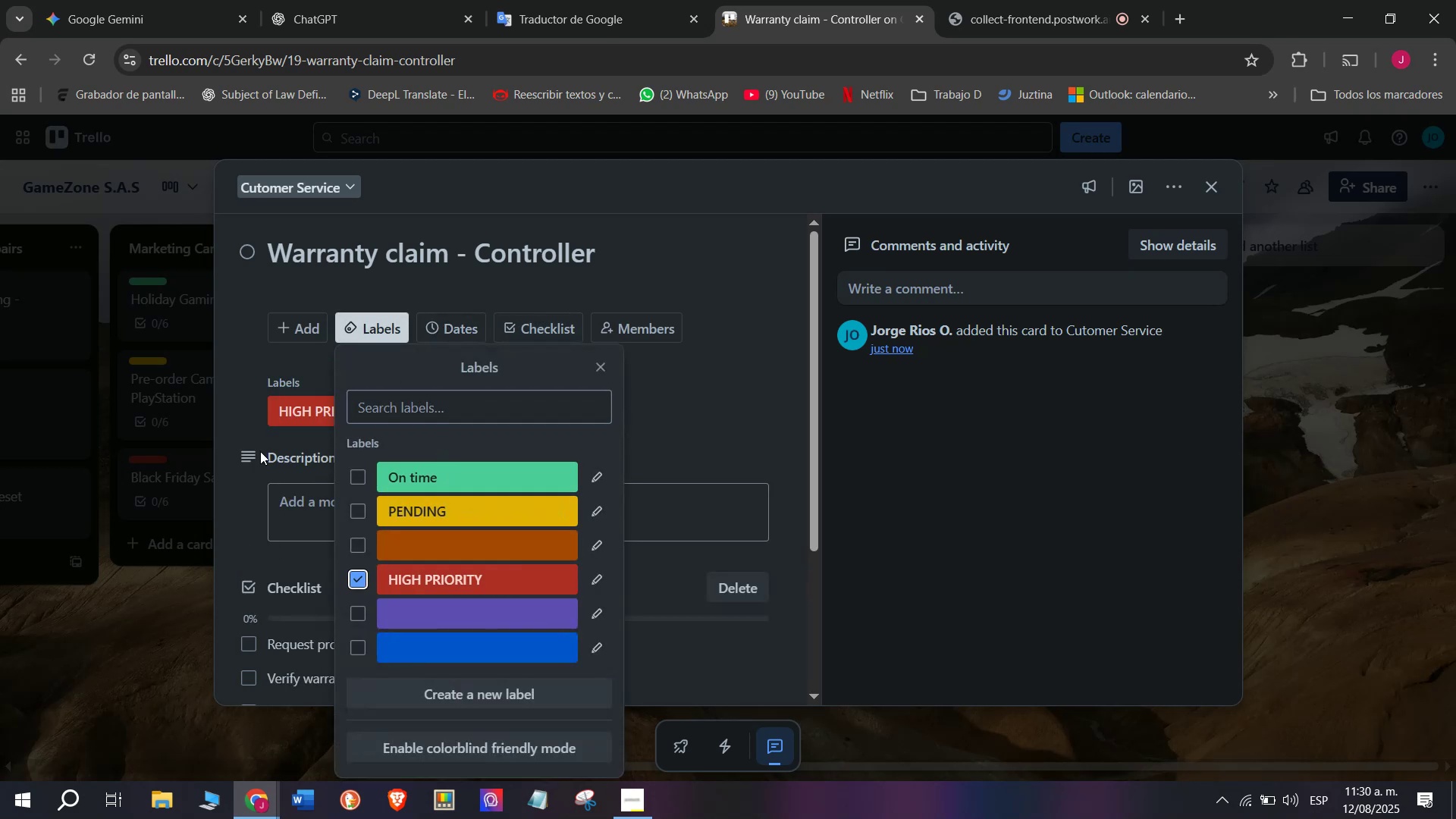 
left_click([249, 391])
 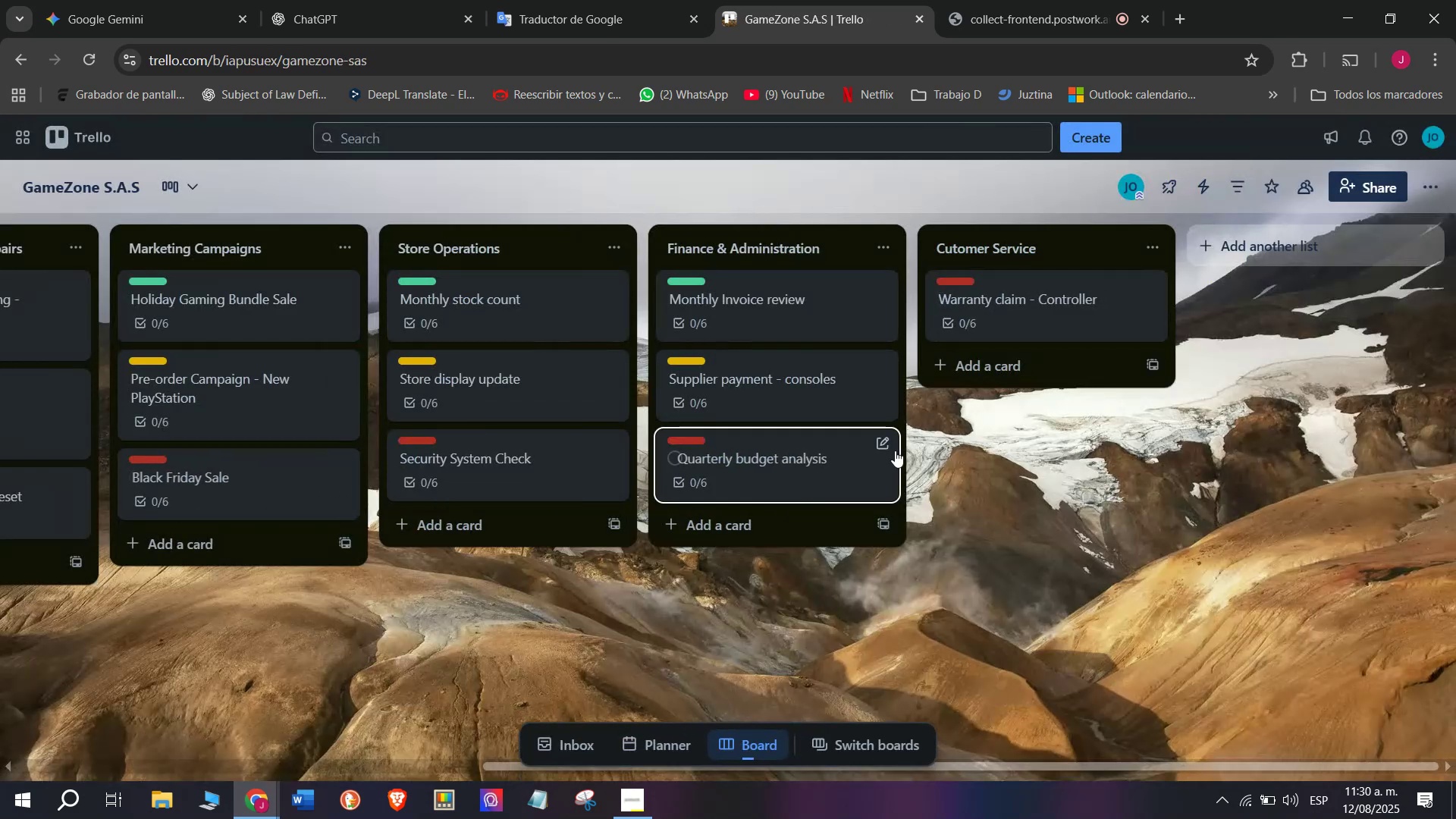 
left_click([962, 356])
 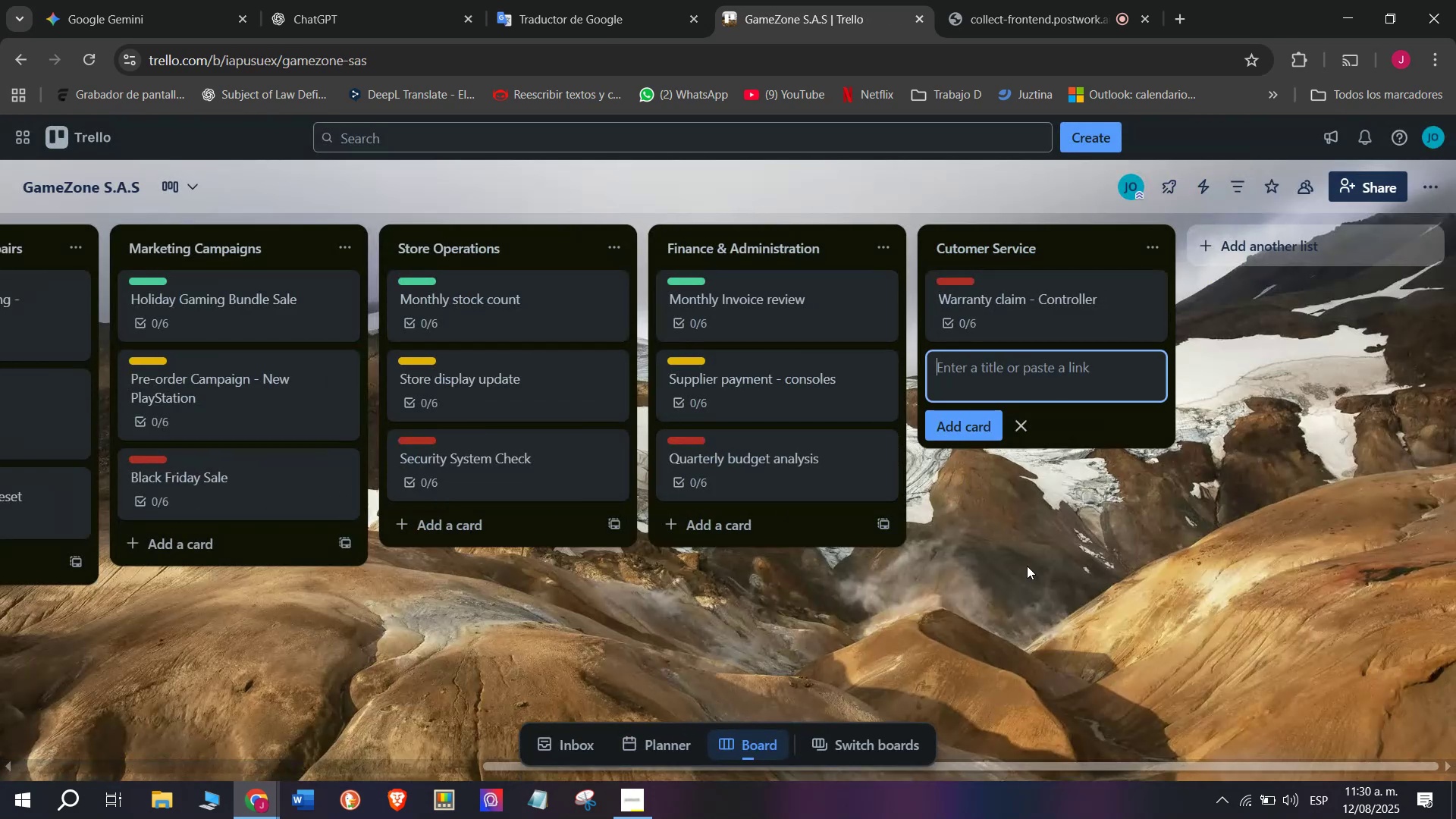 
type(Customer Feedback Follow-up )
 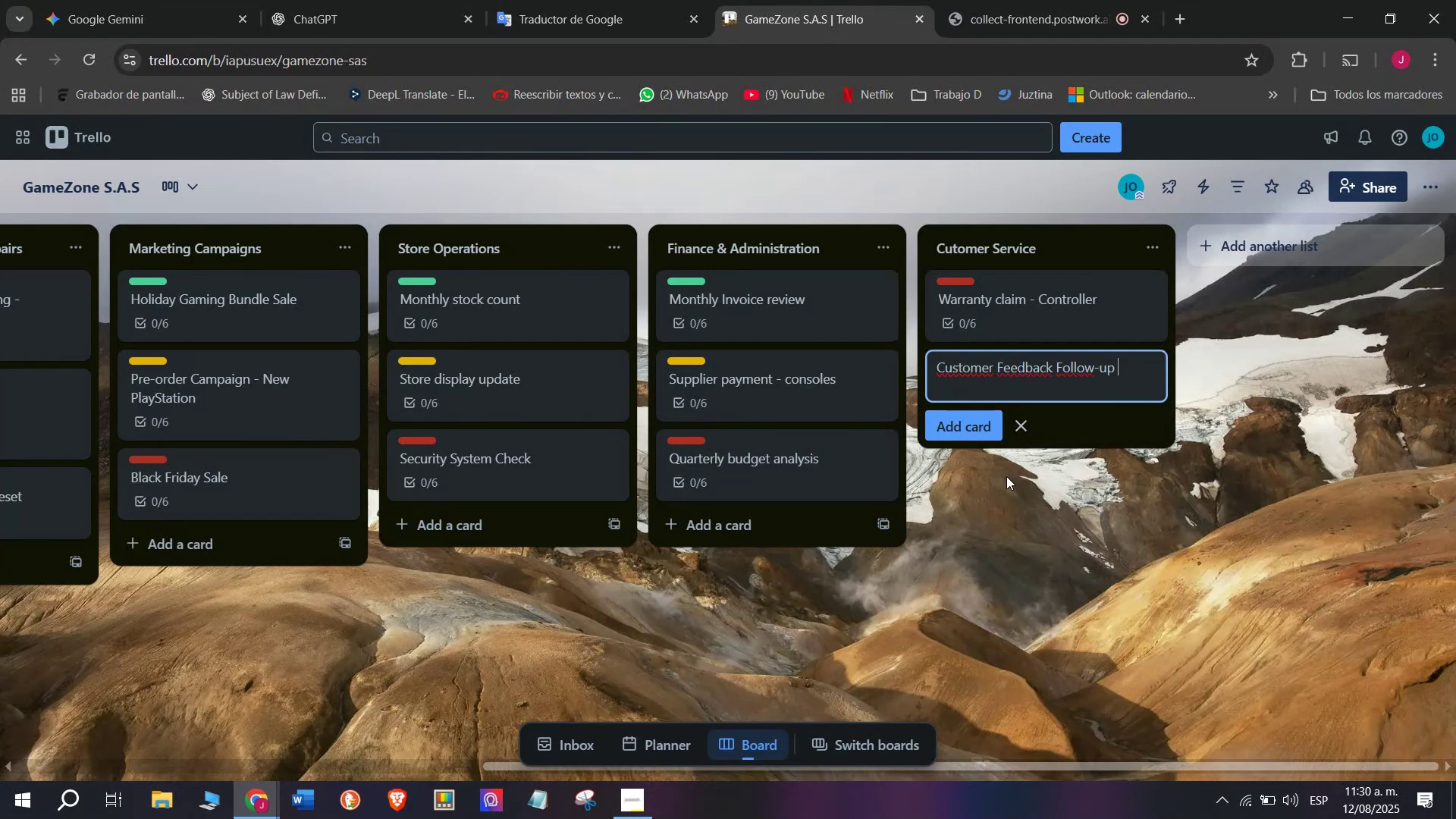 
left_click([977, 428])
 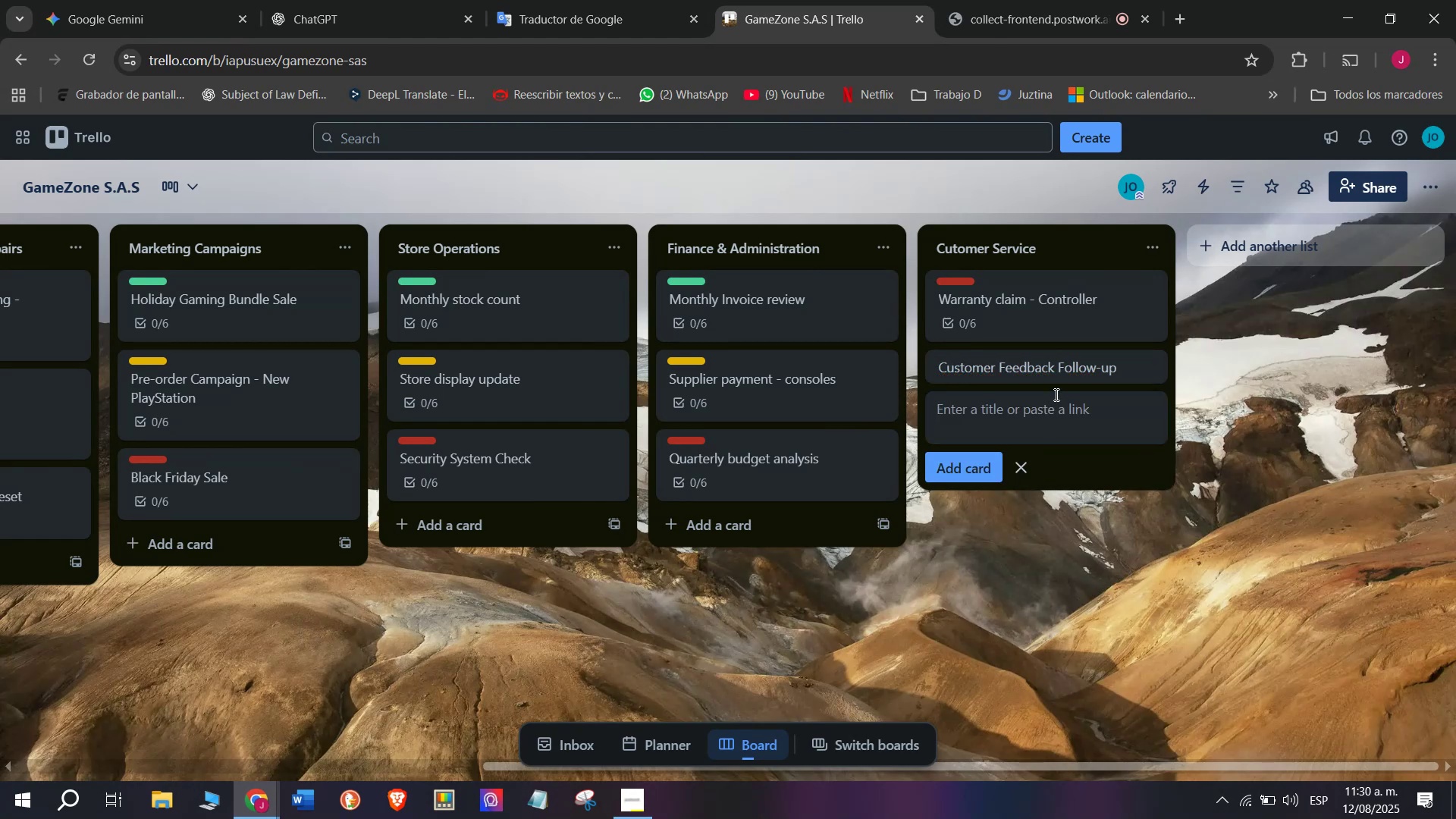 
left_click([1055, 366])
 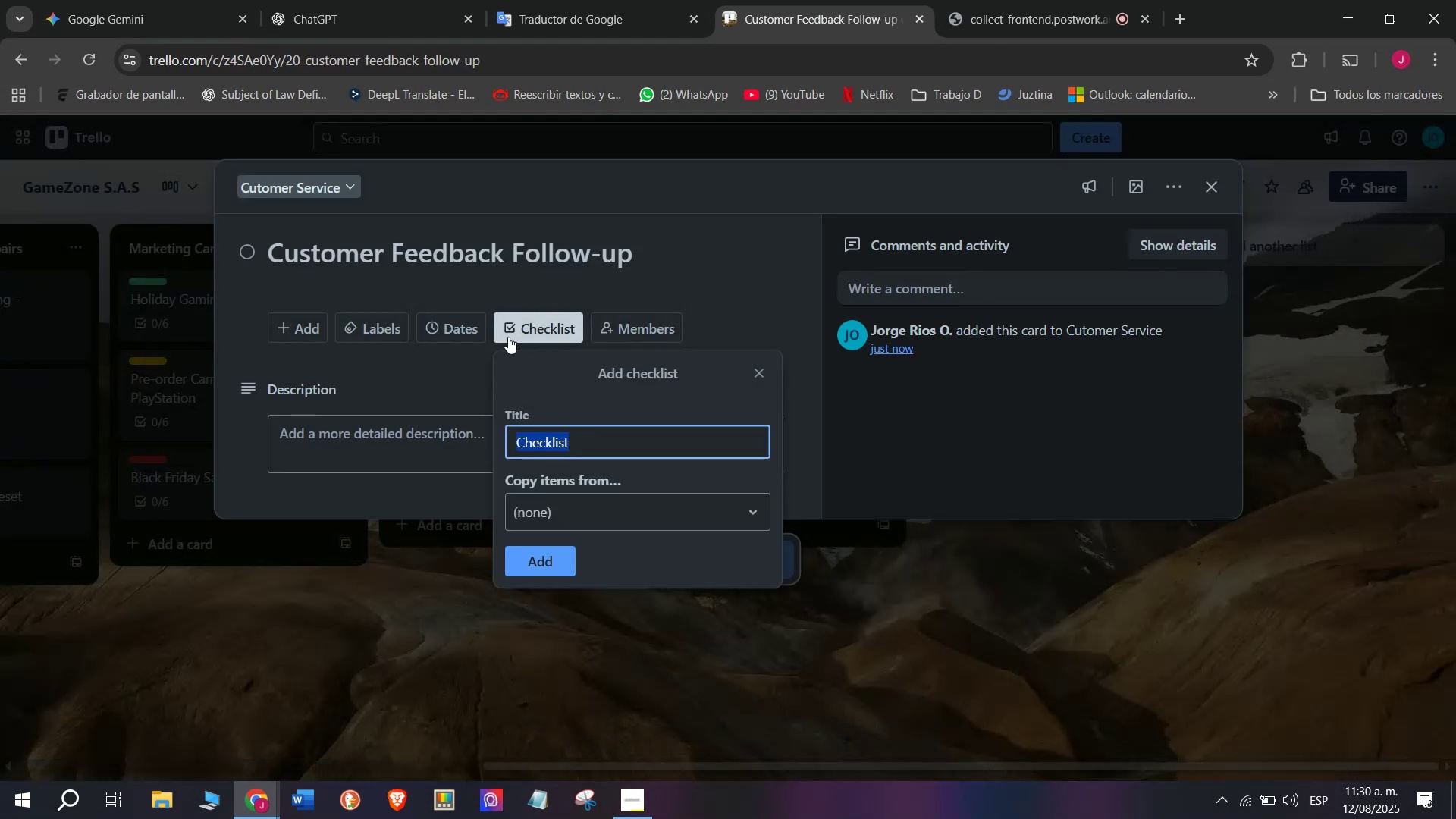 
wait(6.08)
 